 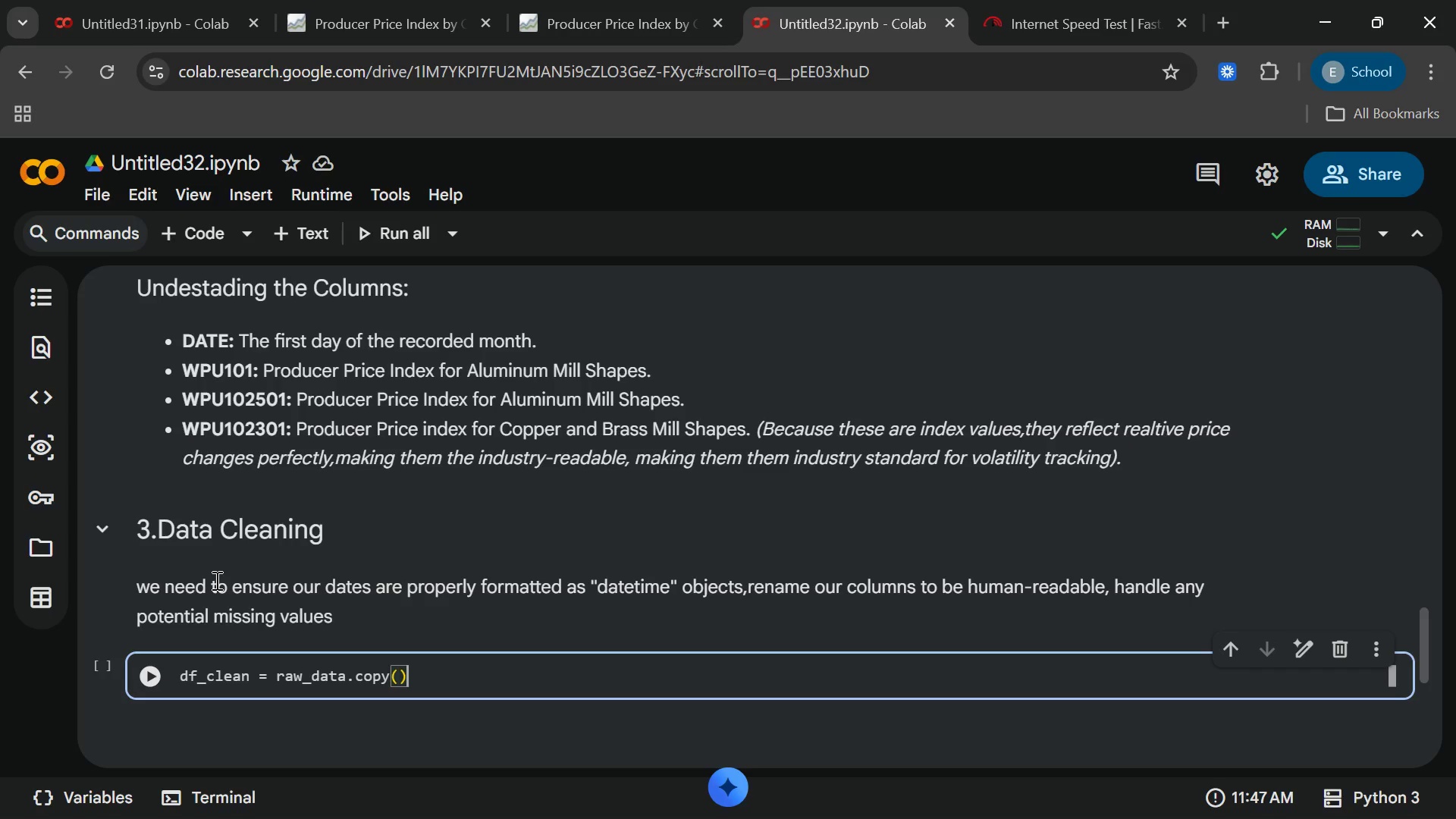 
key(Enter)
 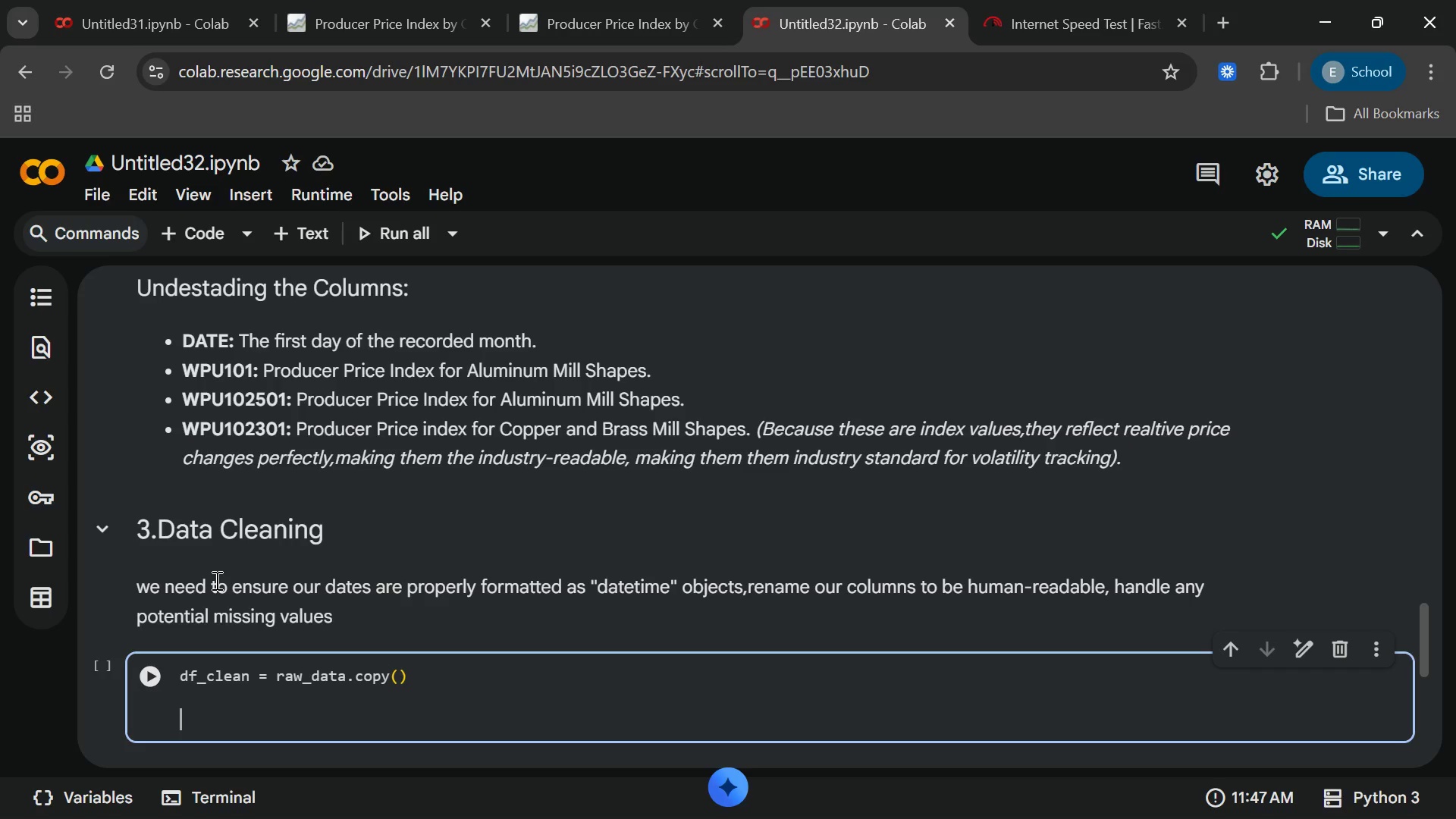 
key(Enter)
 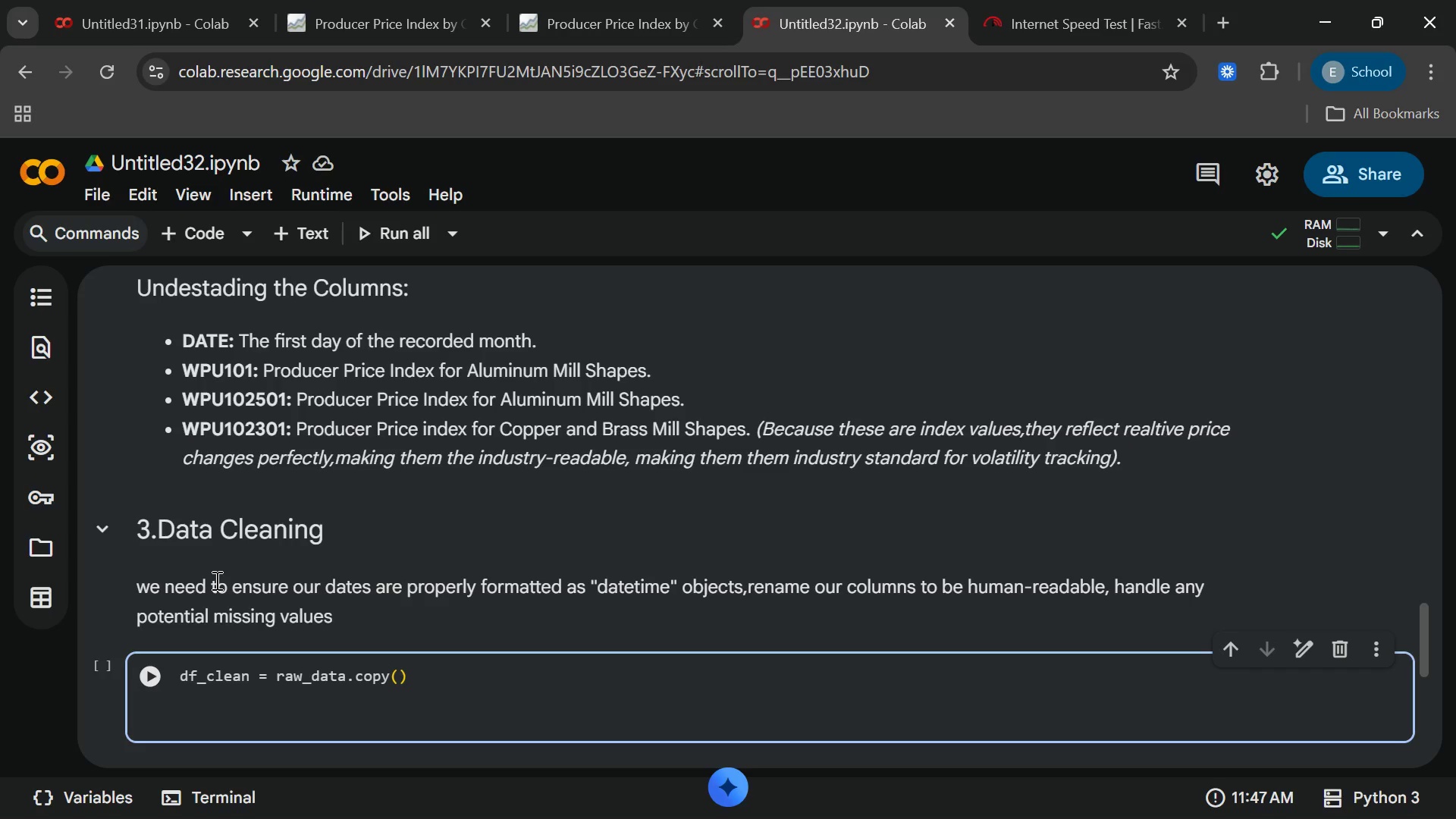 
type(df_v)
key(Backspace)
type(clean.rename(columns ={)
 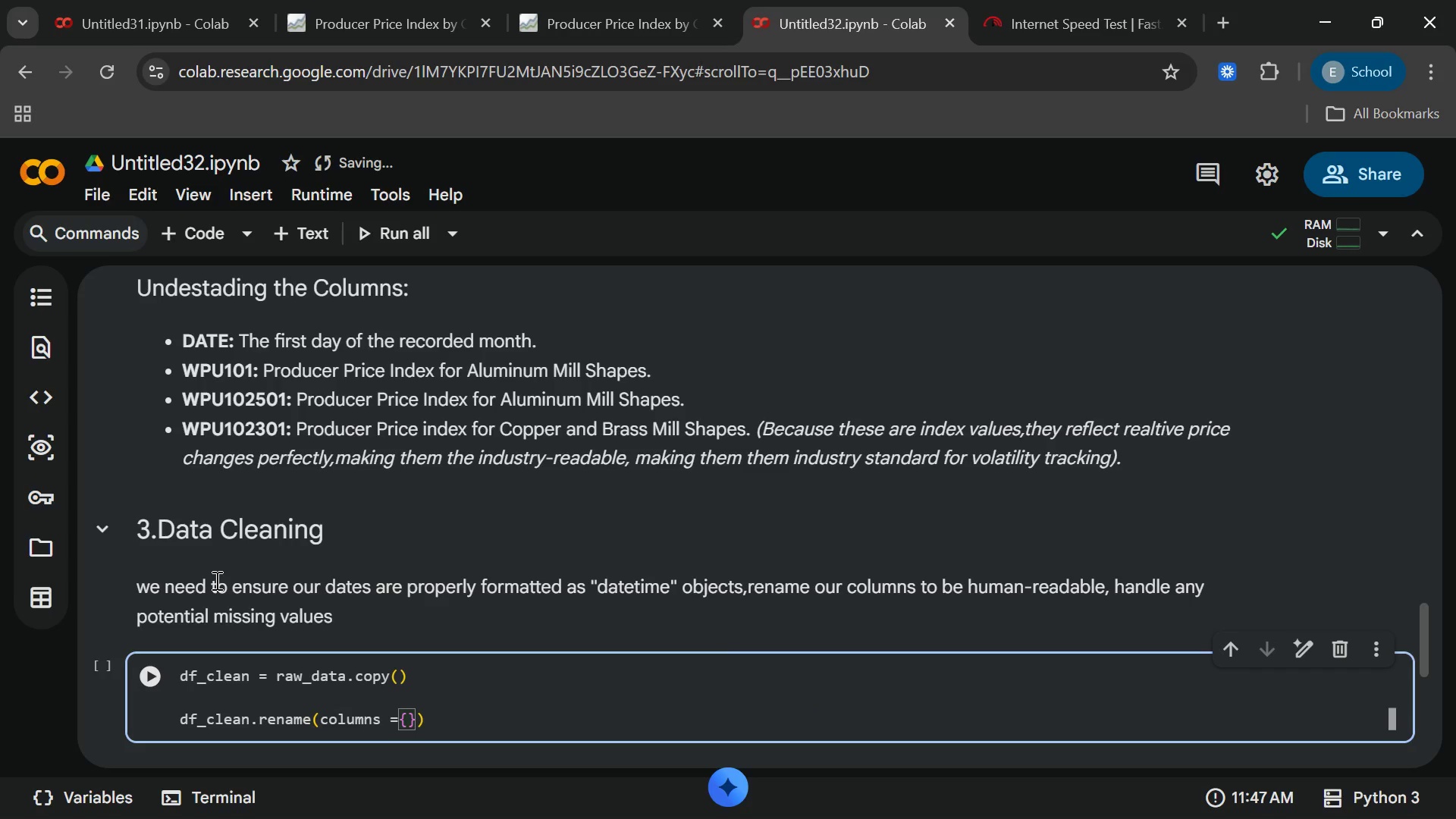 
key(Enter)
 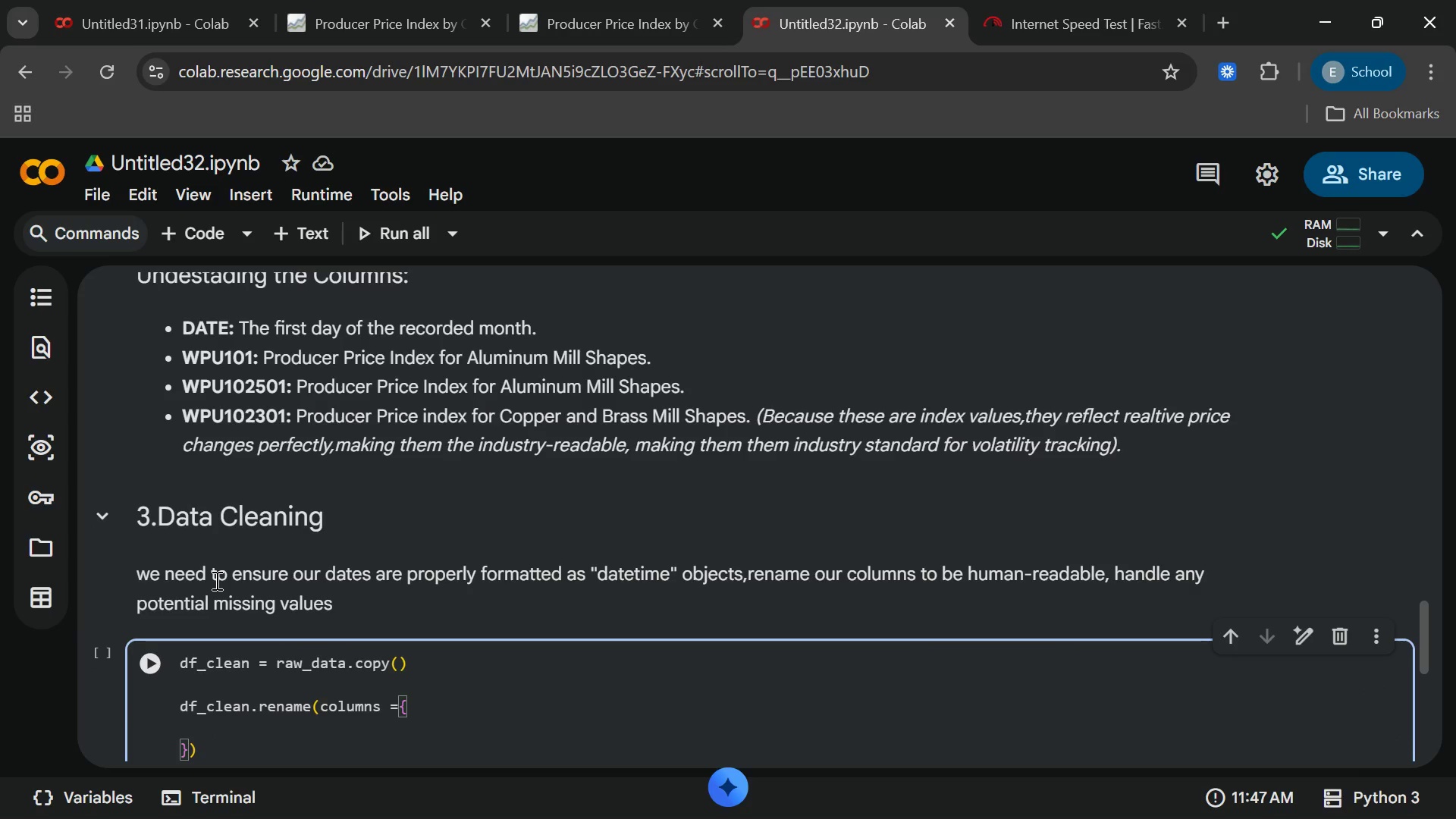 
type("WPU101)
 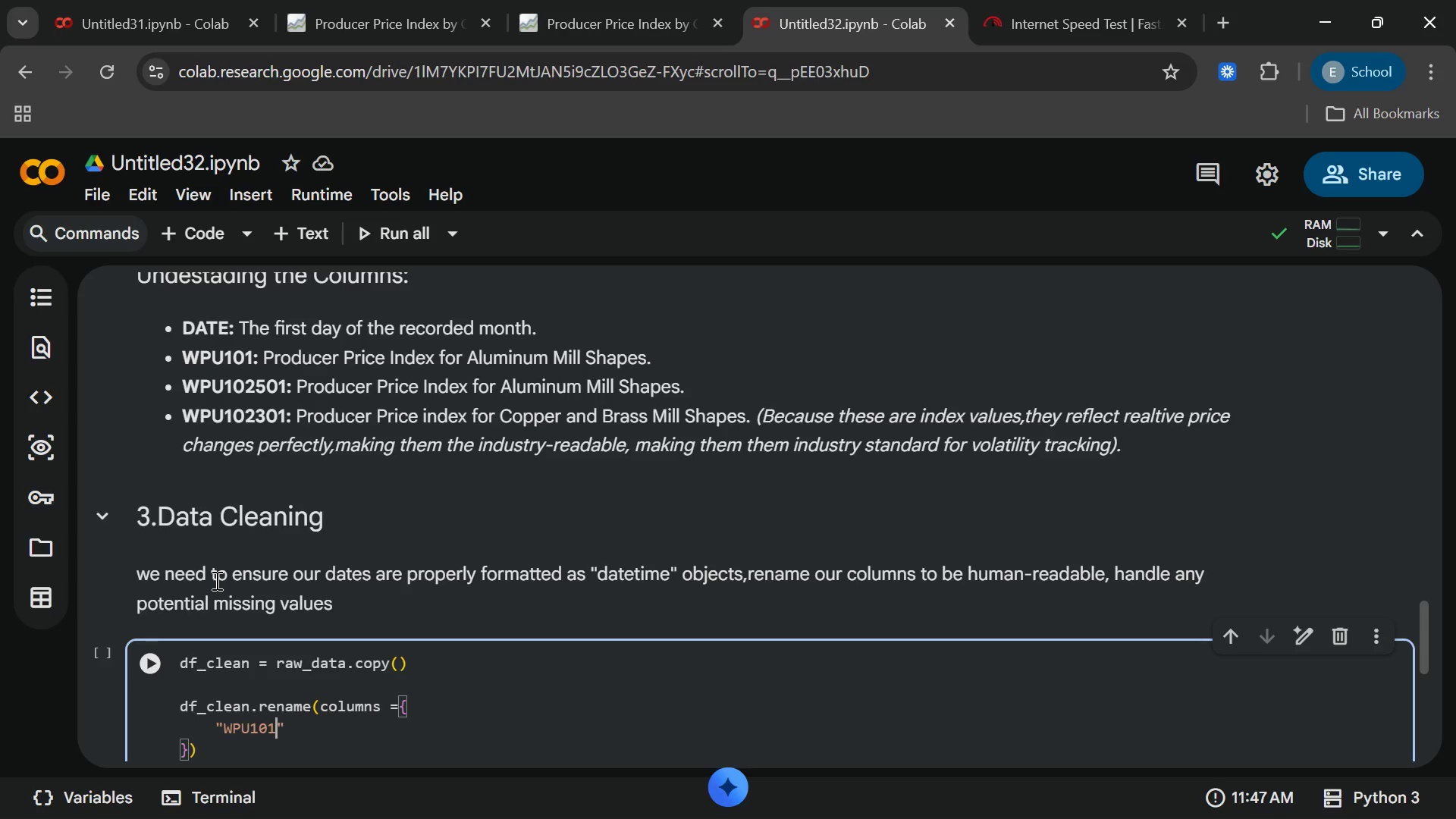 
key(ArrowRight)
 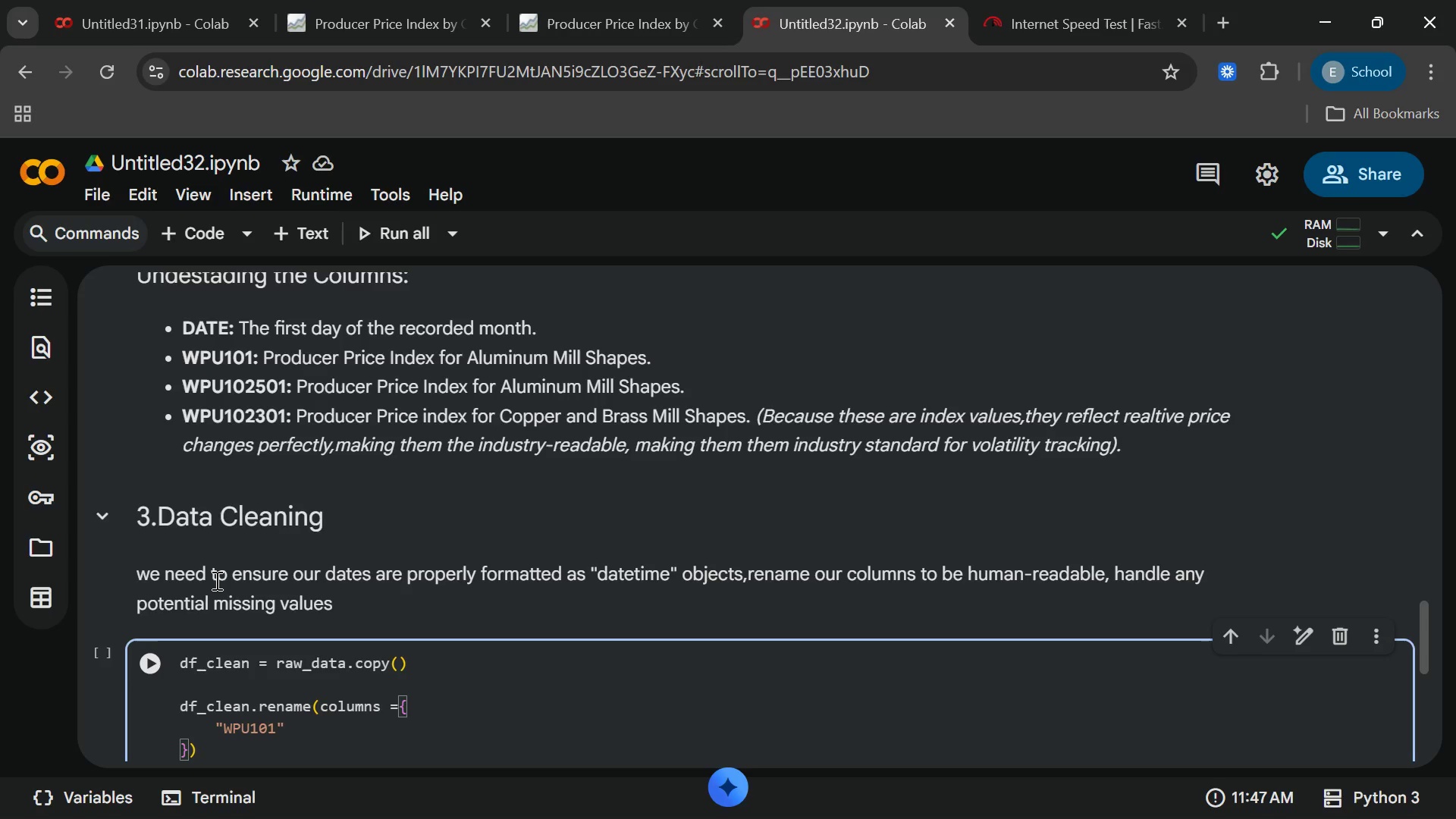 
type(:"Steel_index)
key(Backspace)
key(Backspace)
key(Backspace)
key(Backspace)
key(Backspace)
type(Index)
 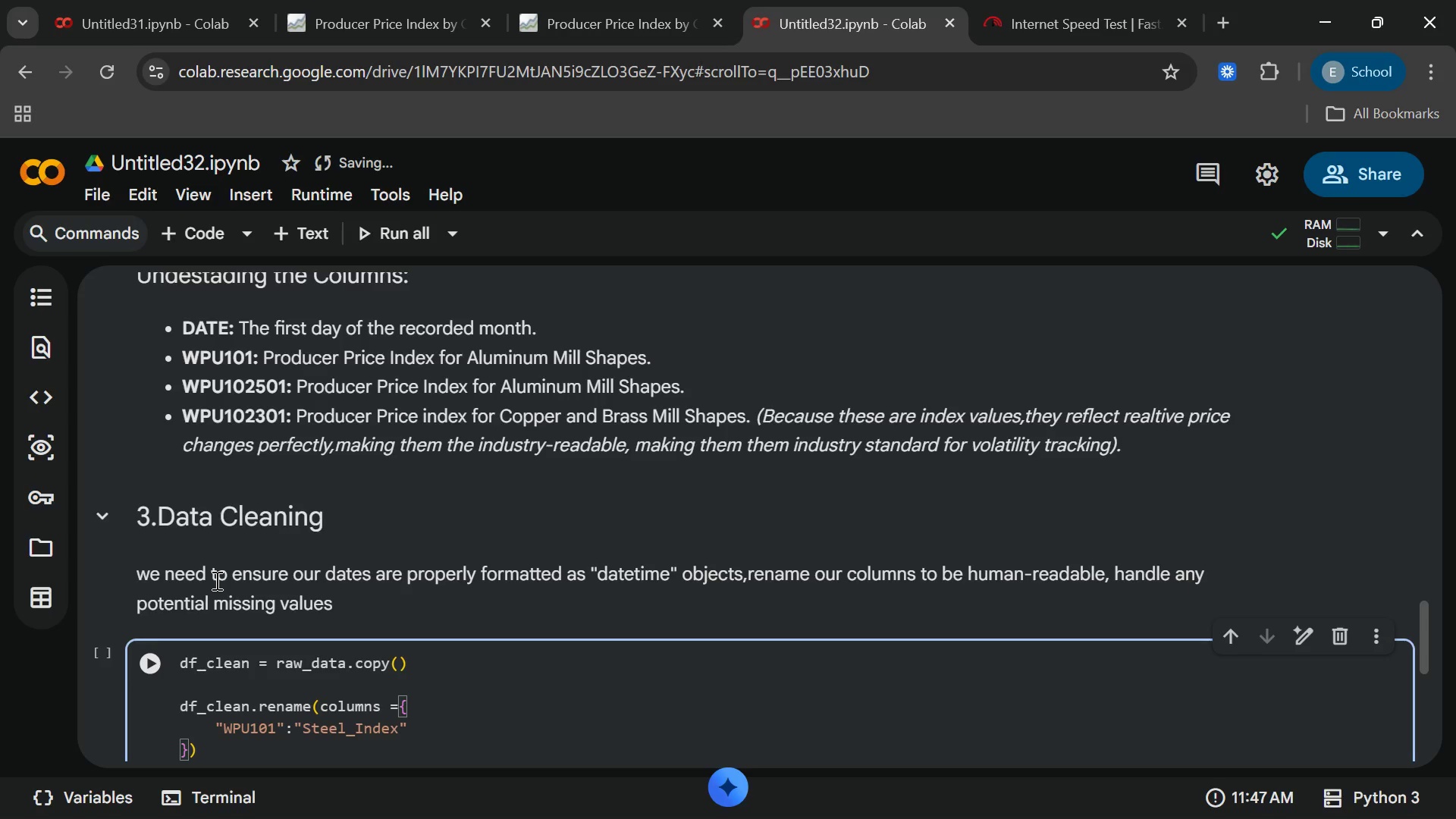 
key(ArrowRight)
 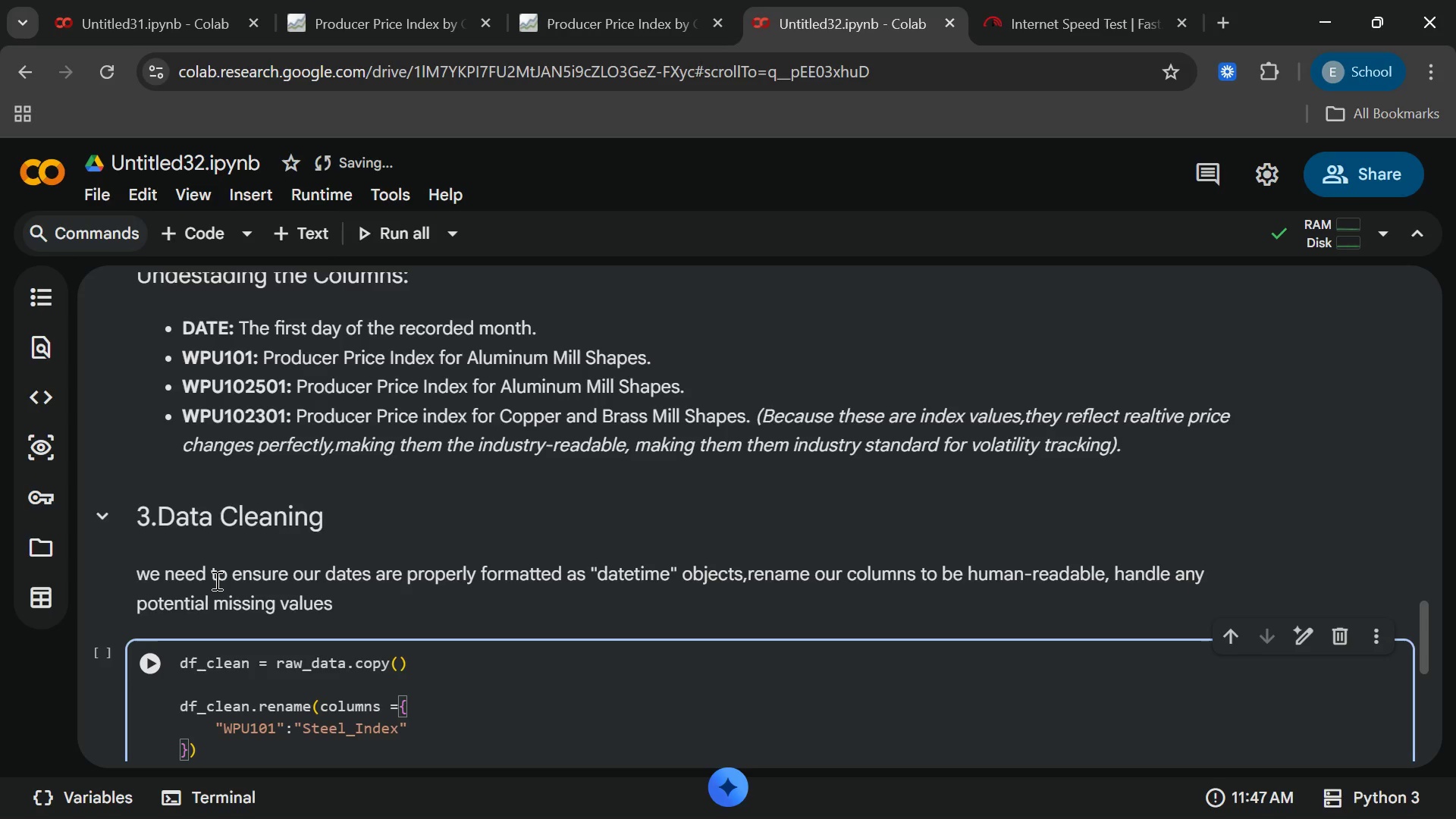 
key(Comma)
 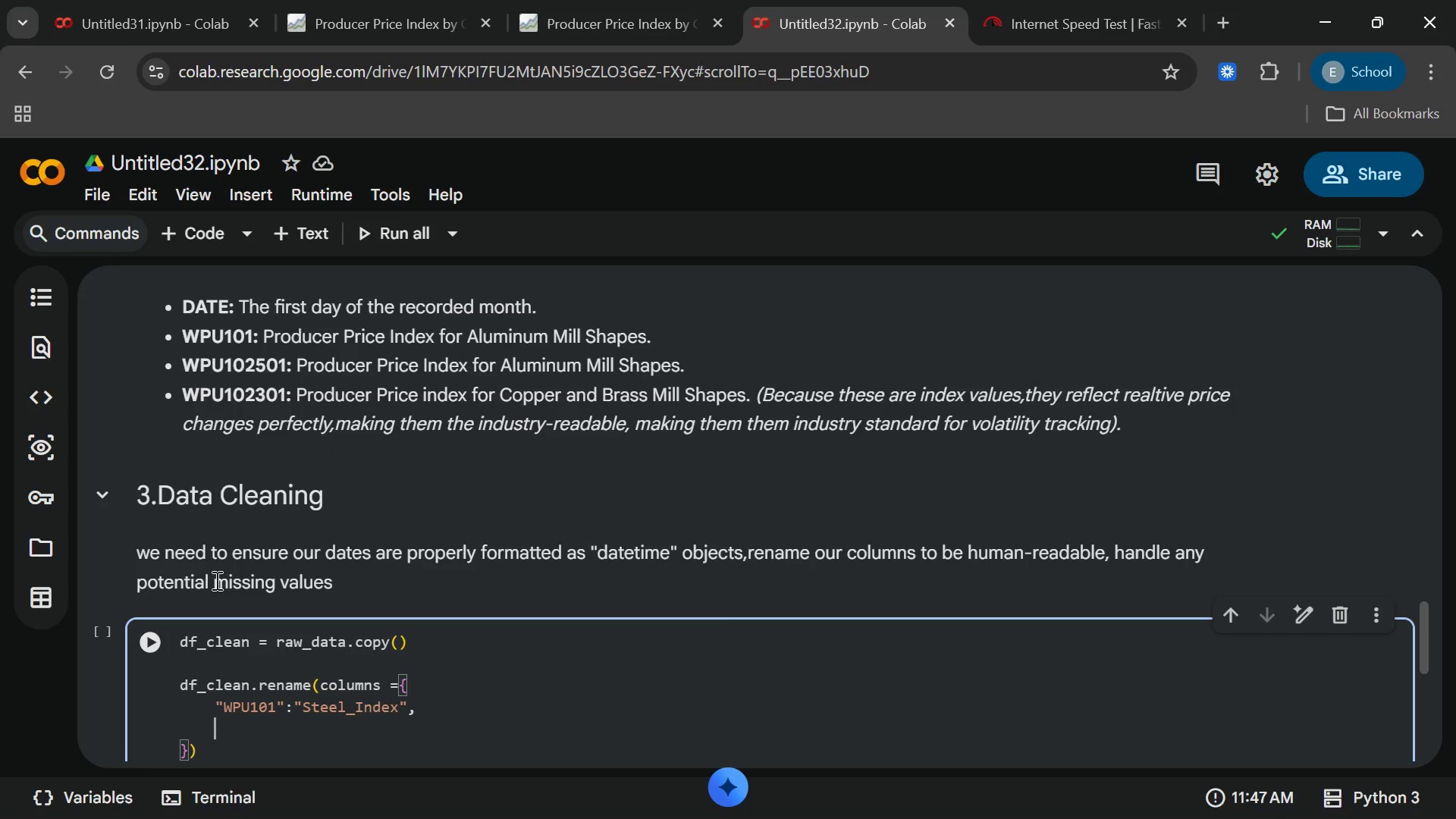 
key(Enter)
 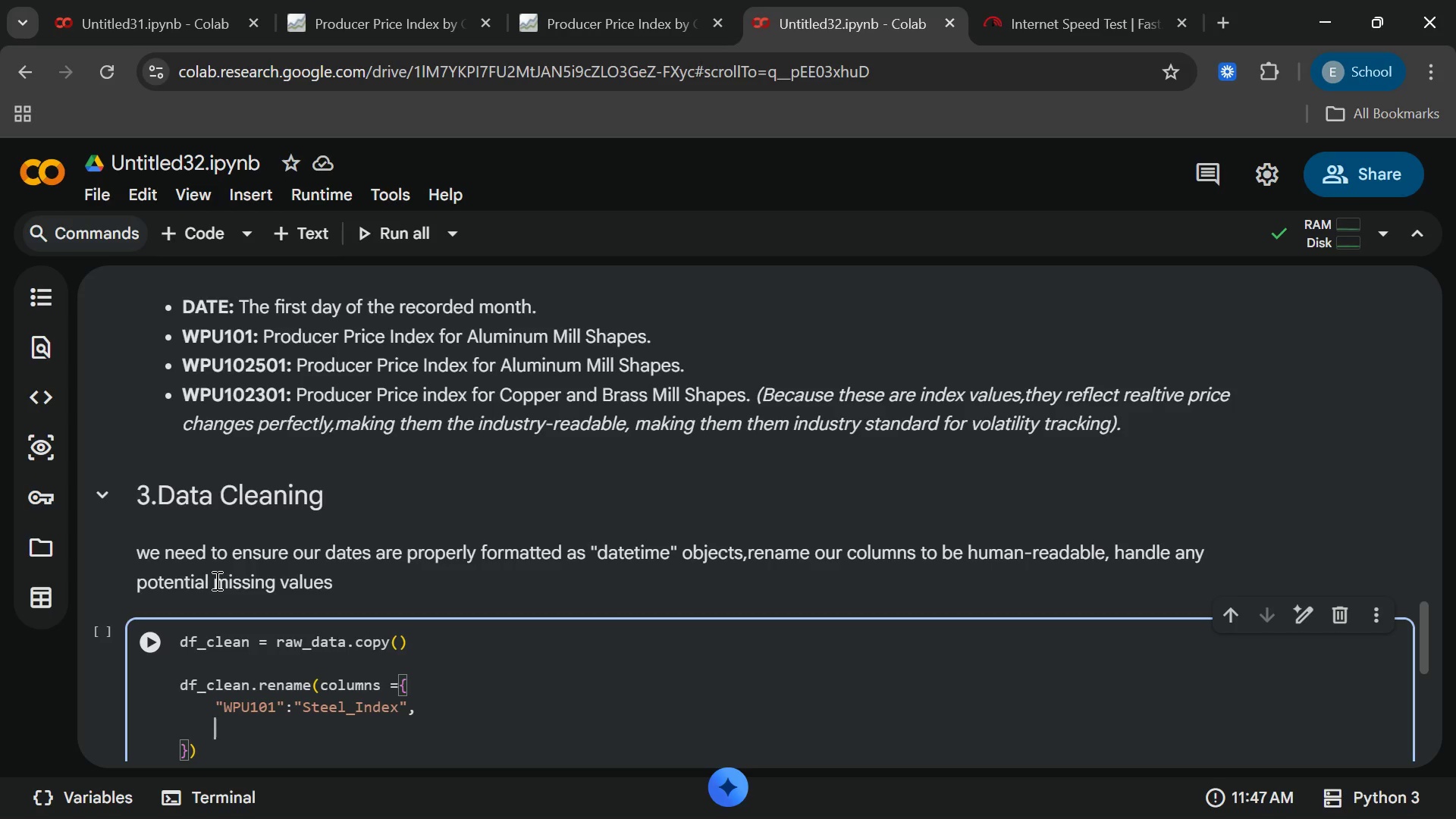 
type("WPU102501)
 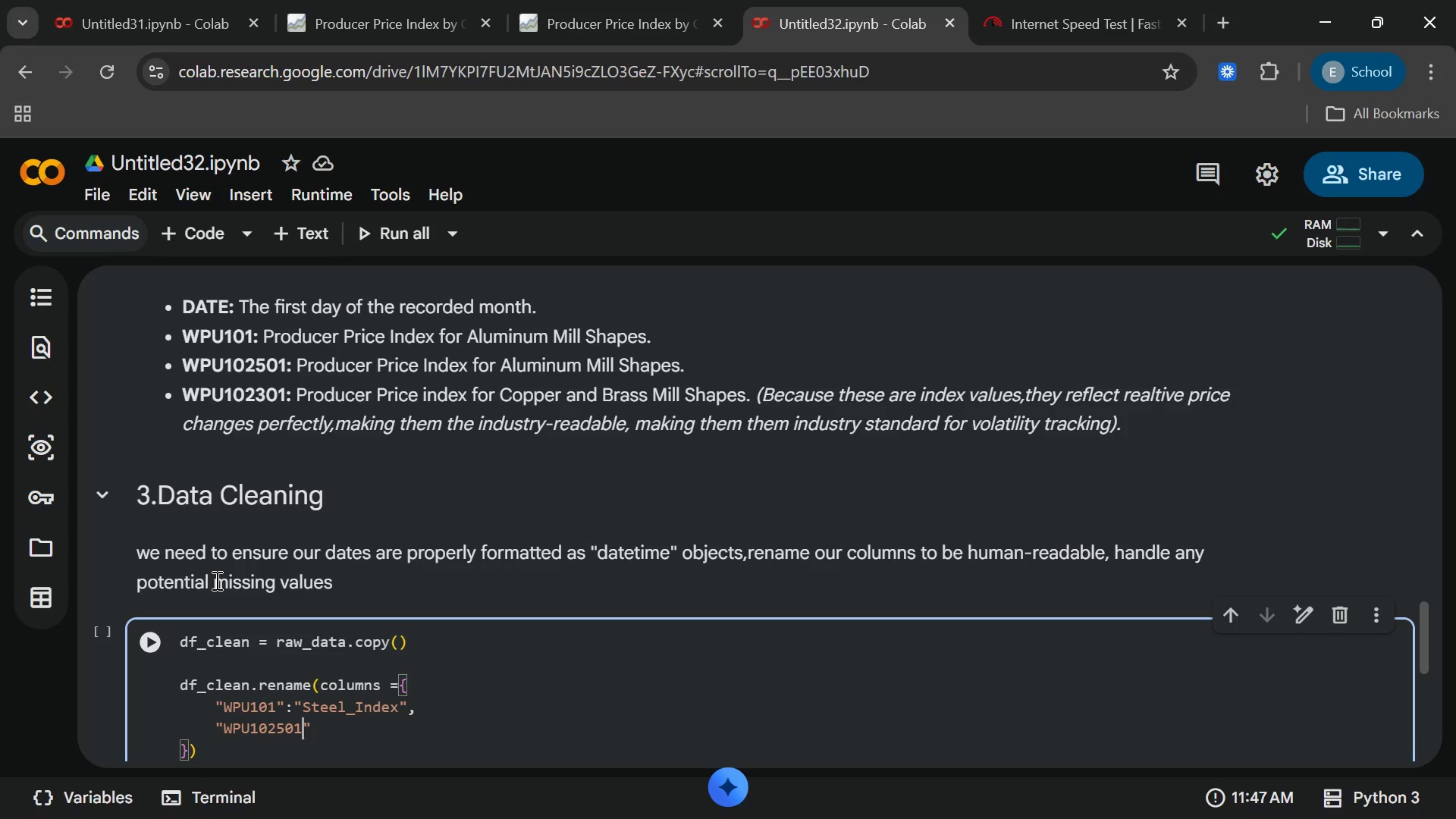 
key(ArrowRight)
 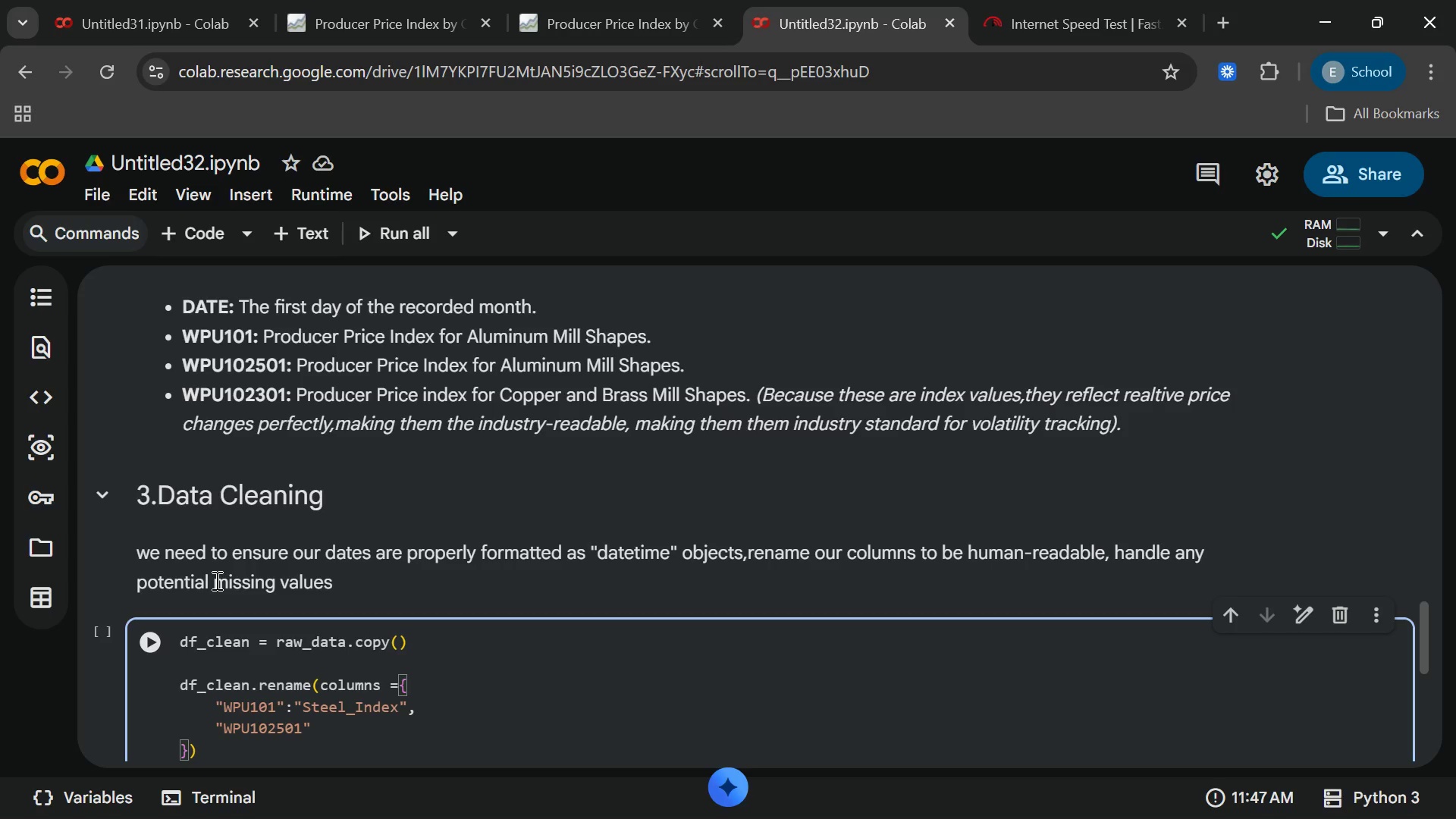 
type(: "Aluminum_index[End],)
 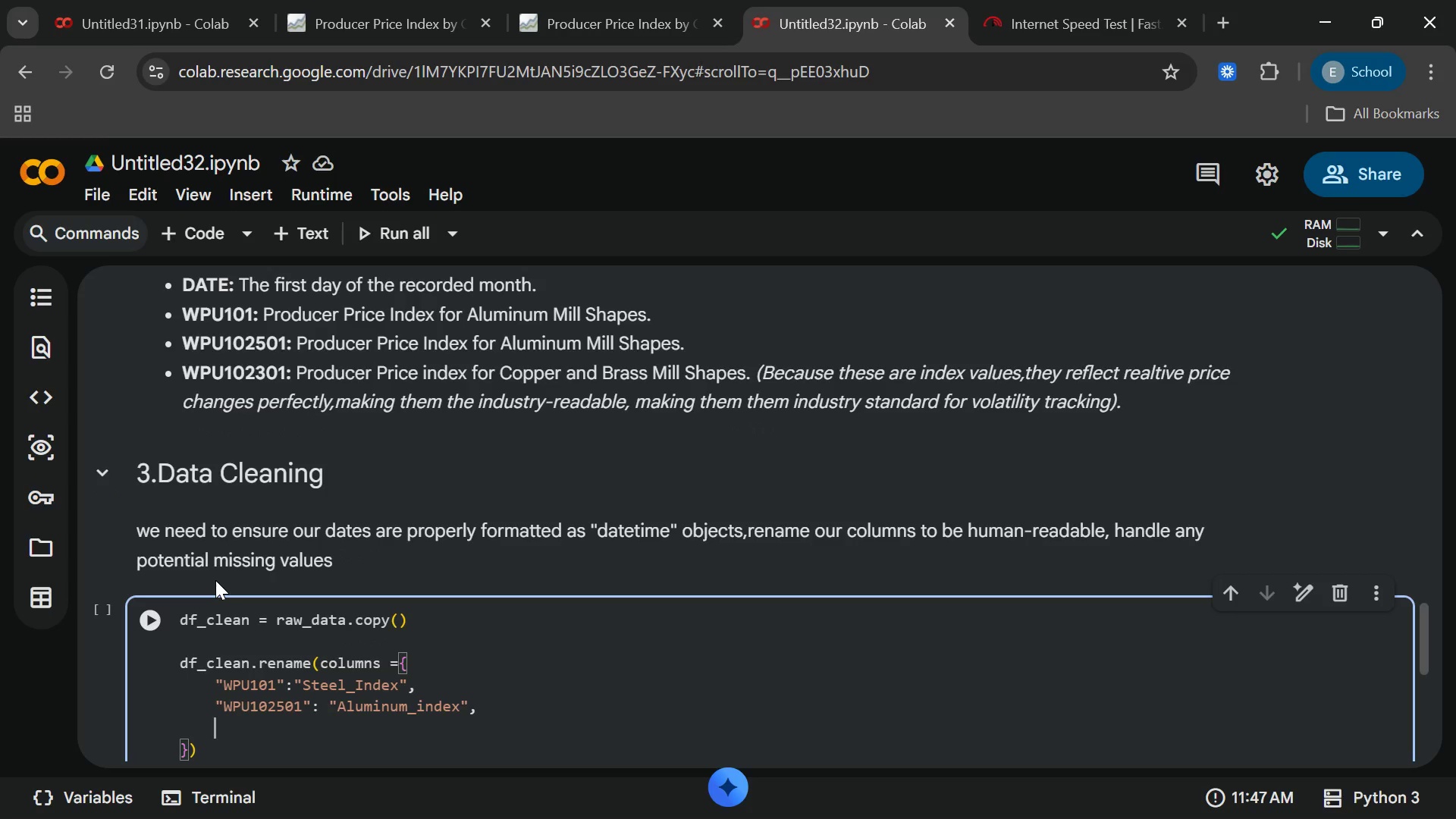 
 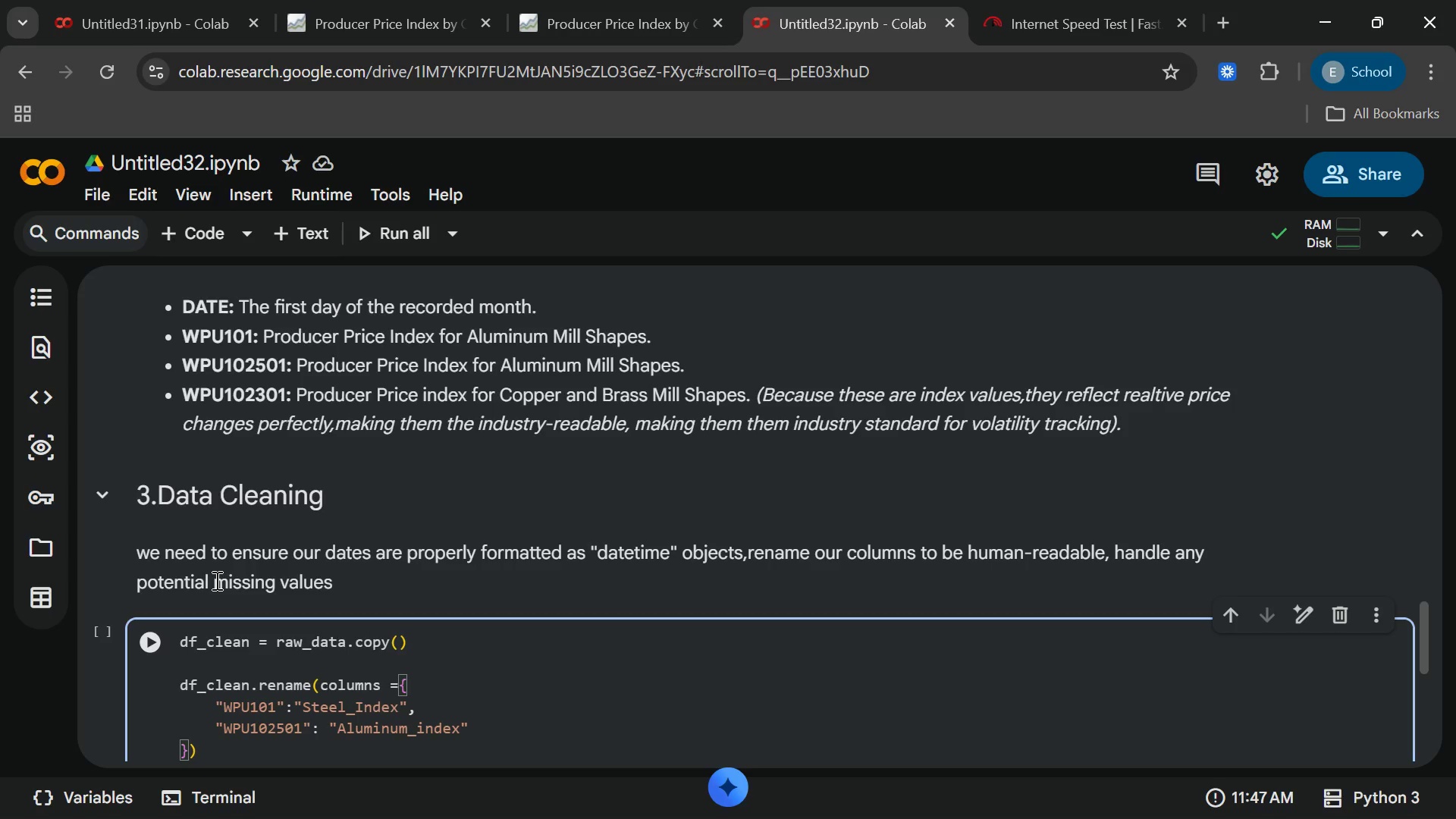 
key(Enter)
 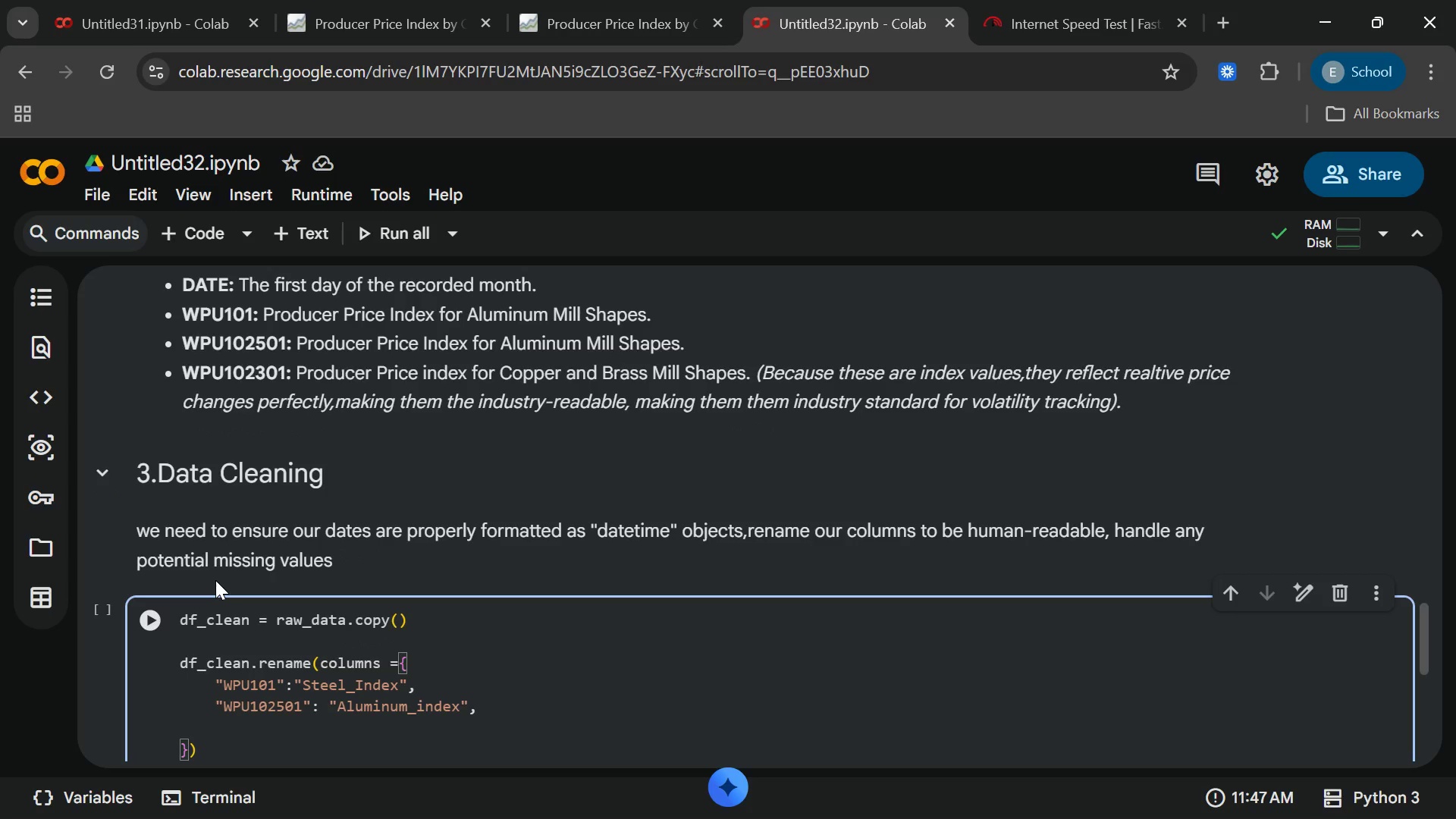 
type("WPU)
 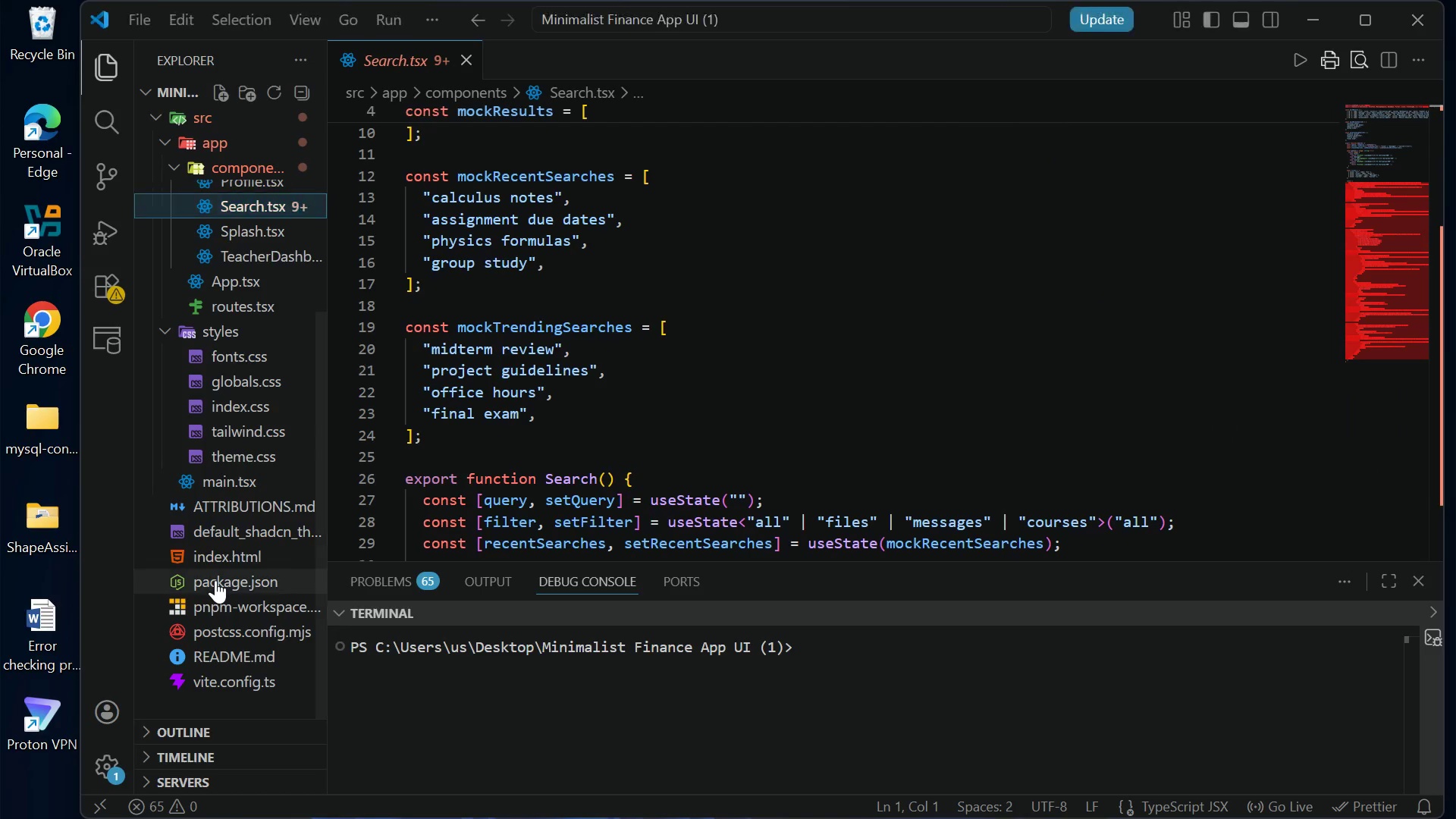 
wait(7.38)
 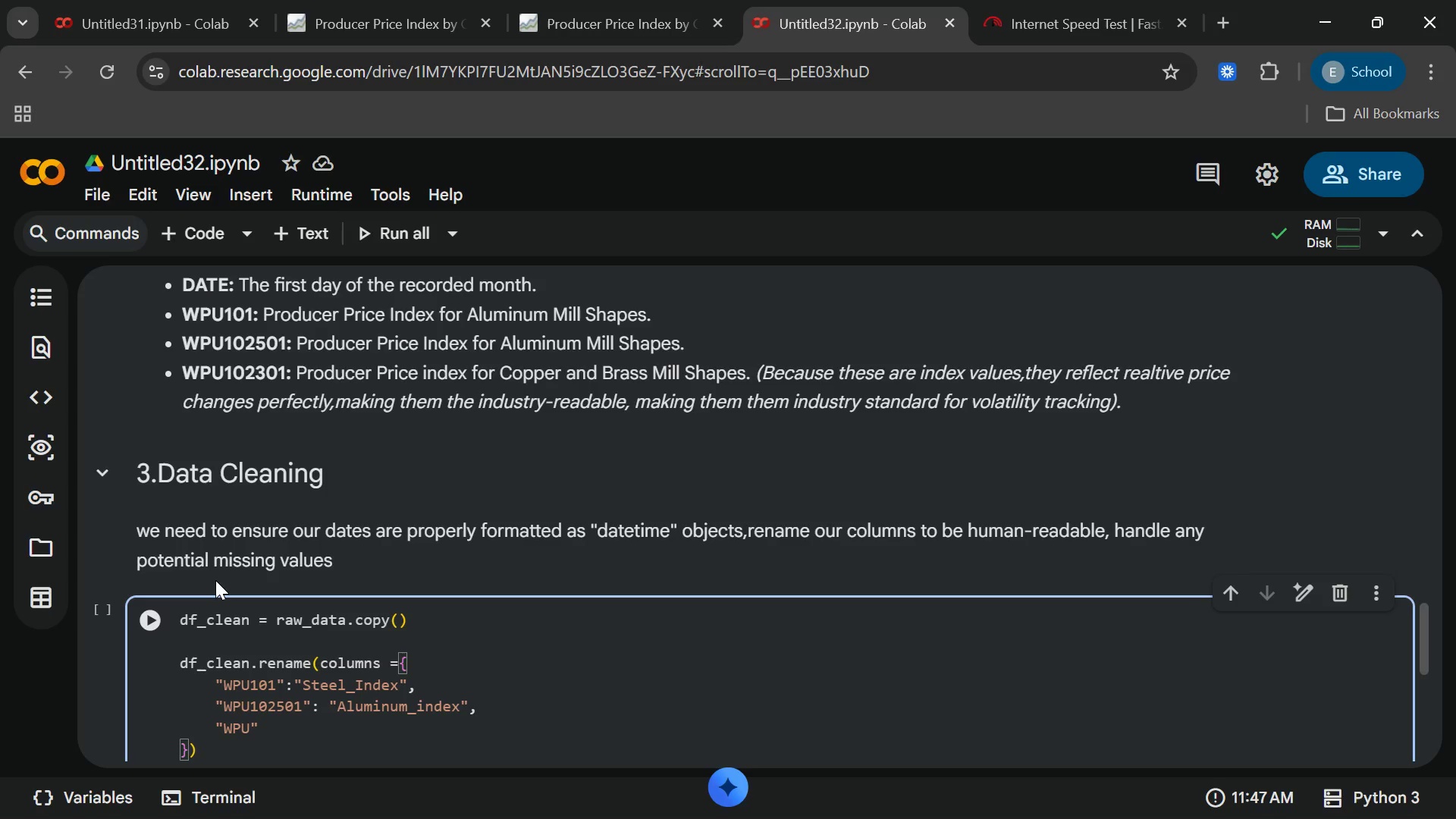 
key(Space)
 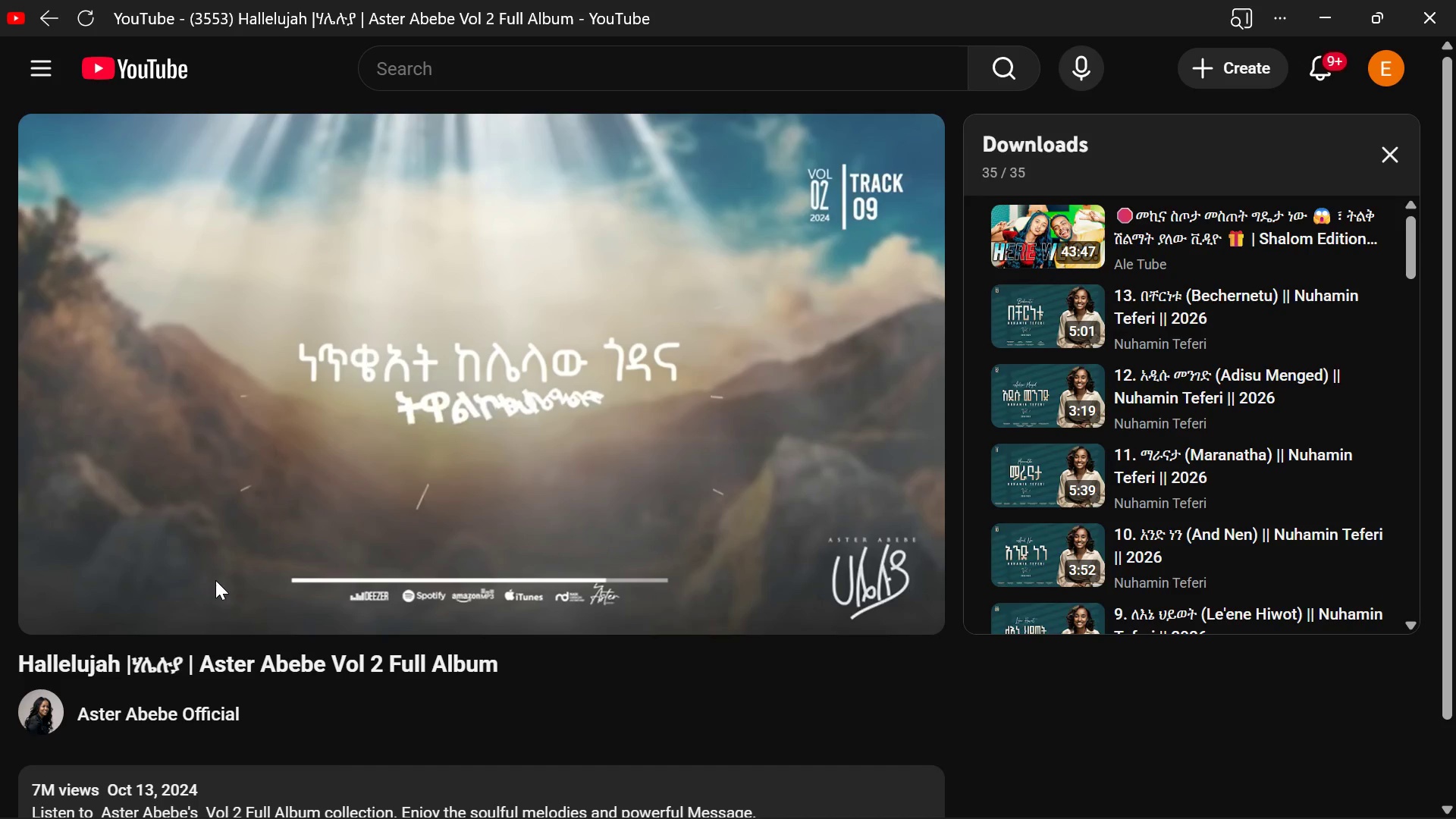 
wait(20.16)
 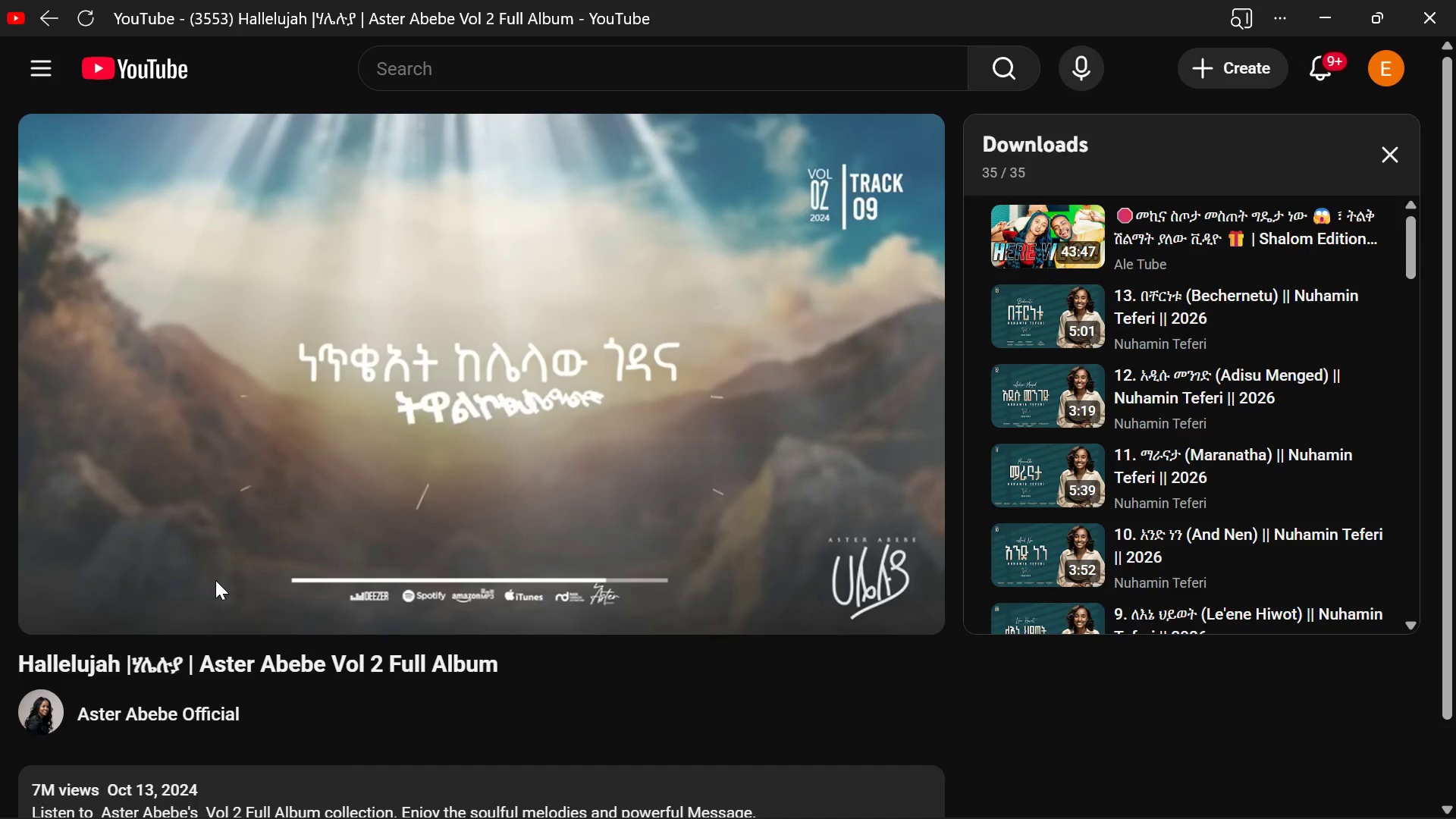 
key(Space)
 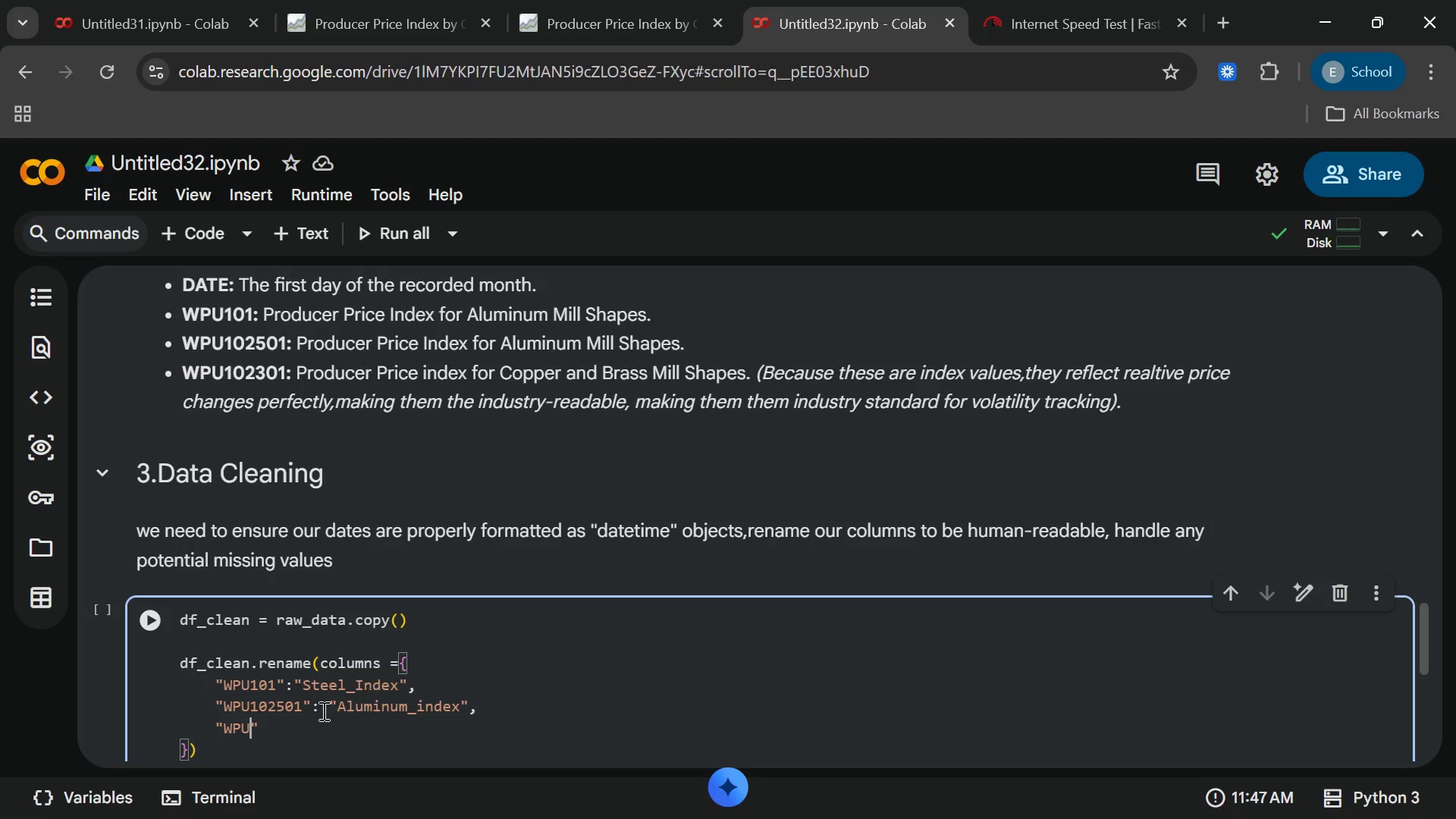 
wait(5.3)
 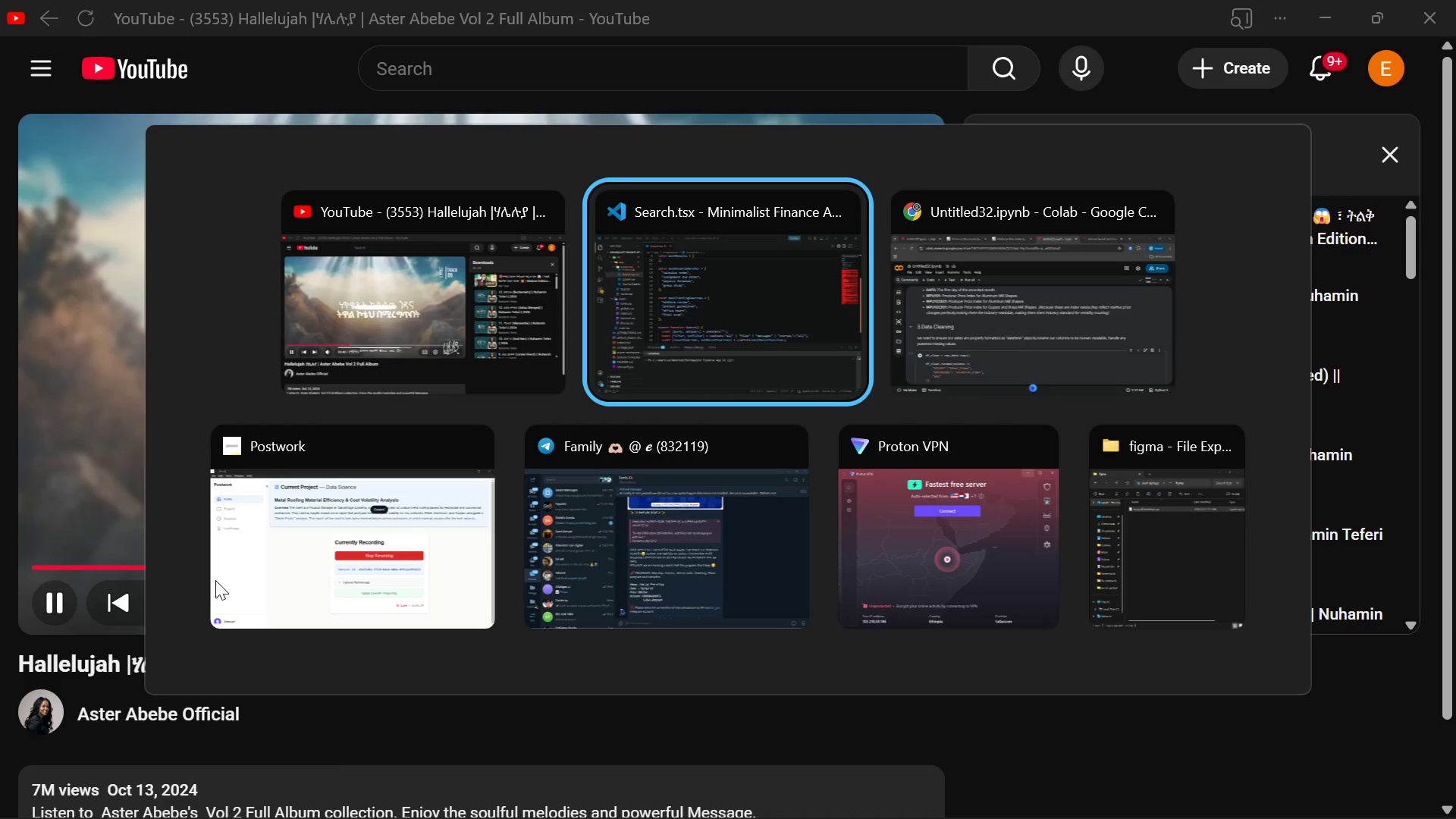 
type(102301)
 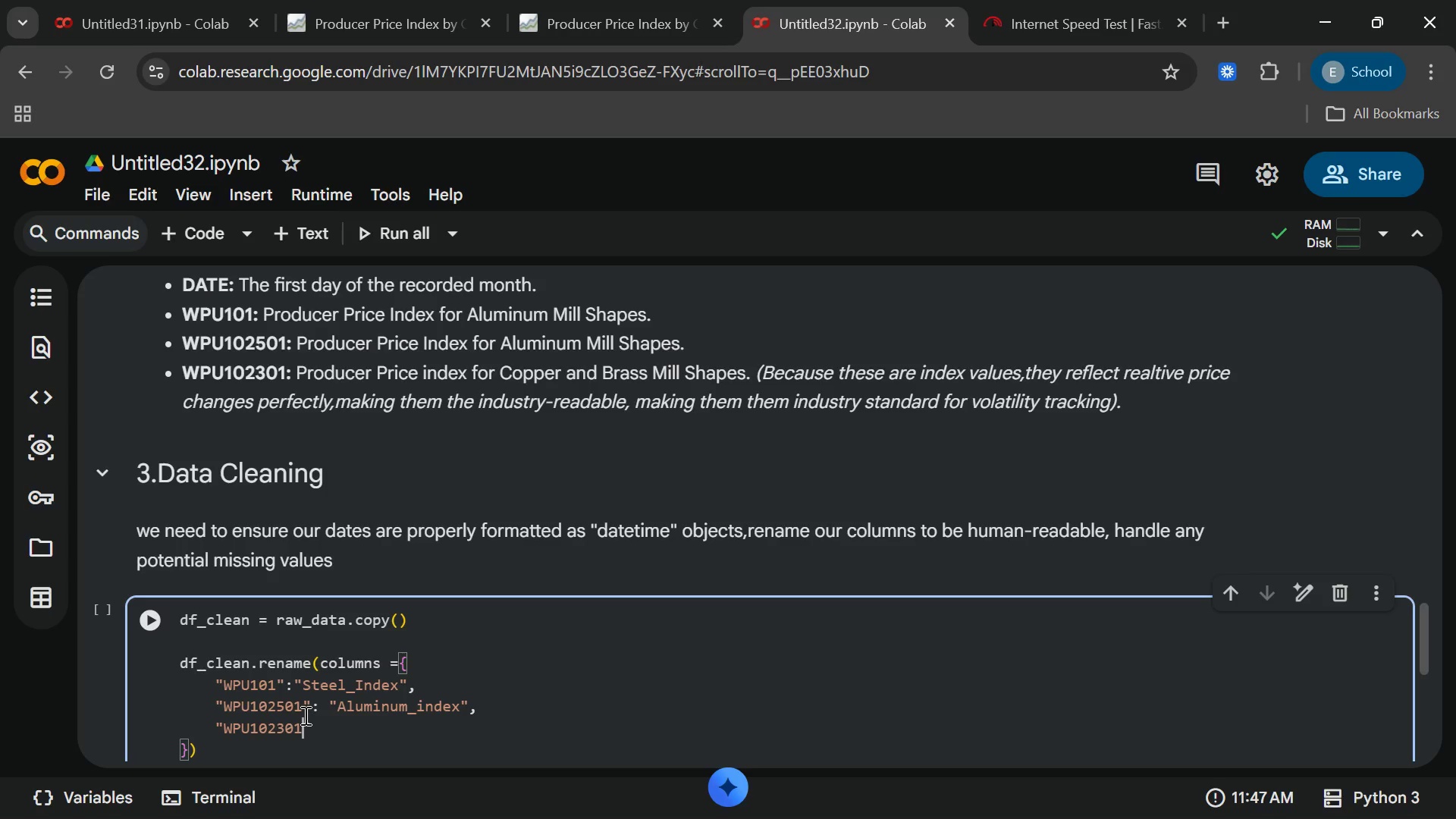 
key(ArrowRight)
 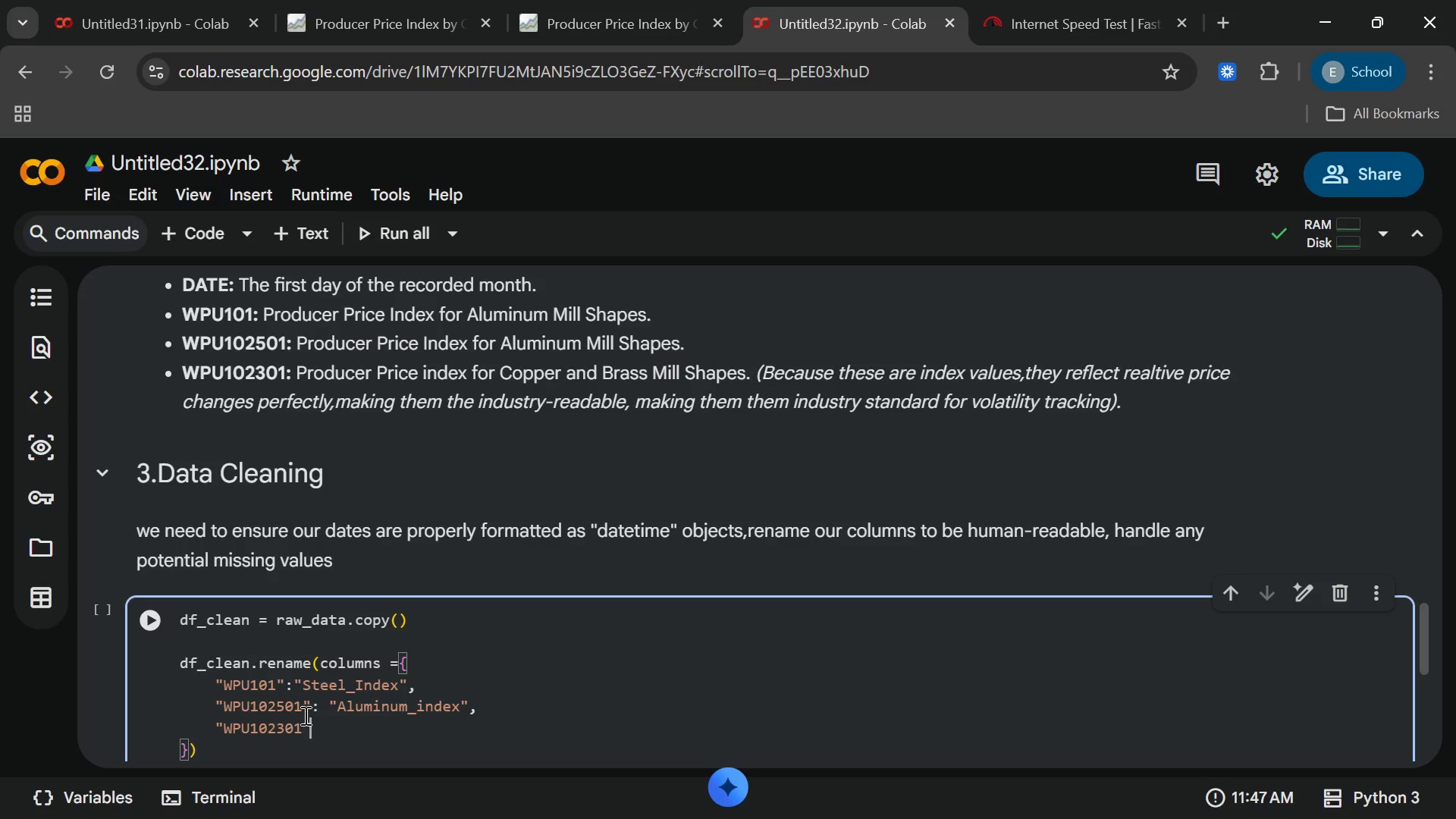 
type(: "Copper_[VolumeDown][Mute])
 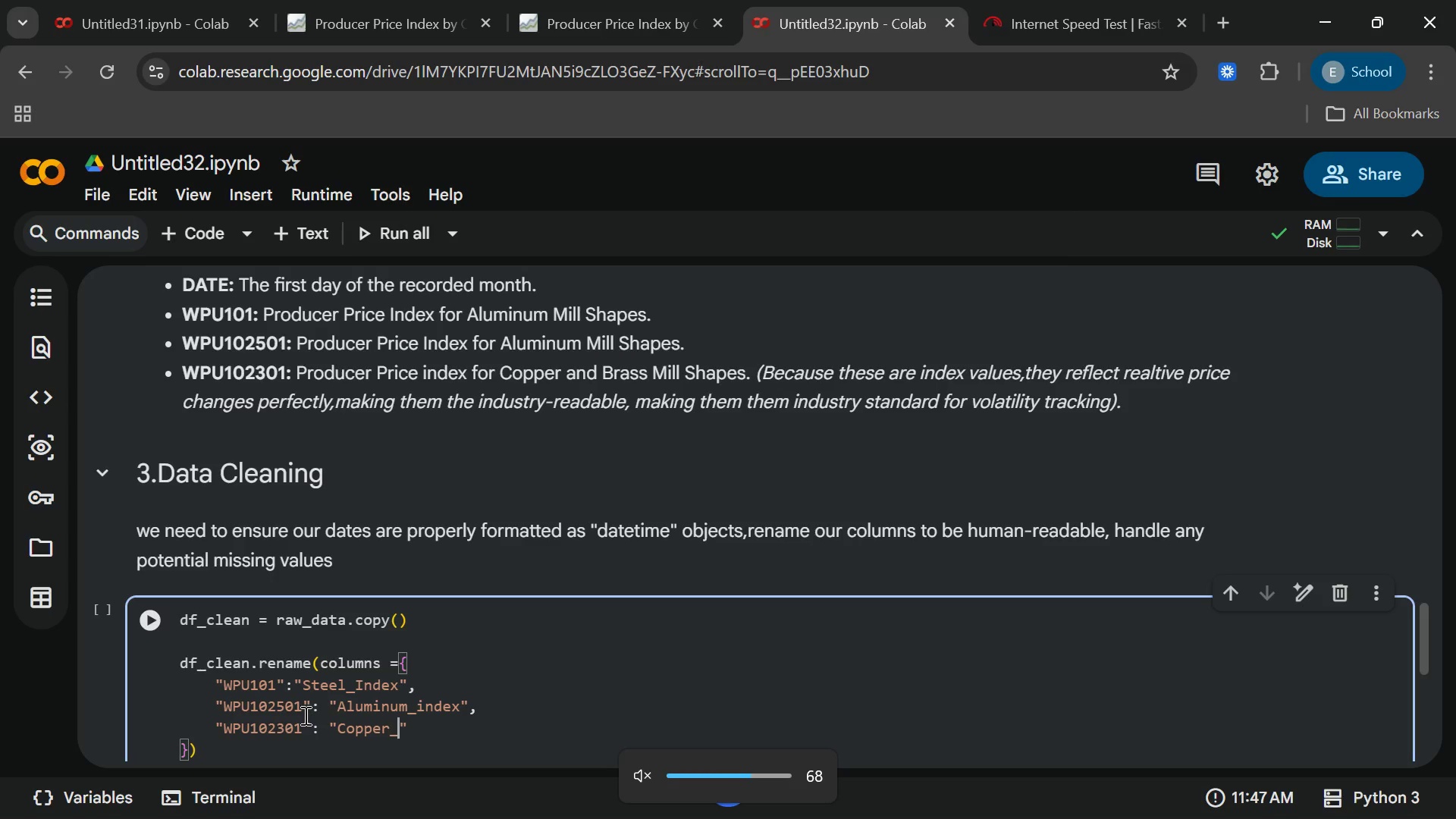 
type(Index[Mute][Mute])
 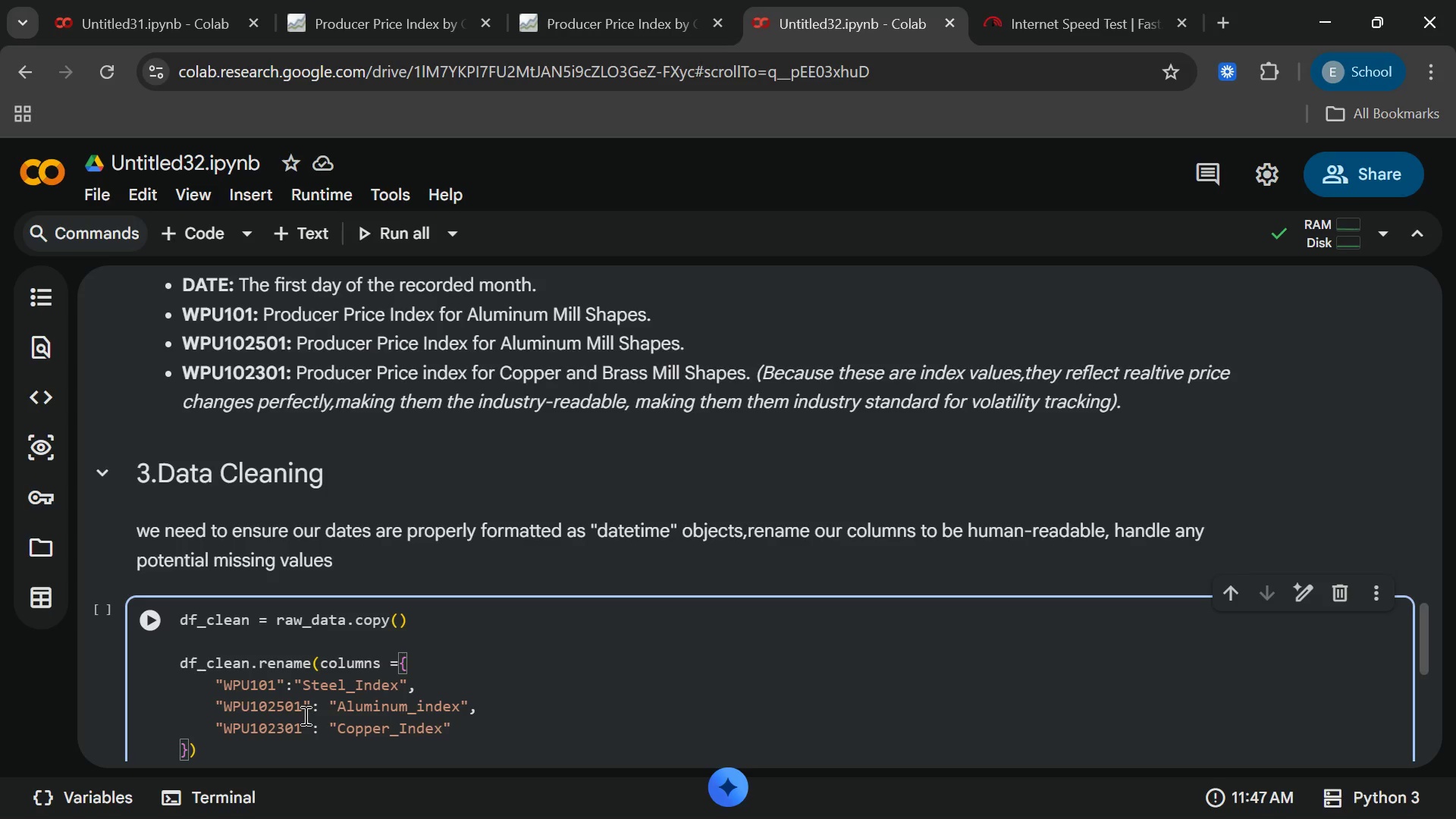 
key(End)
 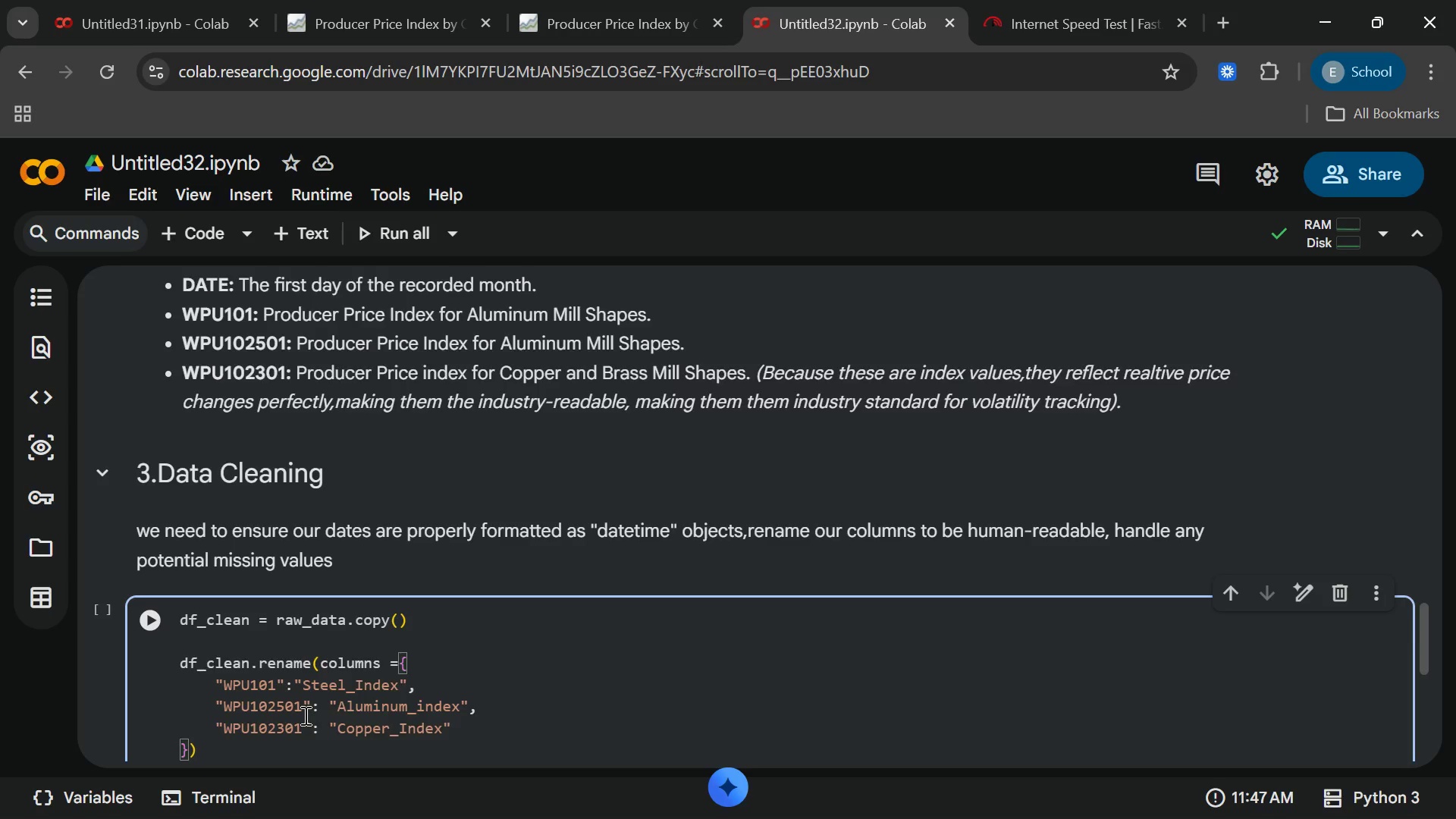 
key(ArrowDown)
 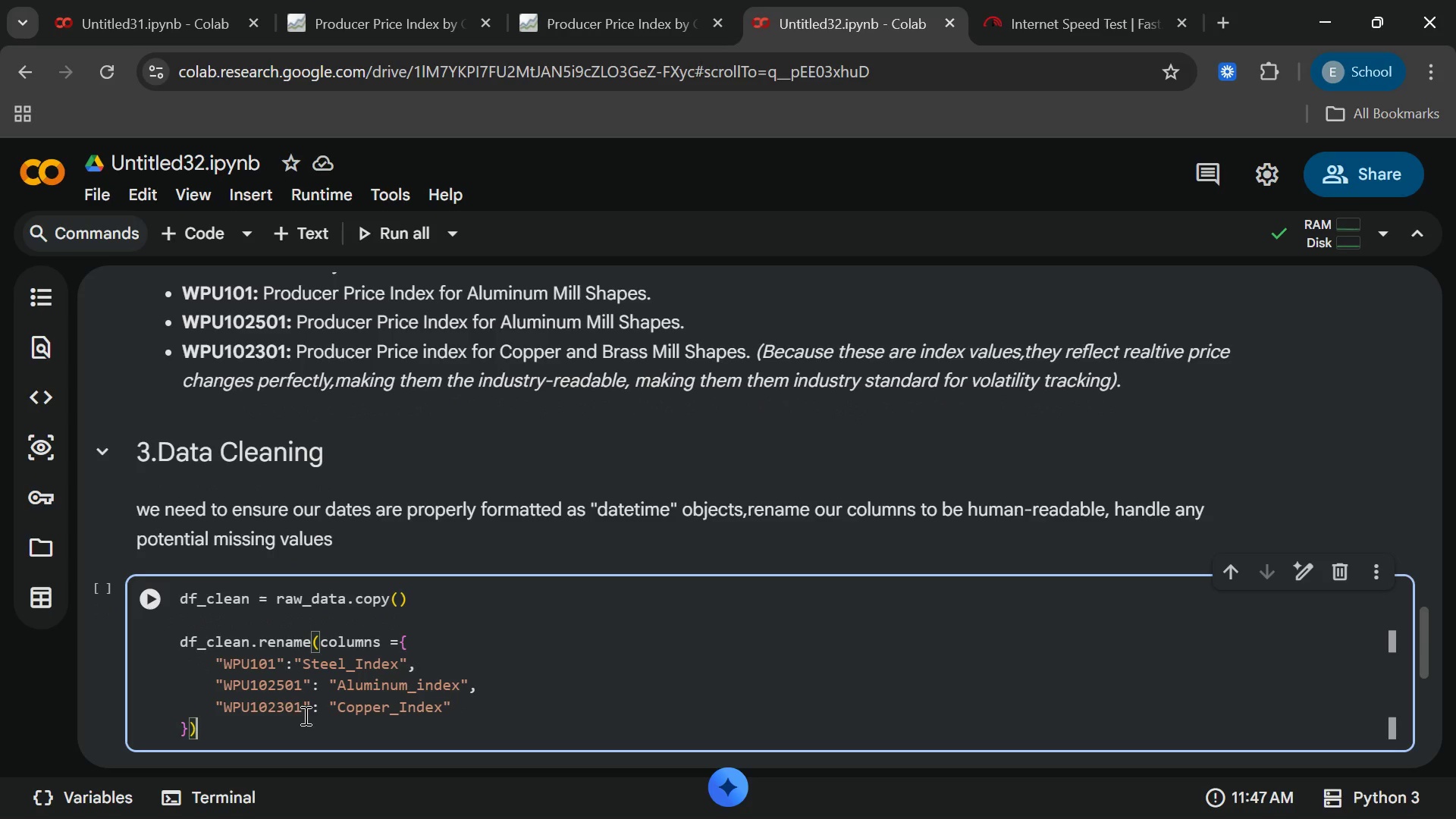 
key(ArrowLeft)
 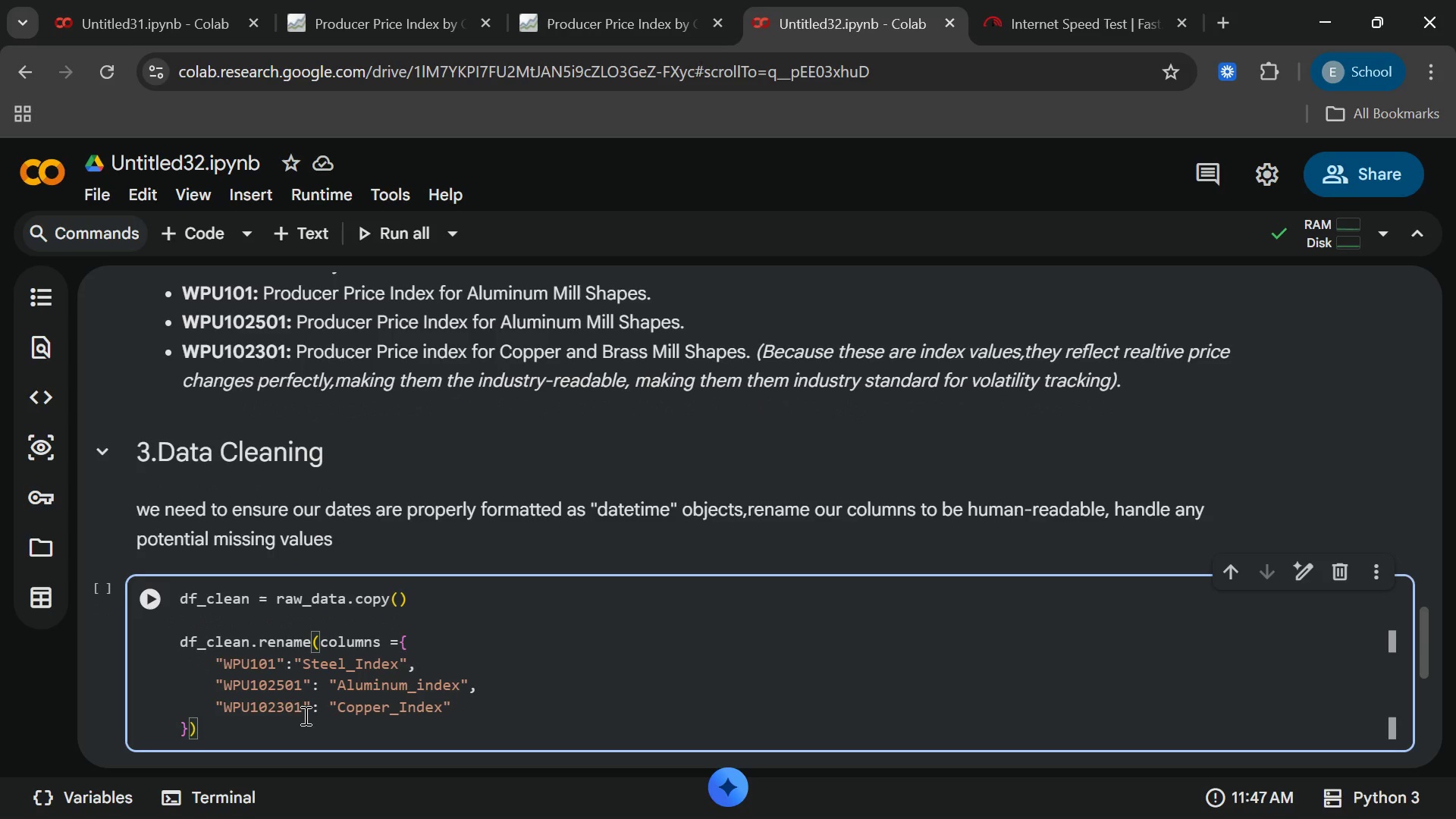 
type([Mute],inpla)
 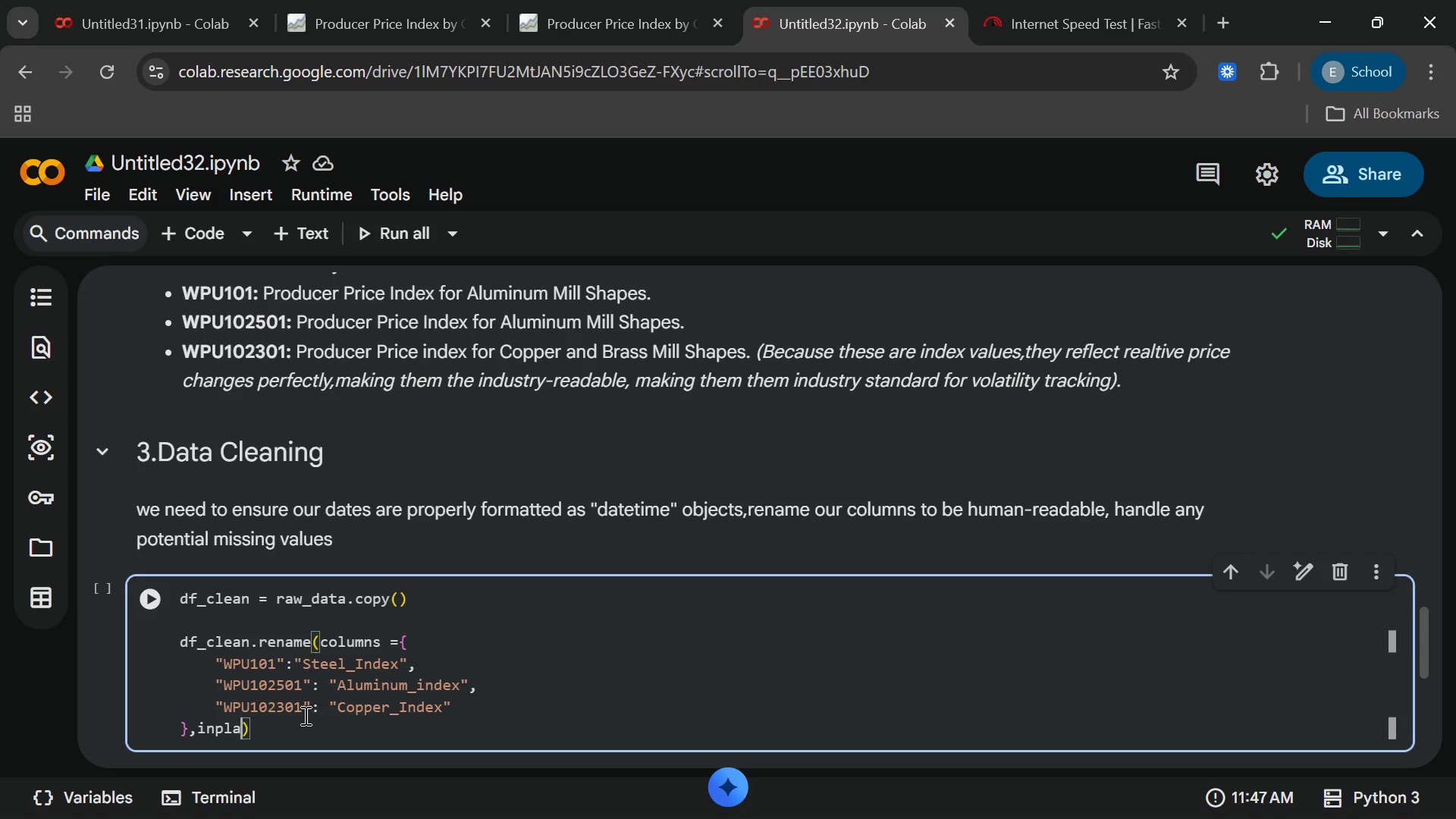 
type(ce =[Mute])
 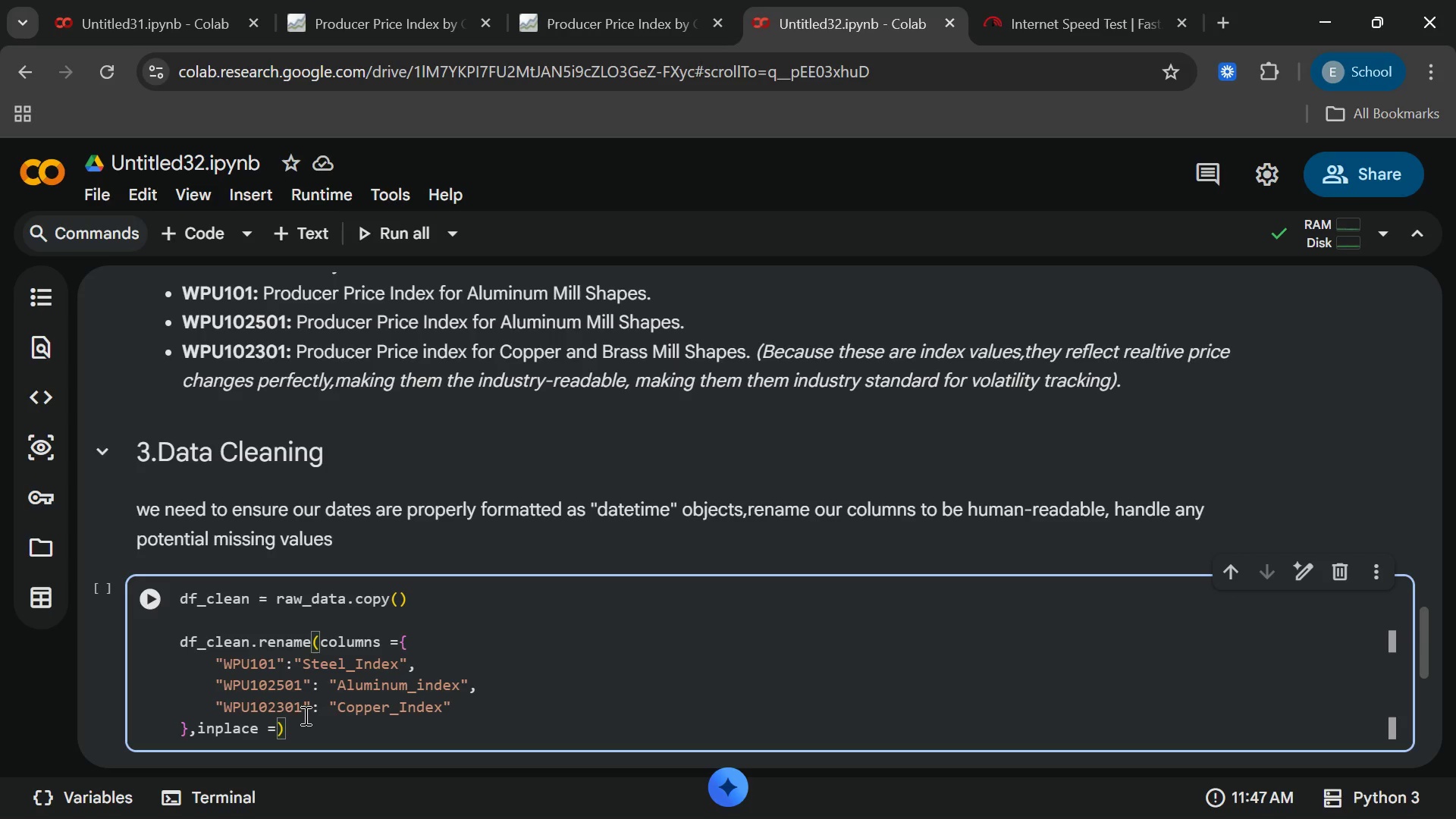 
type([Mute] True)
 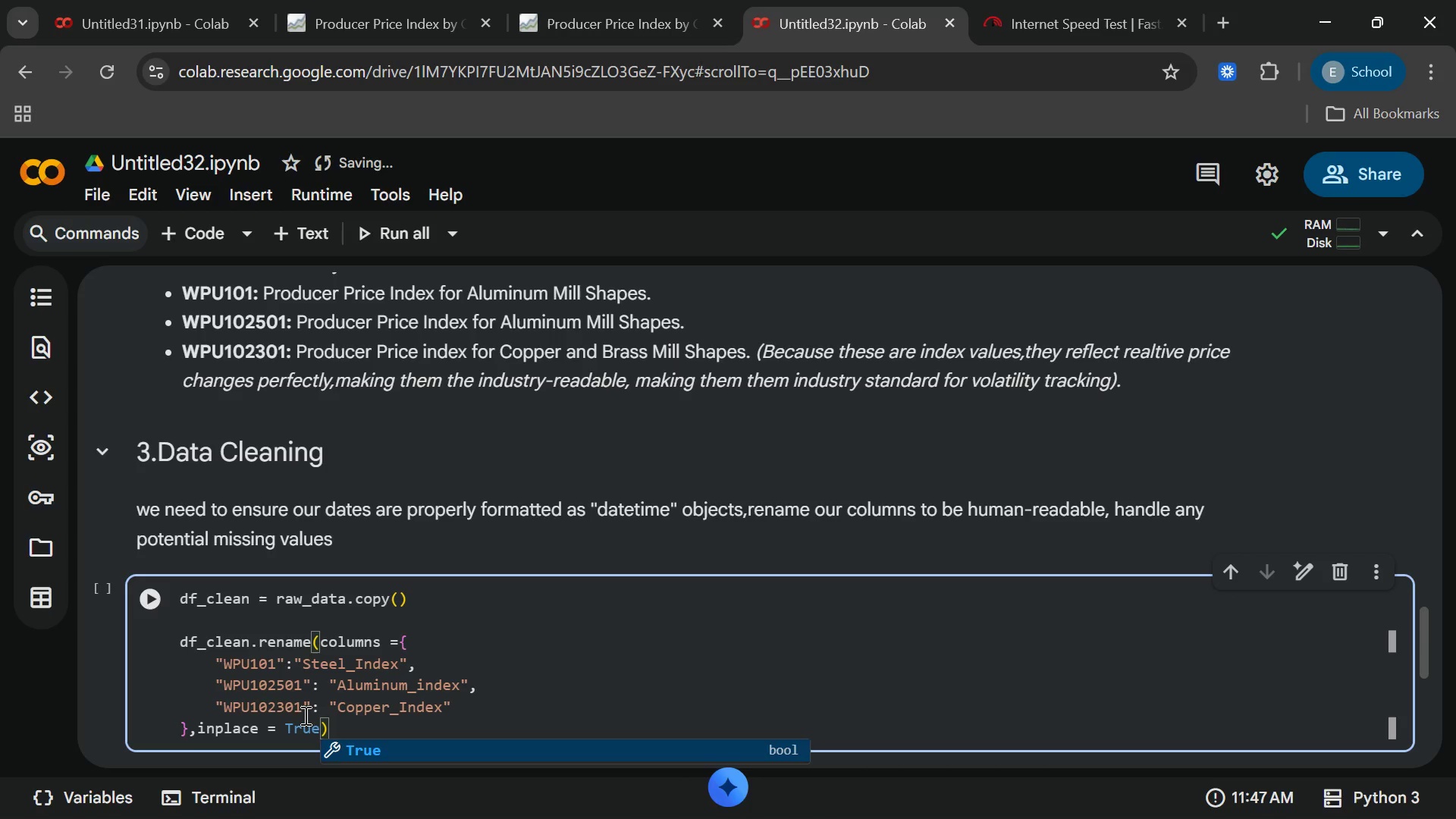 
key(Enter)
 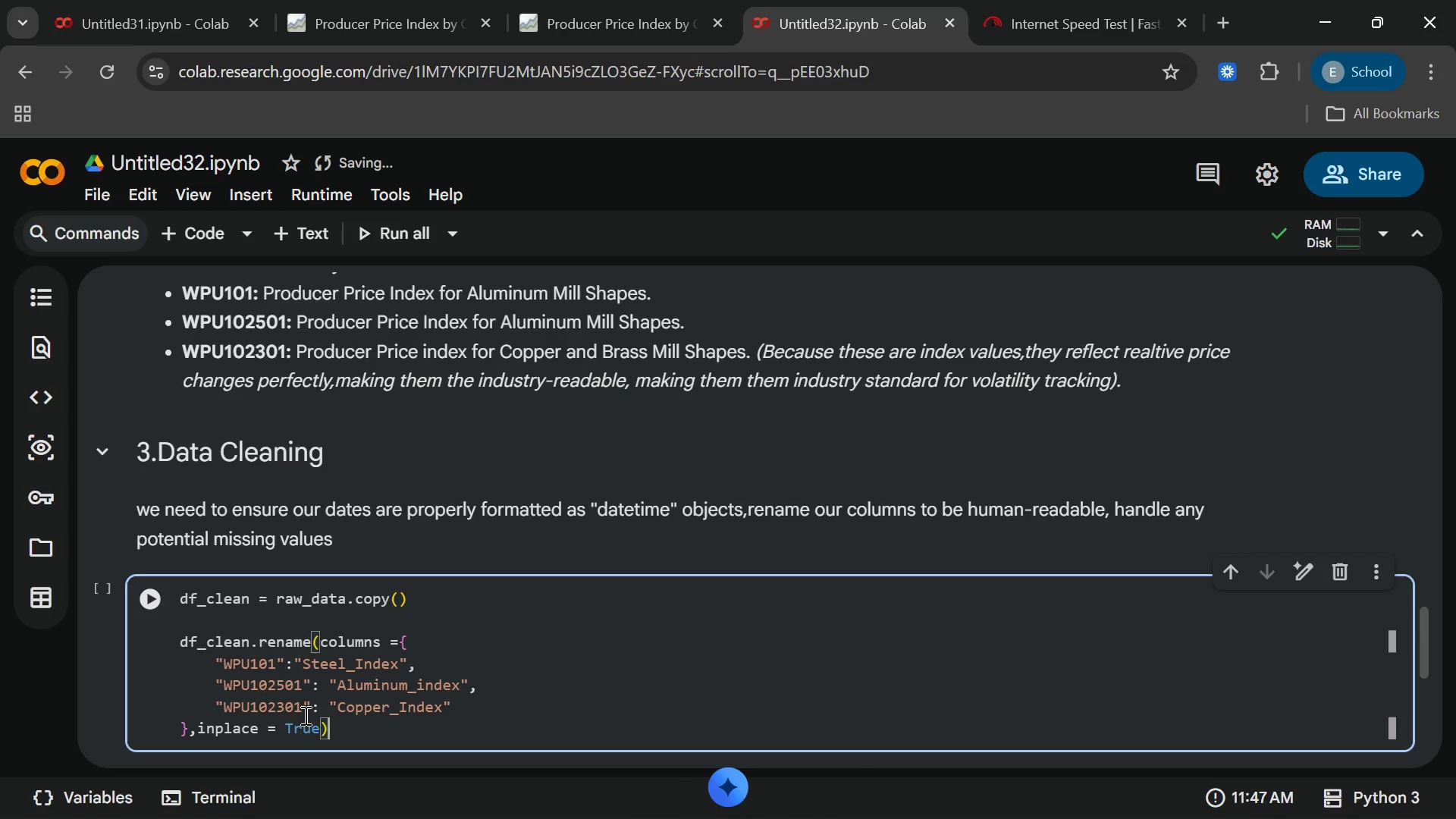 
key(End)
 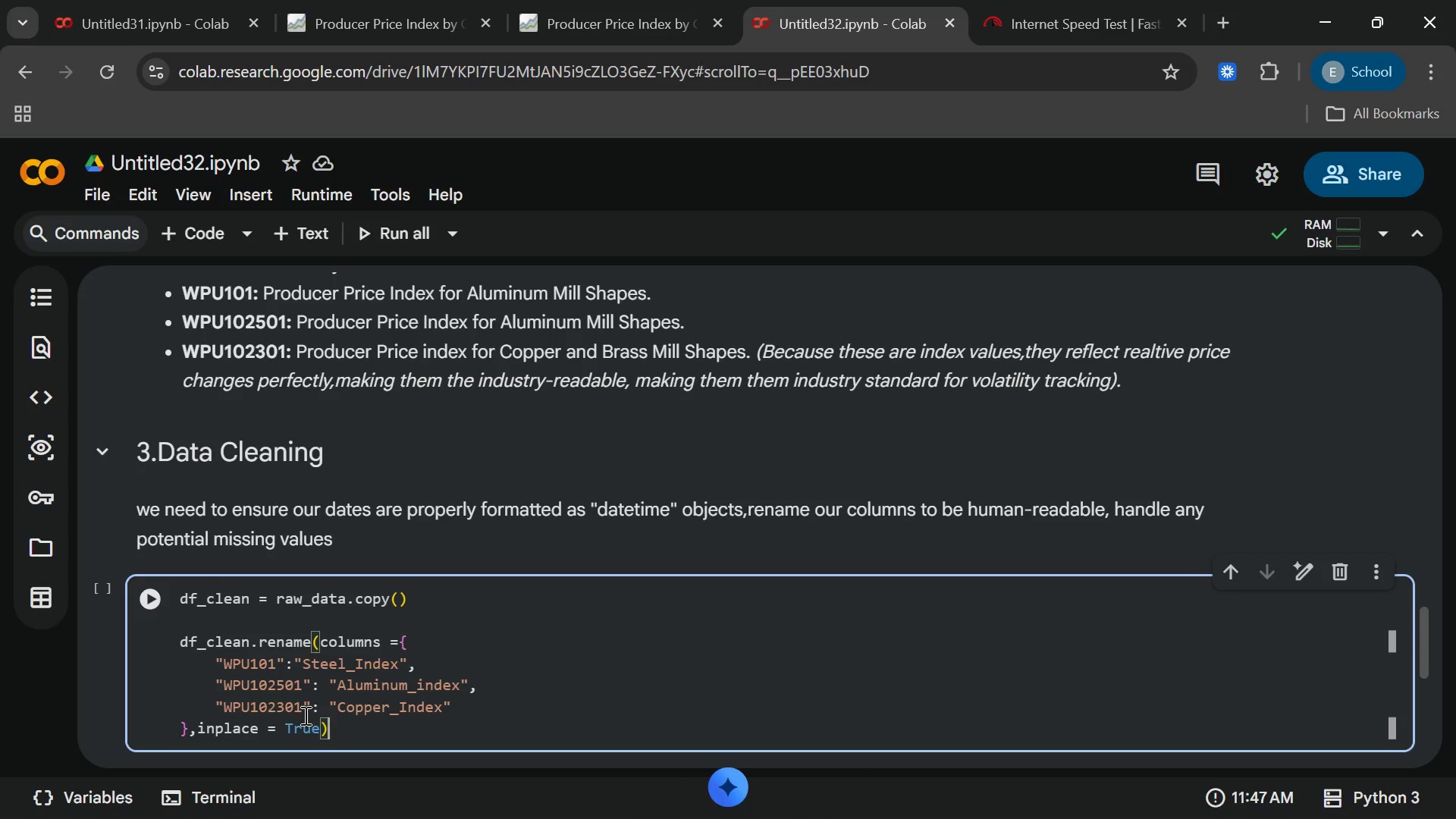 
key(Enter)
 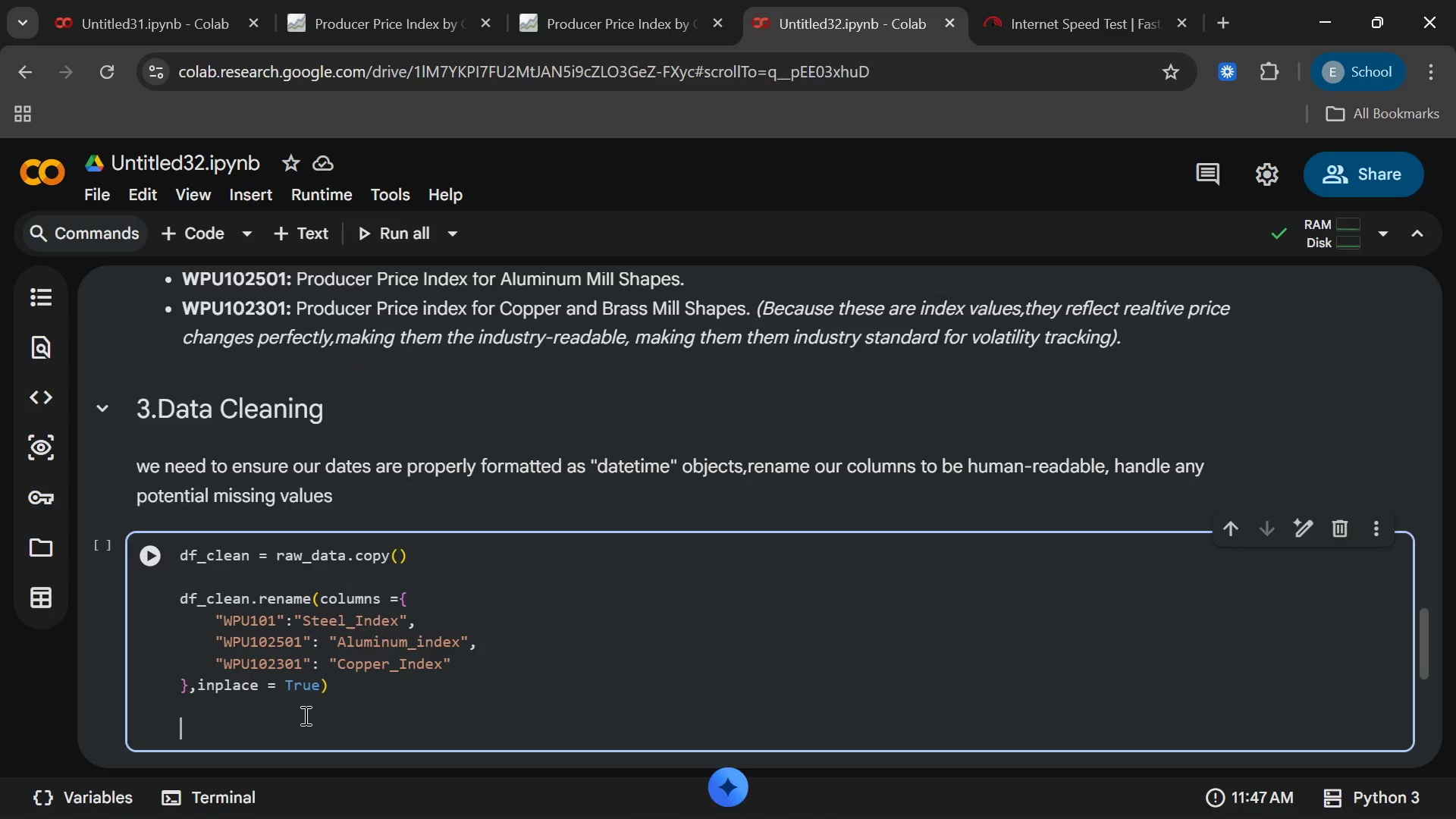 
key(Enter)
 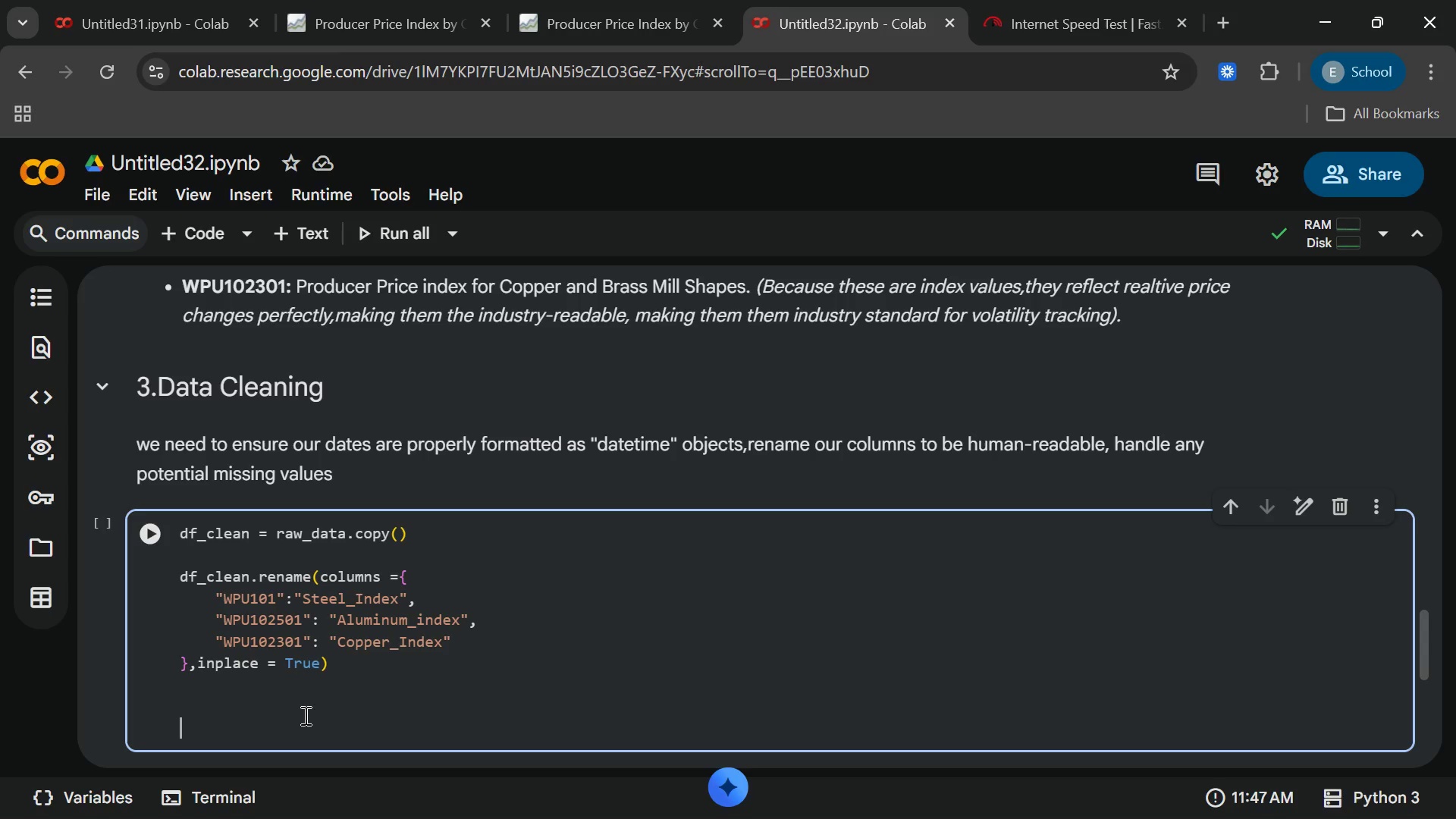 
key(Enter)
 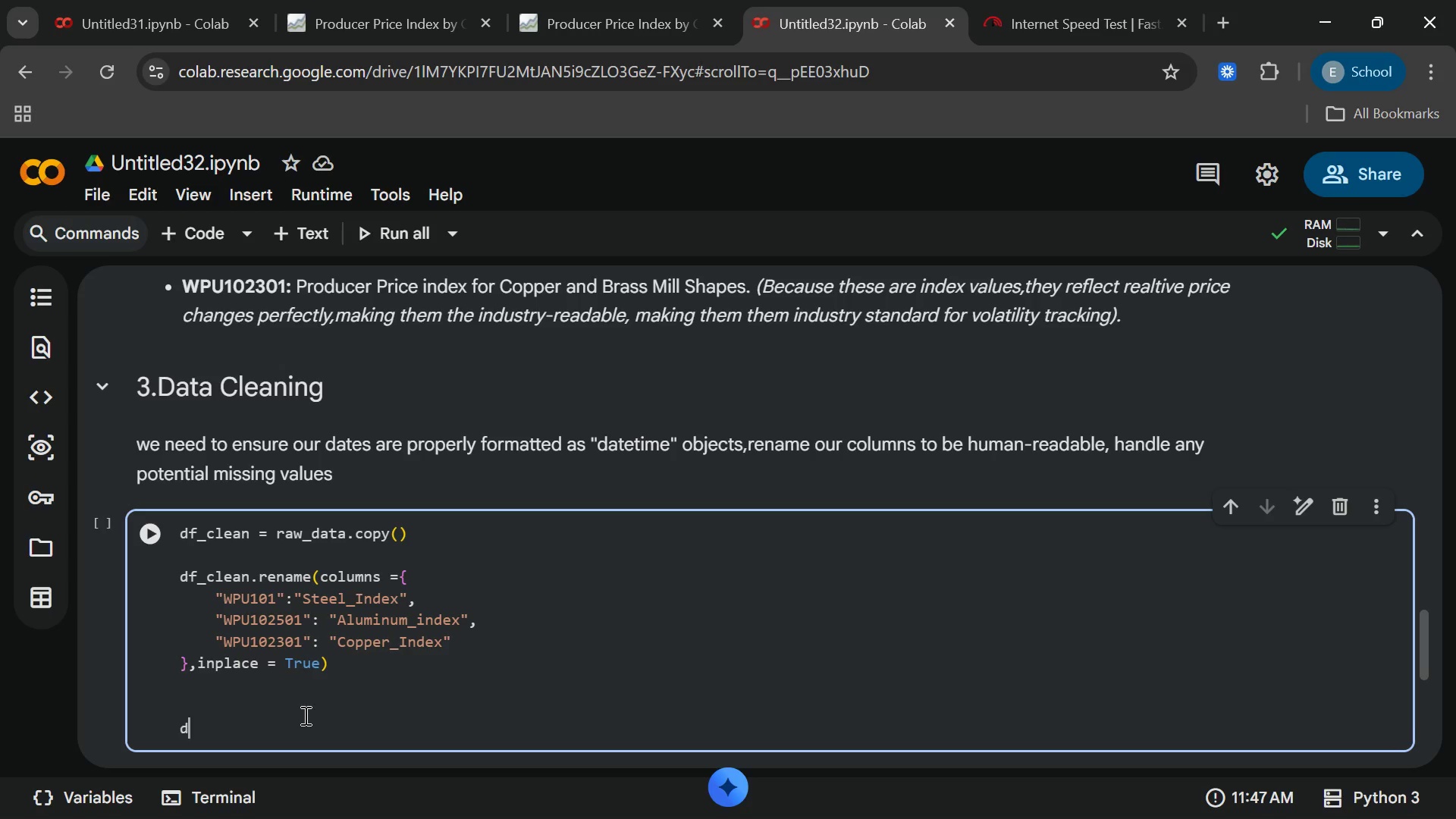 
type(df_clean["Date[End] = d)
key(Backspace)
type(pd.to_date)
 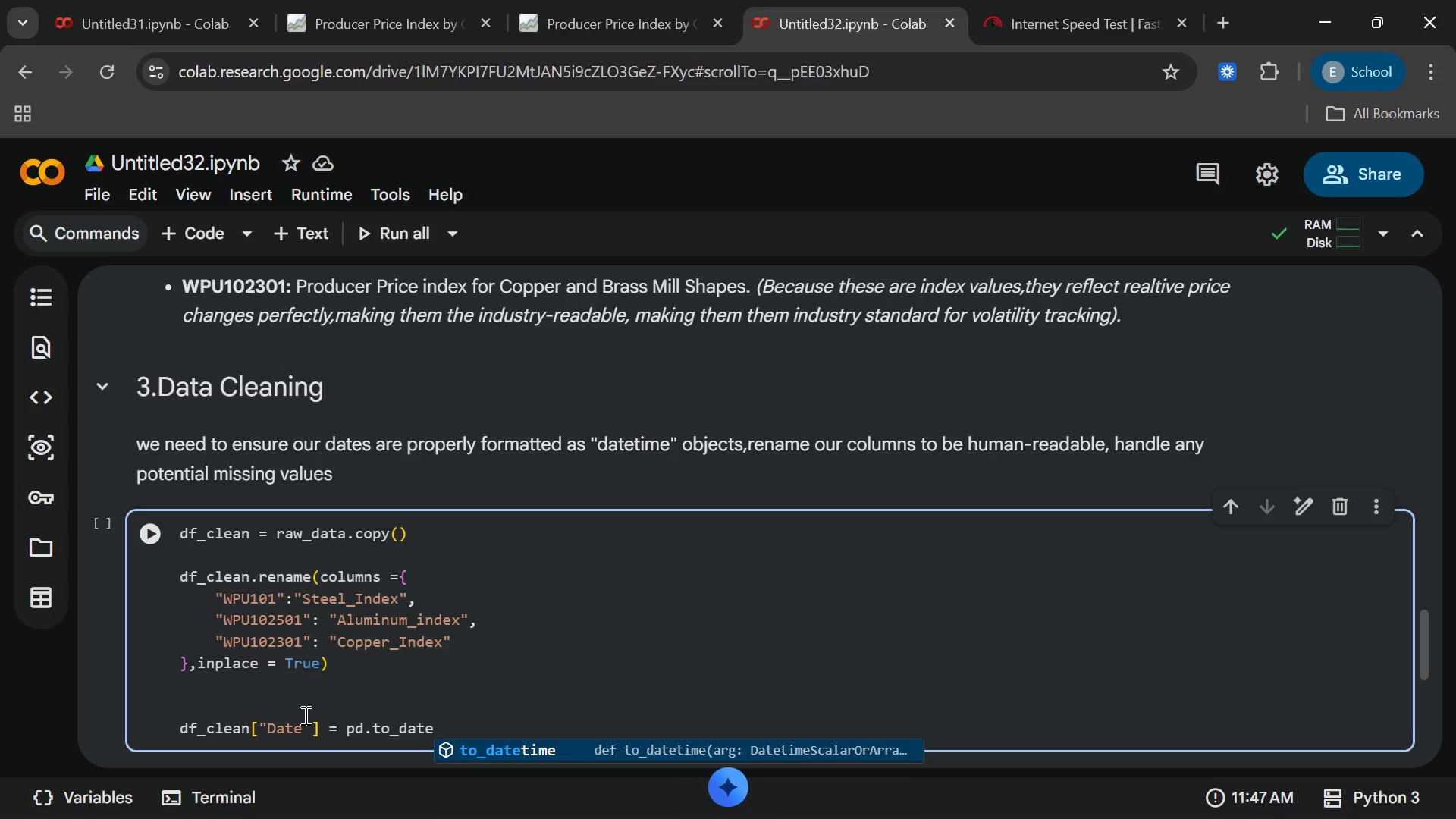 
key(Enter)
 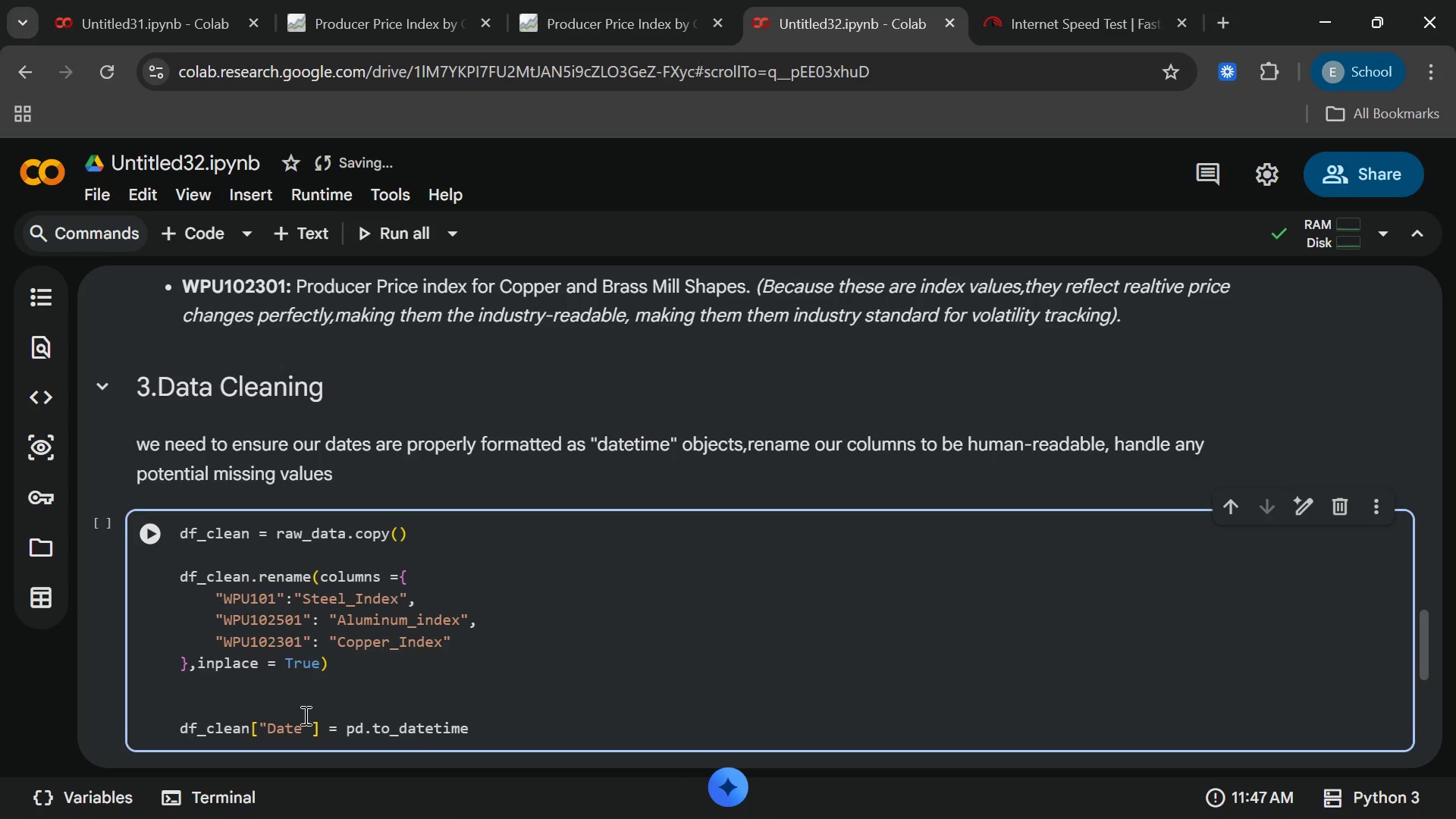 
key(Shift+9)
 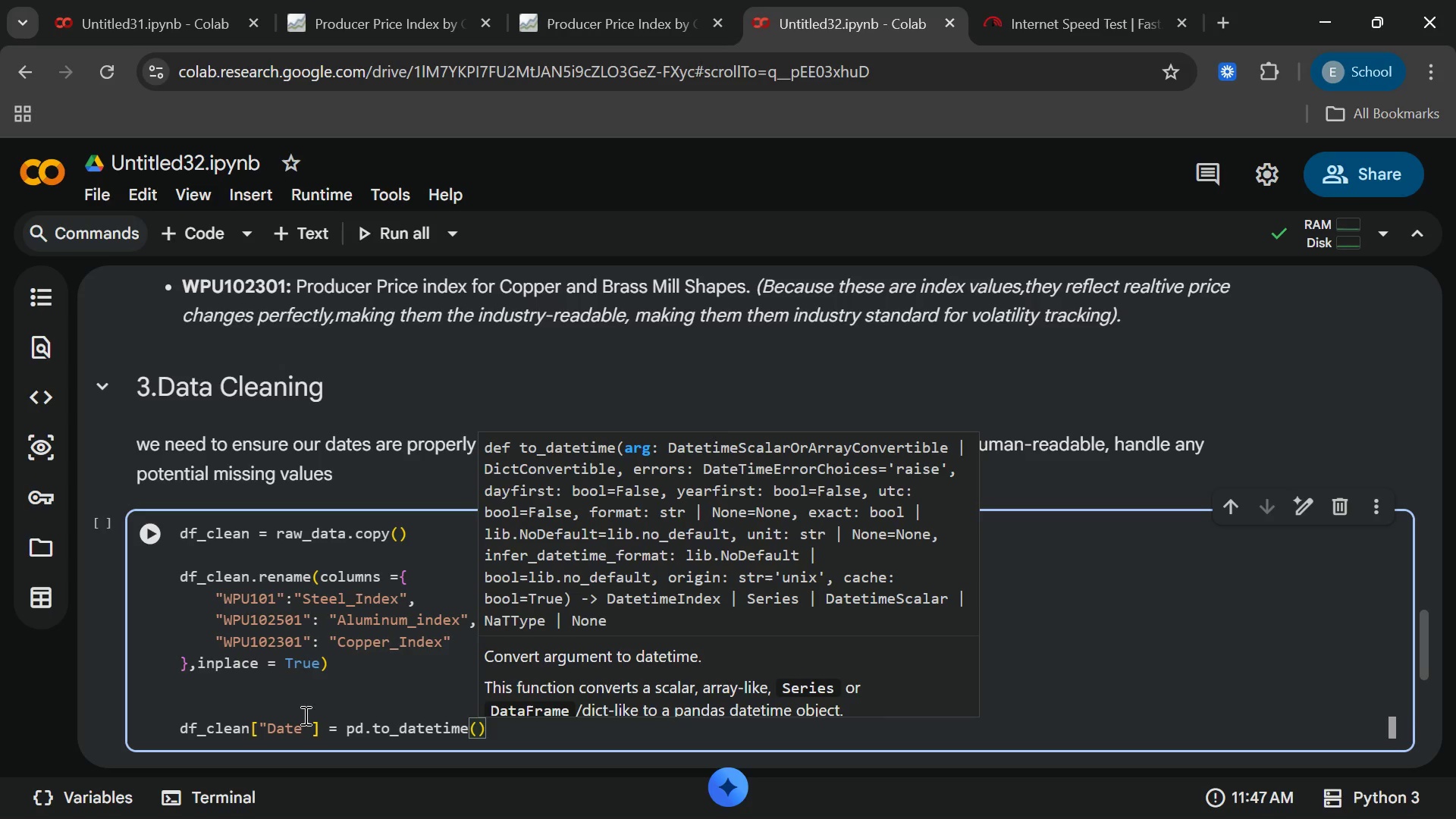 
type(df_clea)
 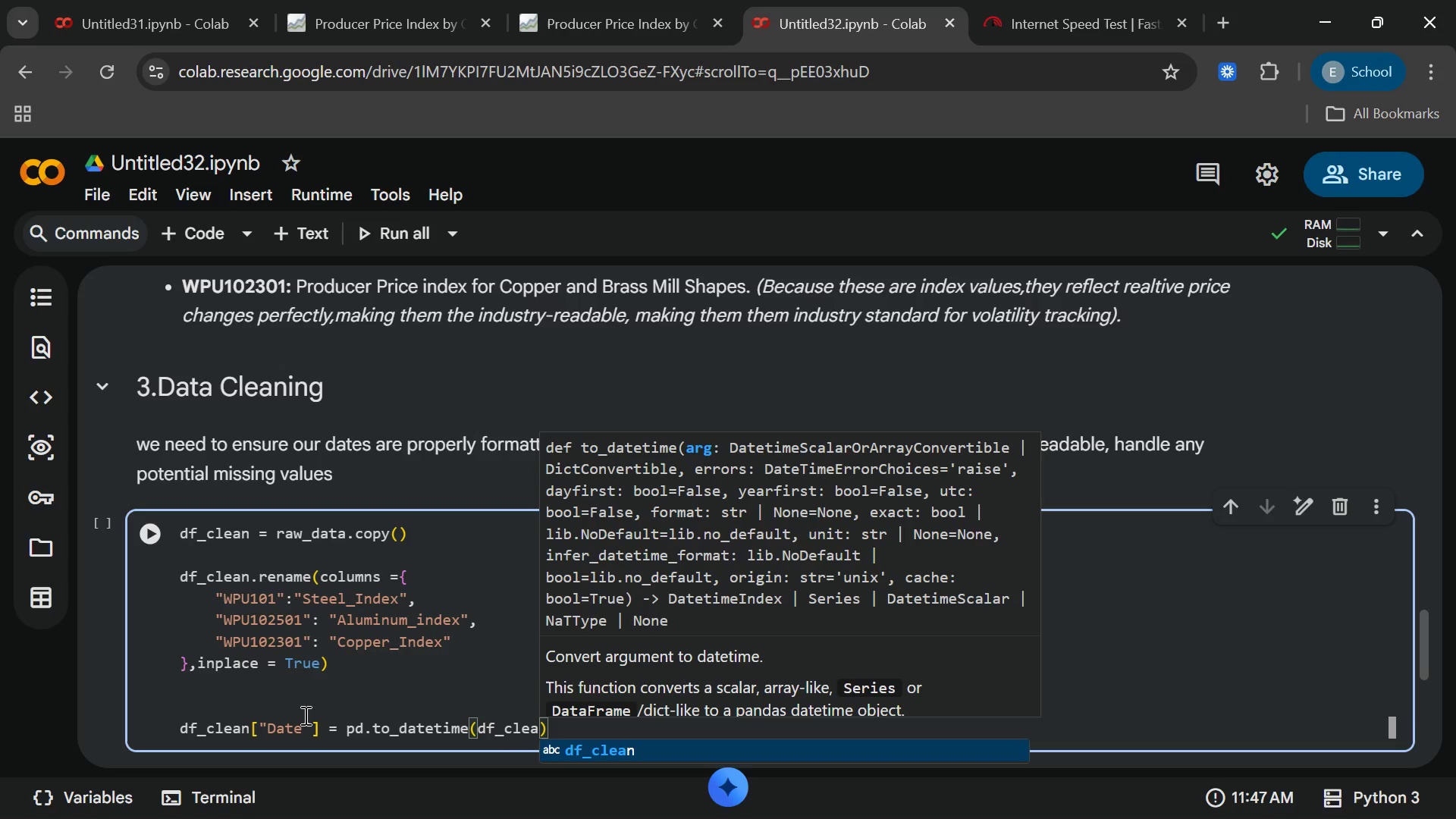 
key(Enter)
 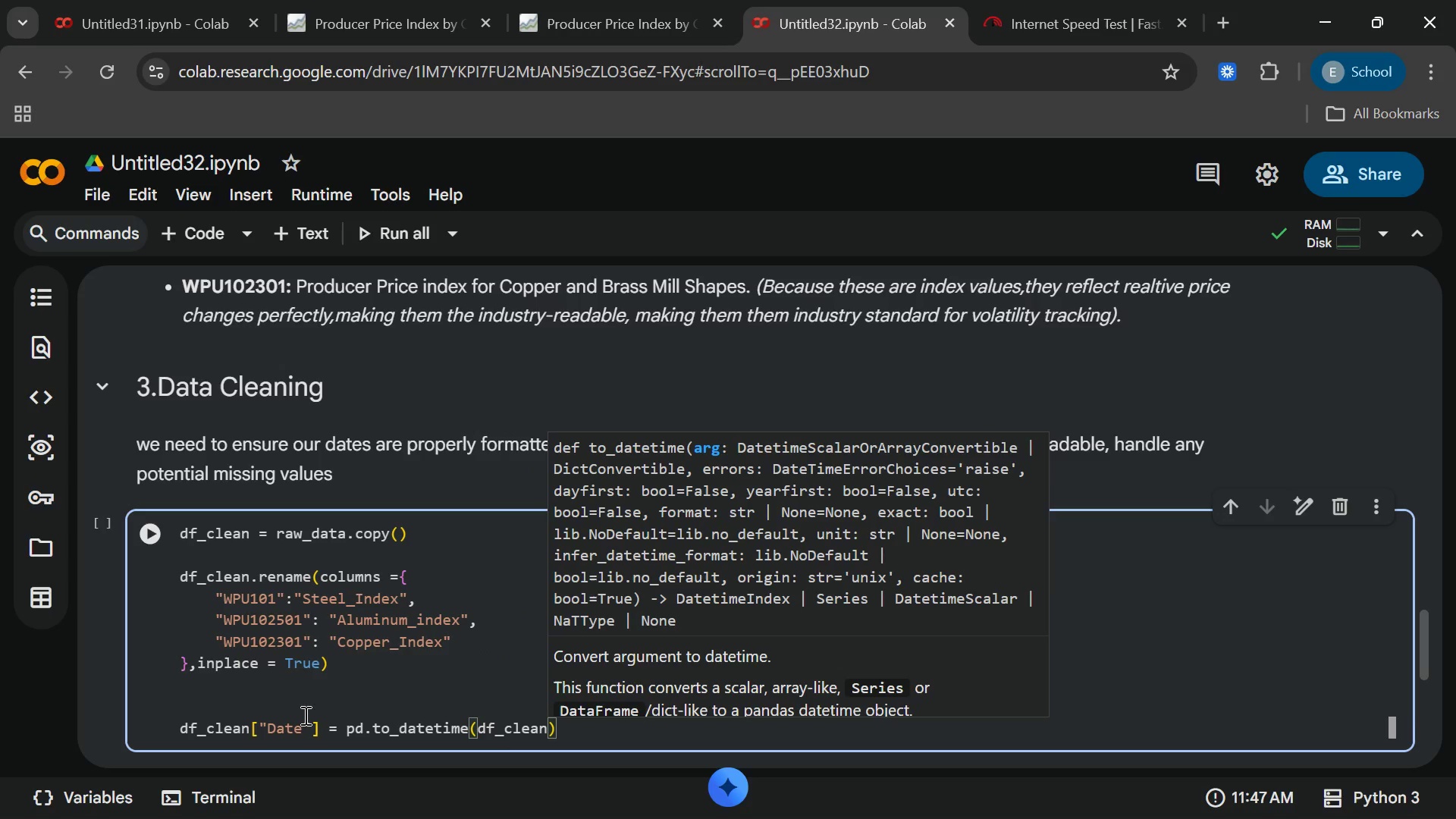 
key(BracketLeft)
 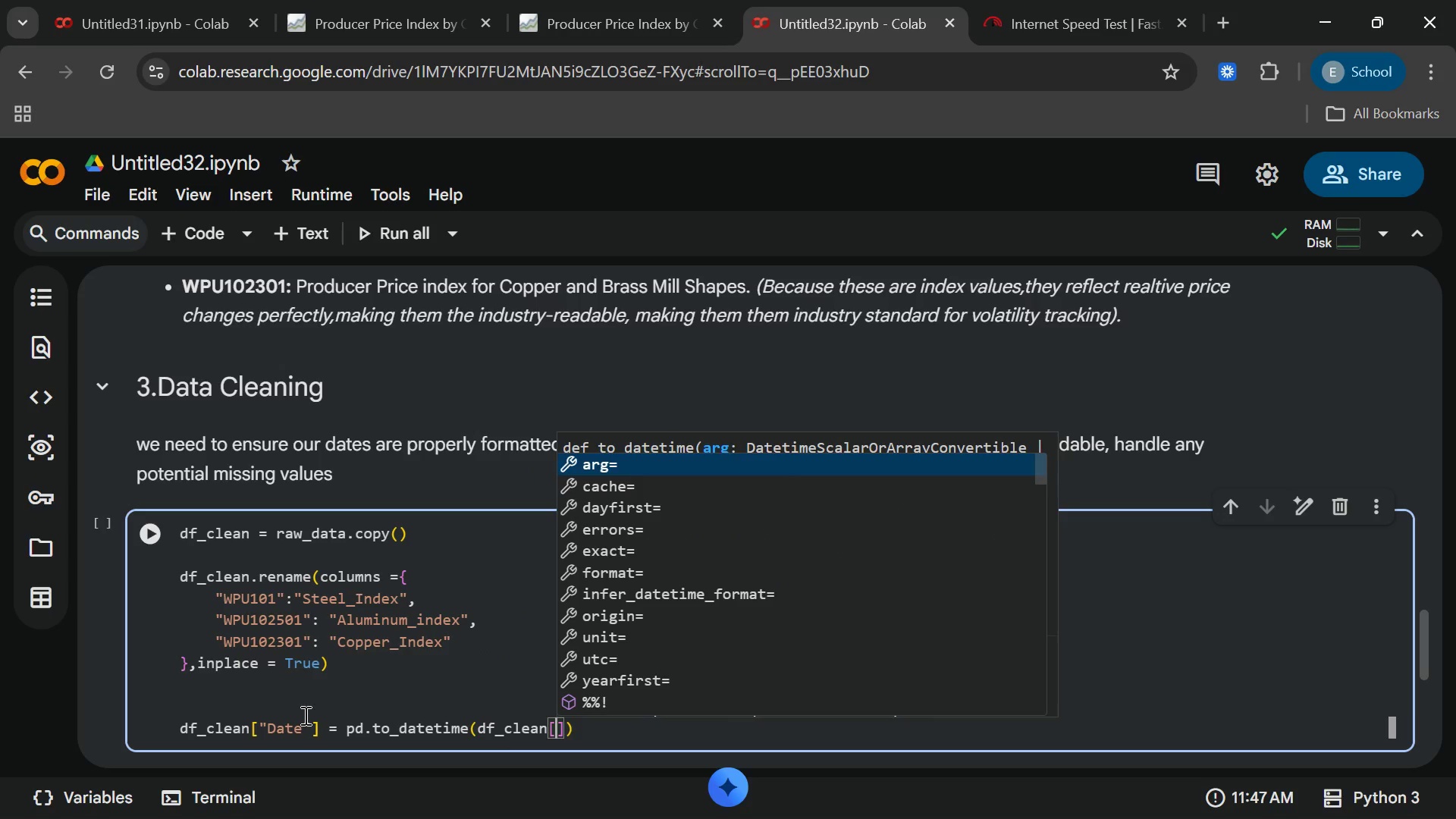 
type("Date)
 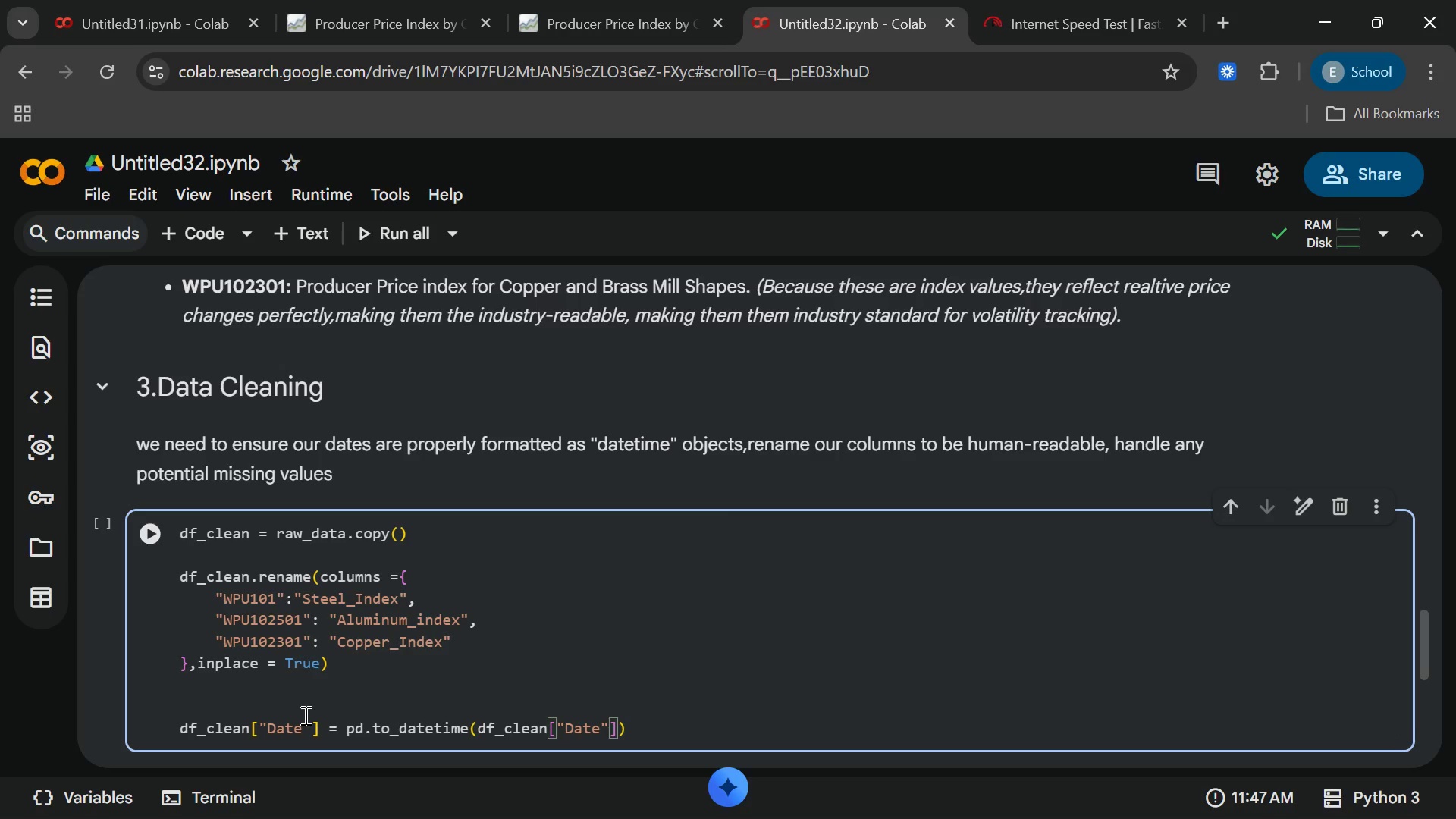 
key(End)
 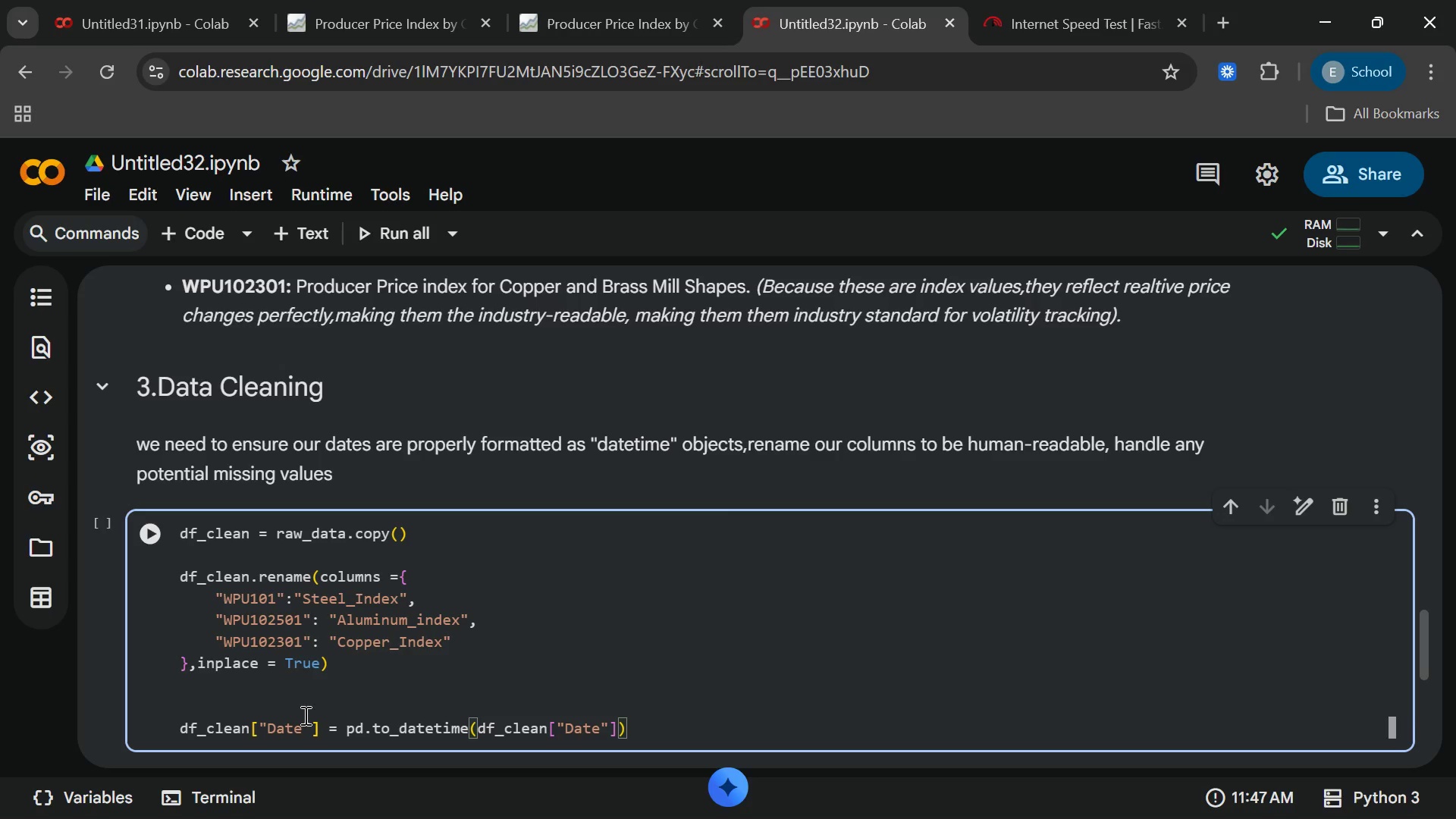 
key(Enter)
 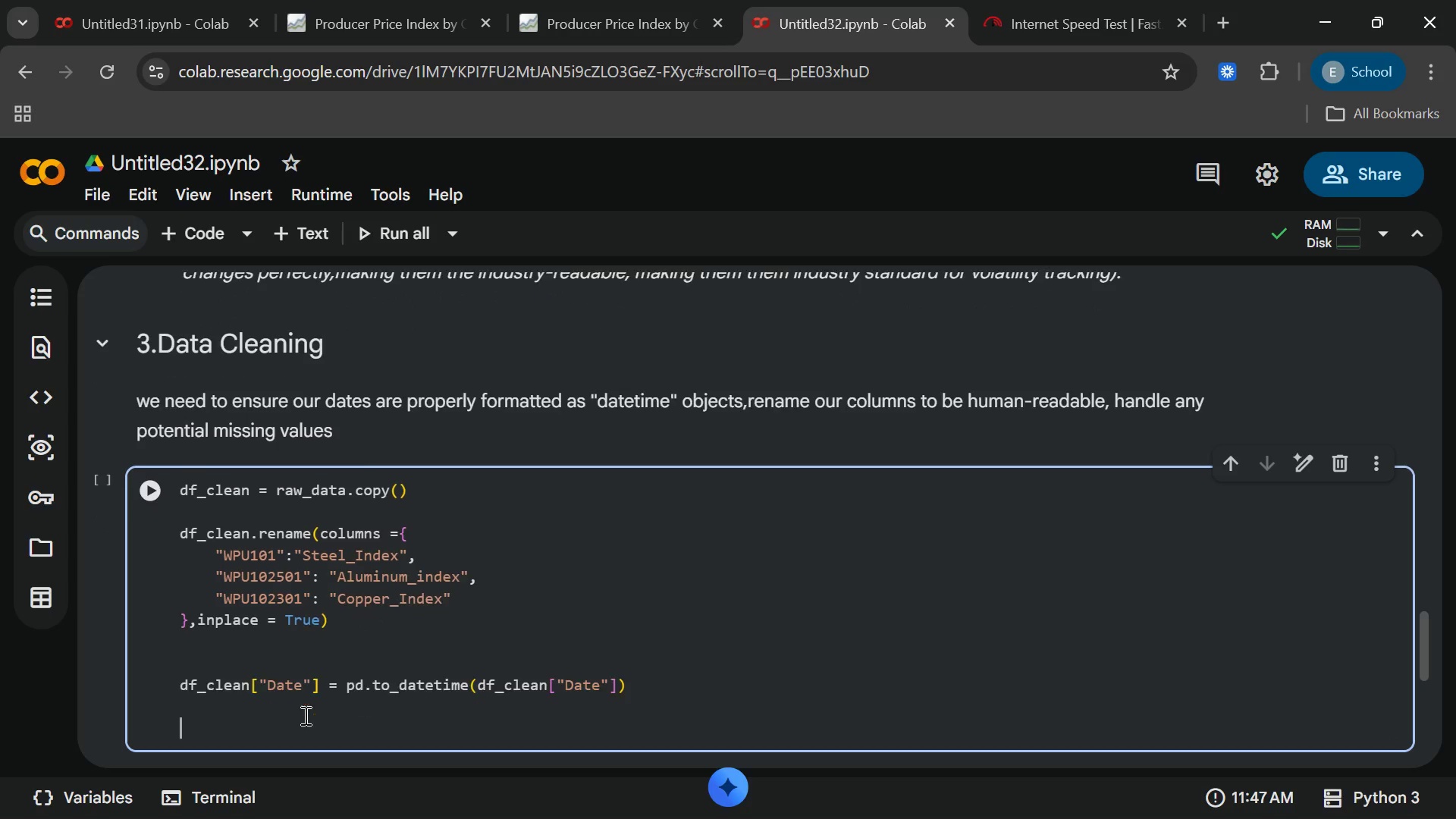 
key(Enter)
 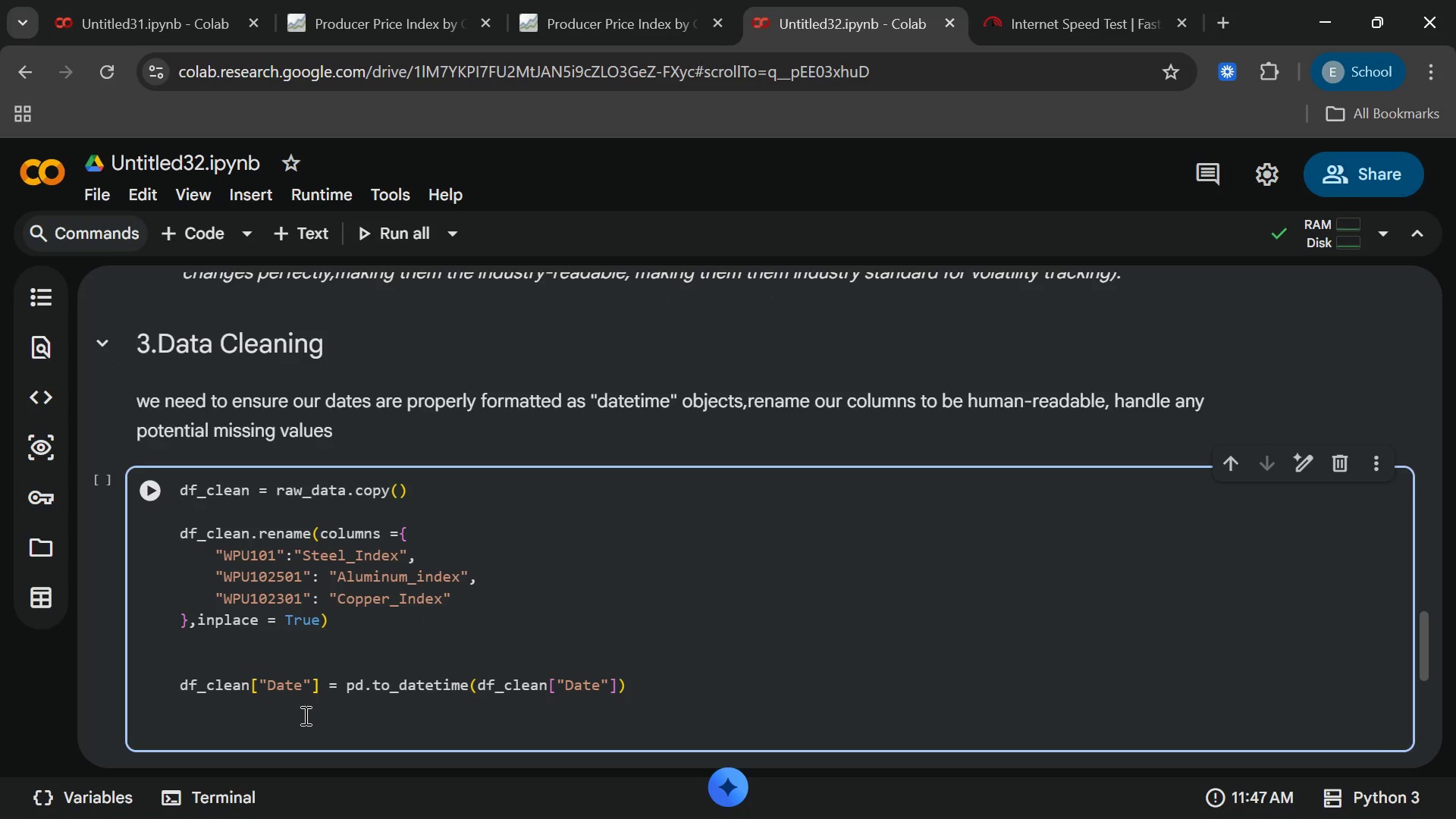 
type(df_clean)
 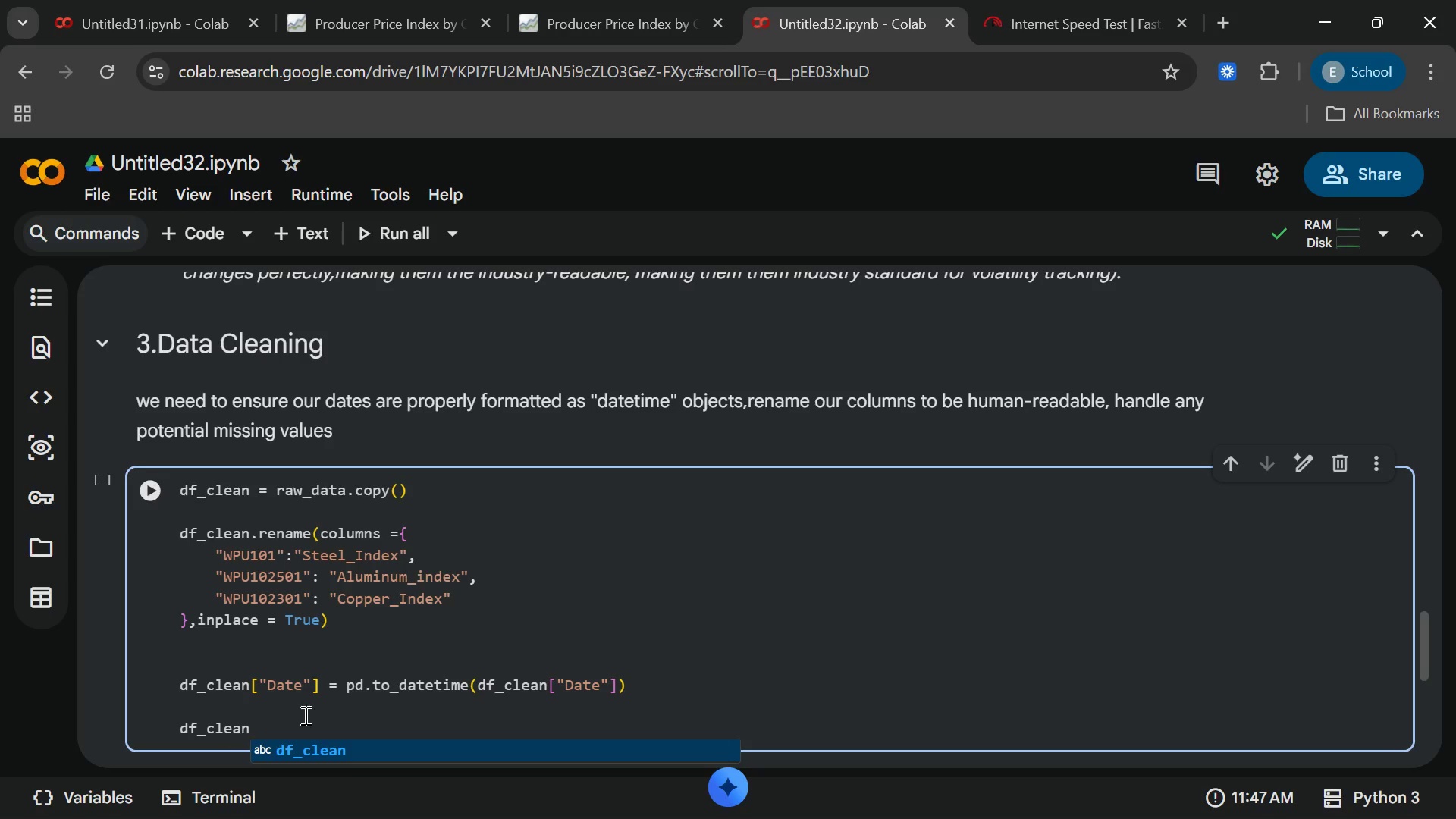 
type(.replace()
 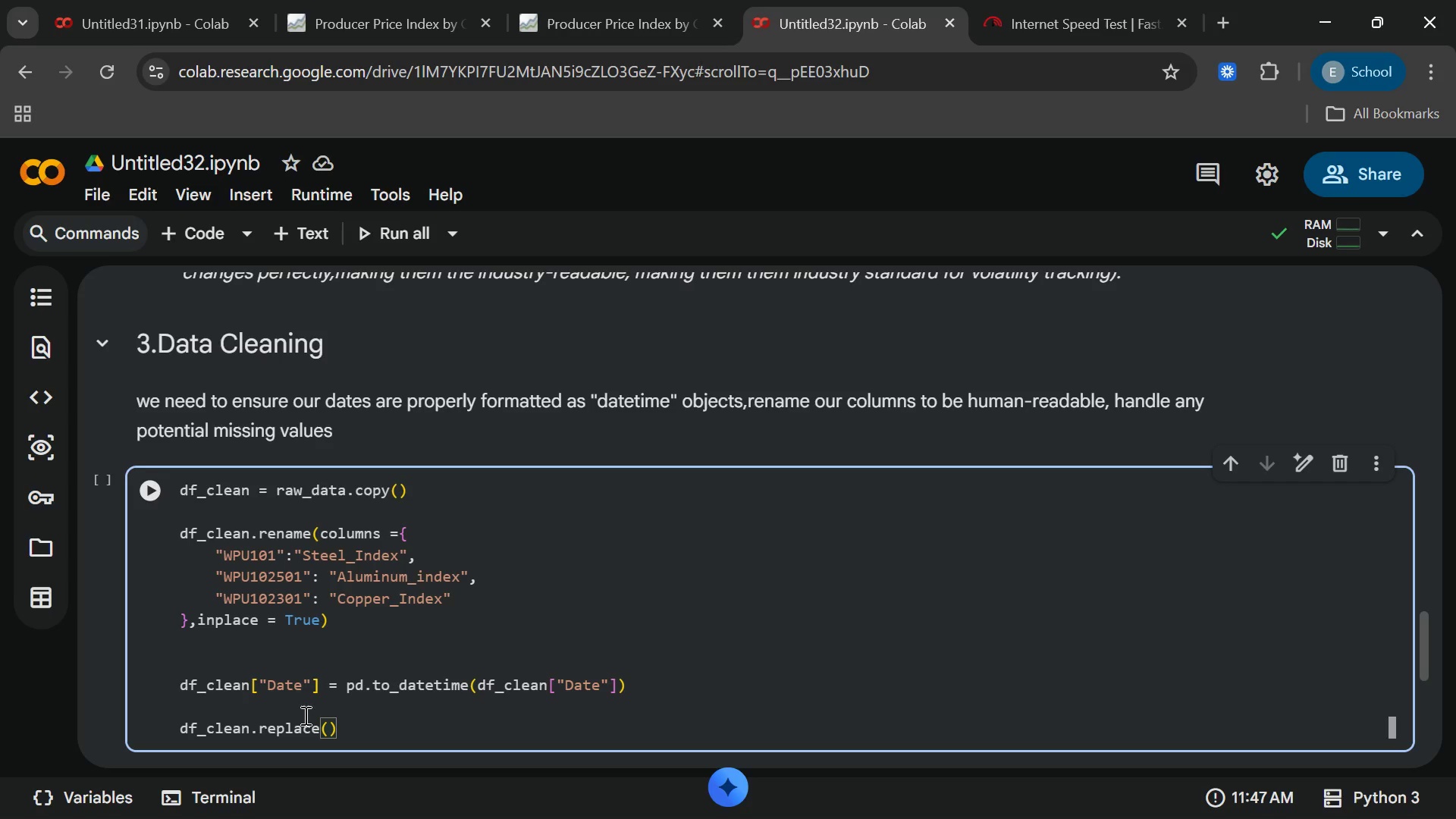 
key(Shift+Quote)
 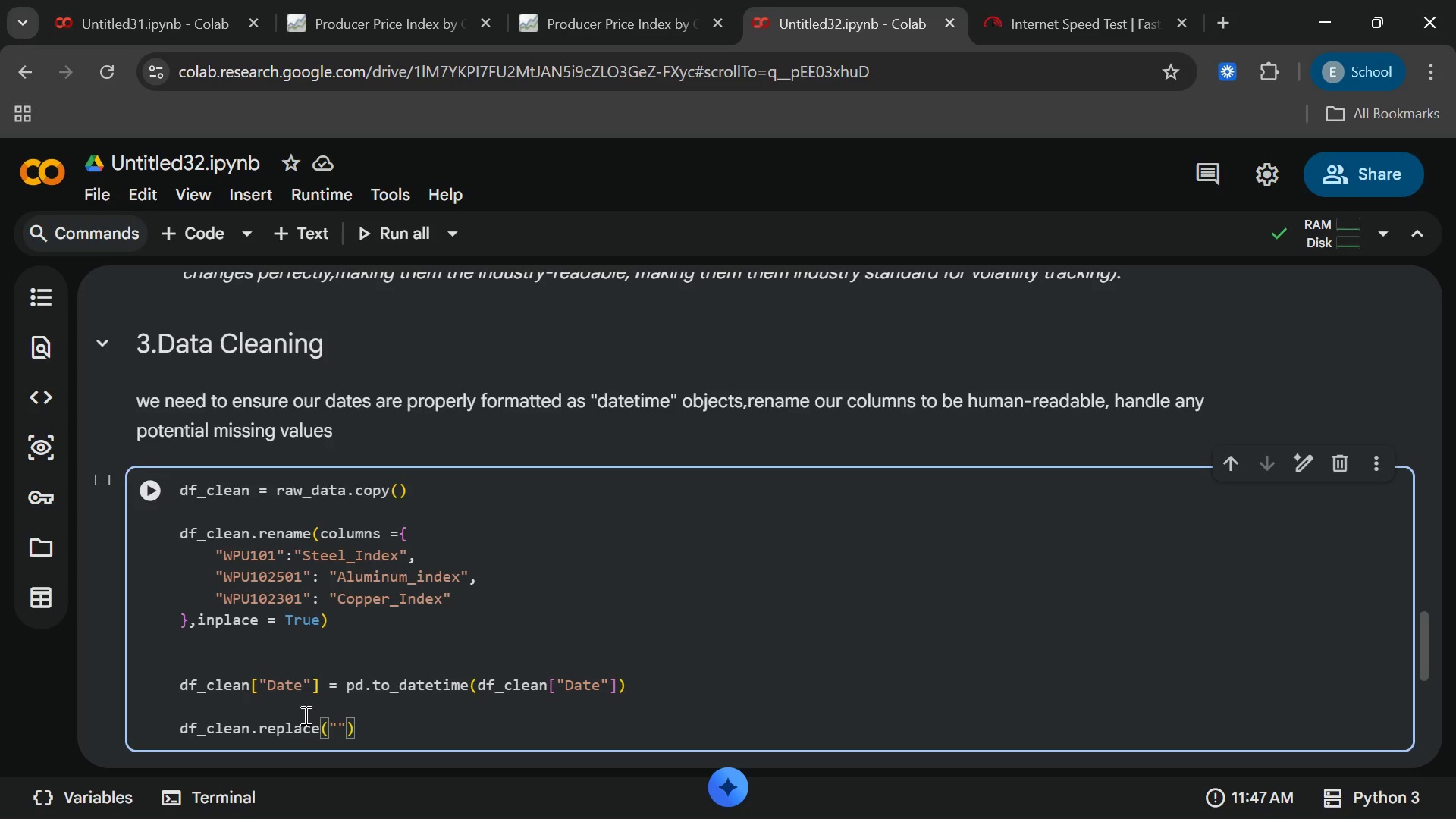 
key(Period)
 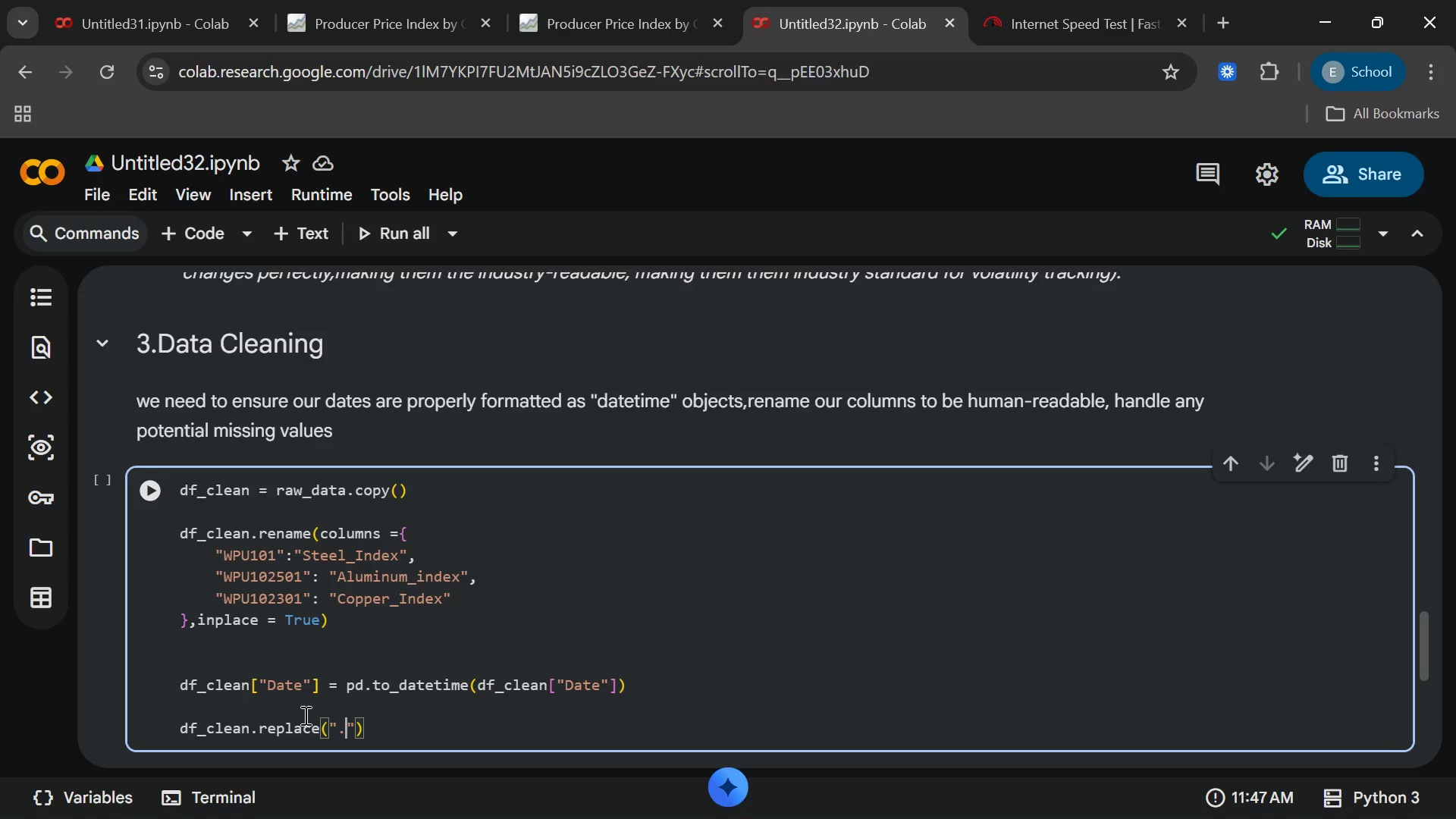 
key(ArrowRight)
 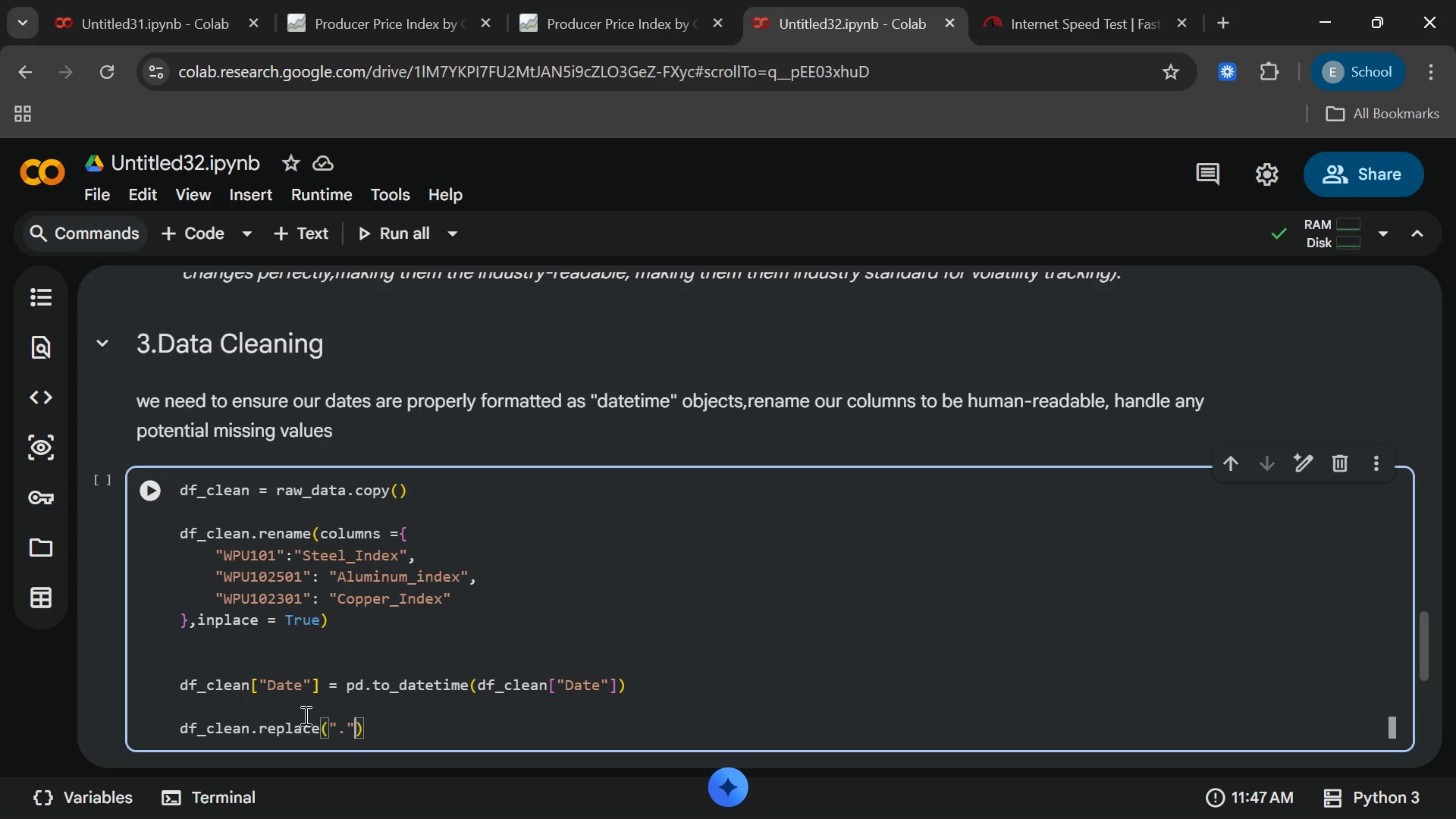 
type(,np.nan,inplace = TR)
key(Backspace)
type(rue)
 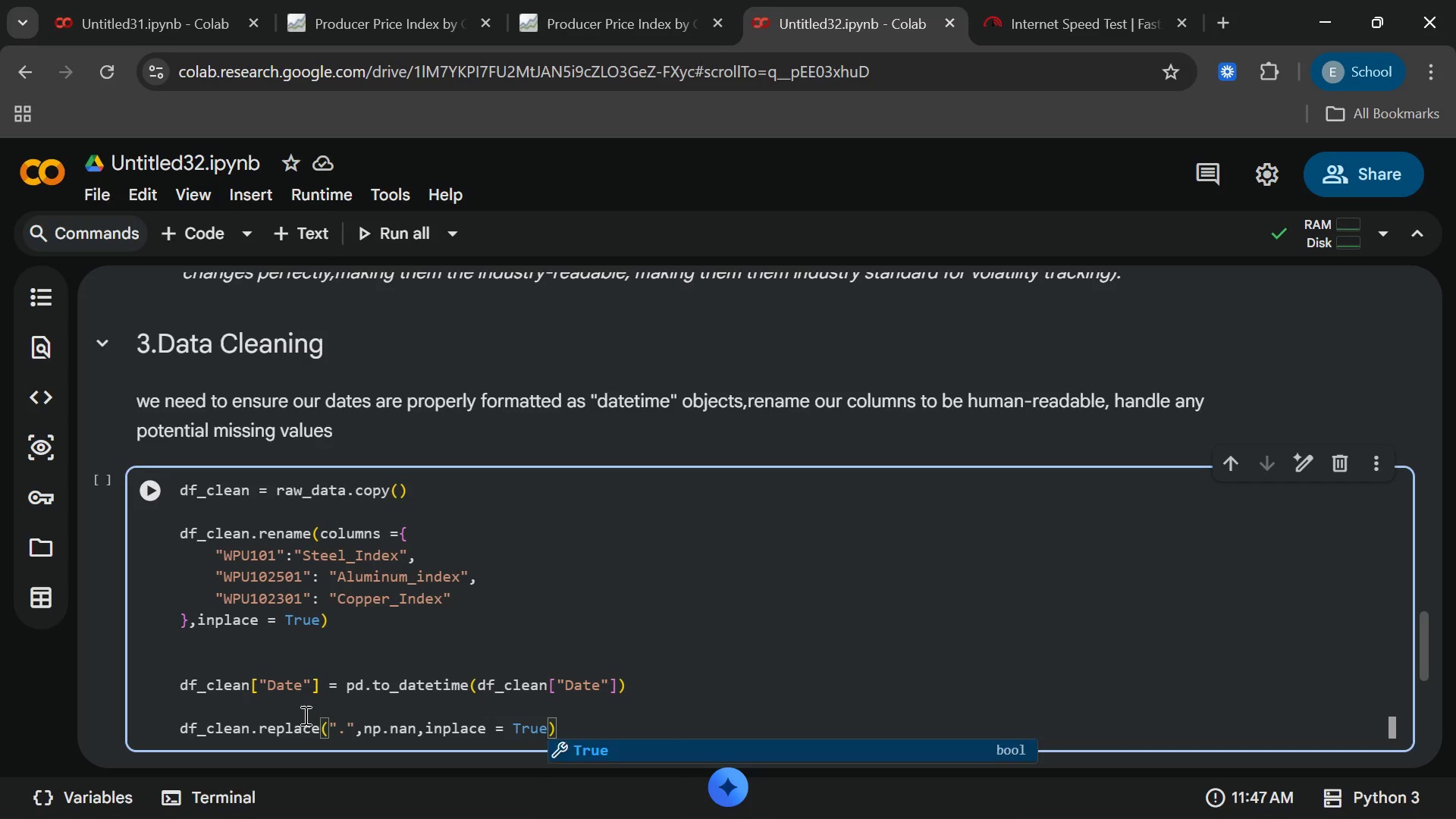 
key(Enter)
 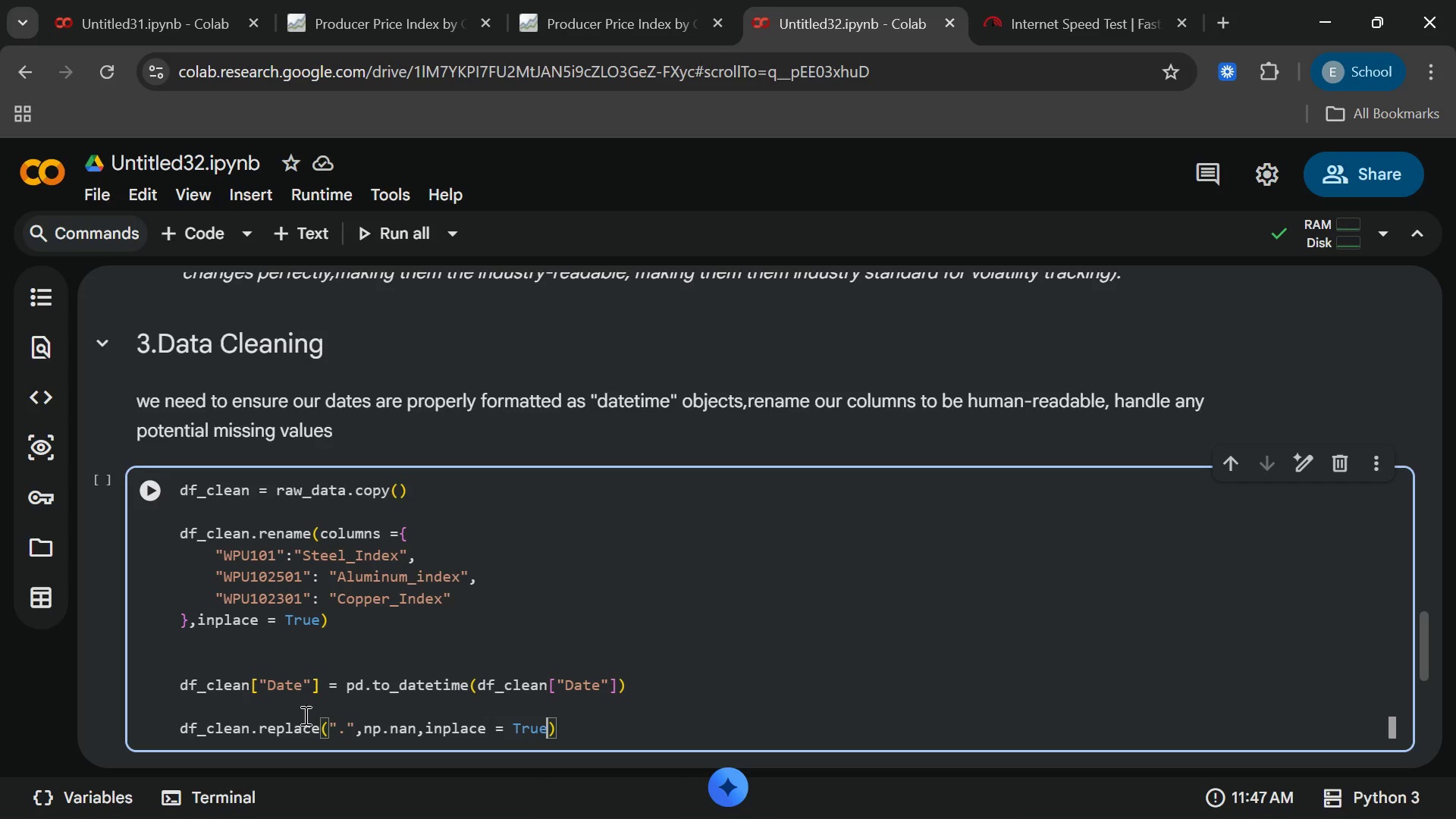 
key(End)
 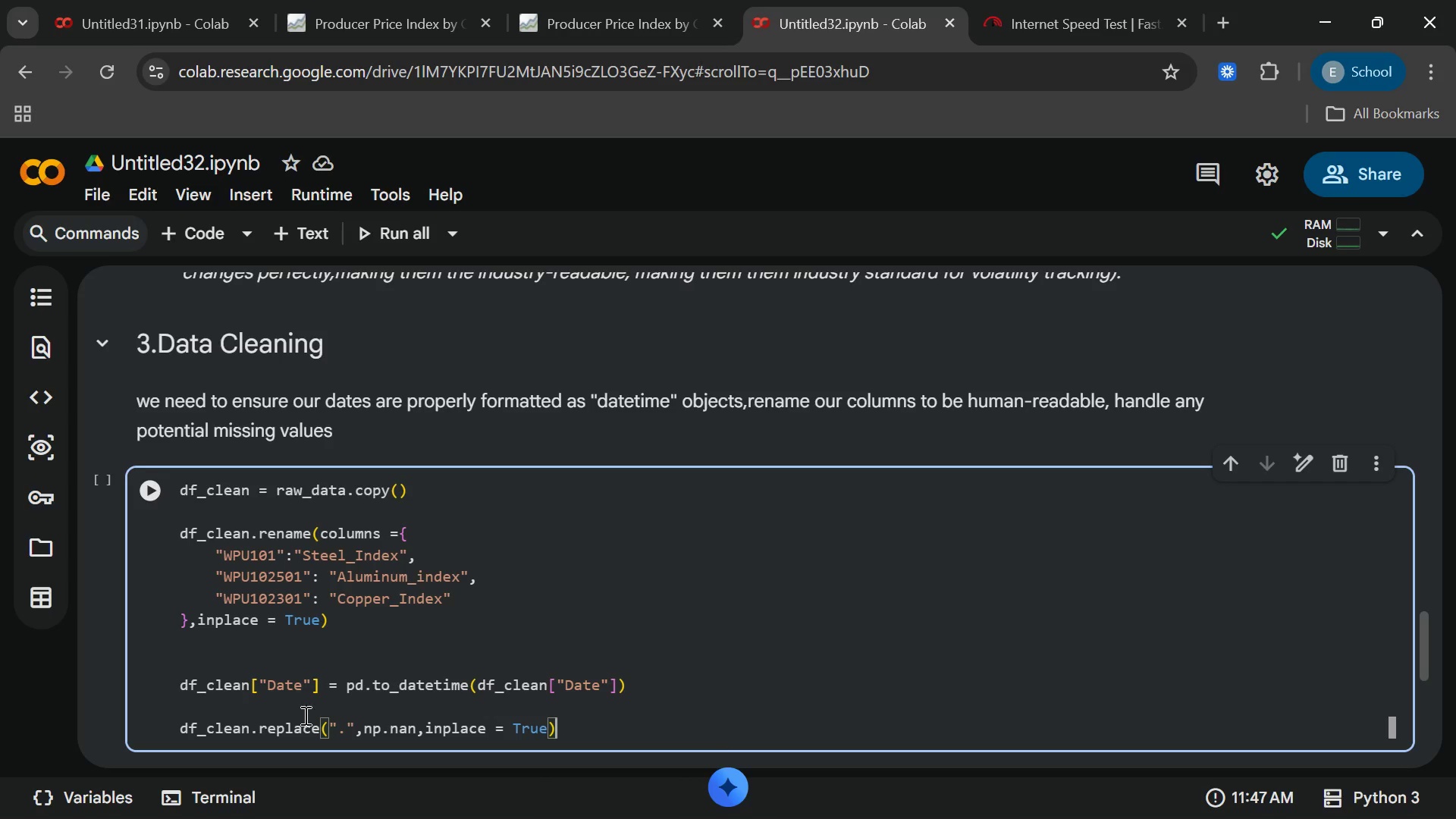 
key(Enter)
 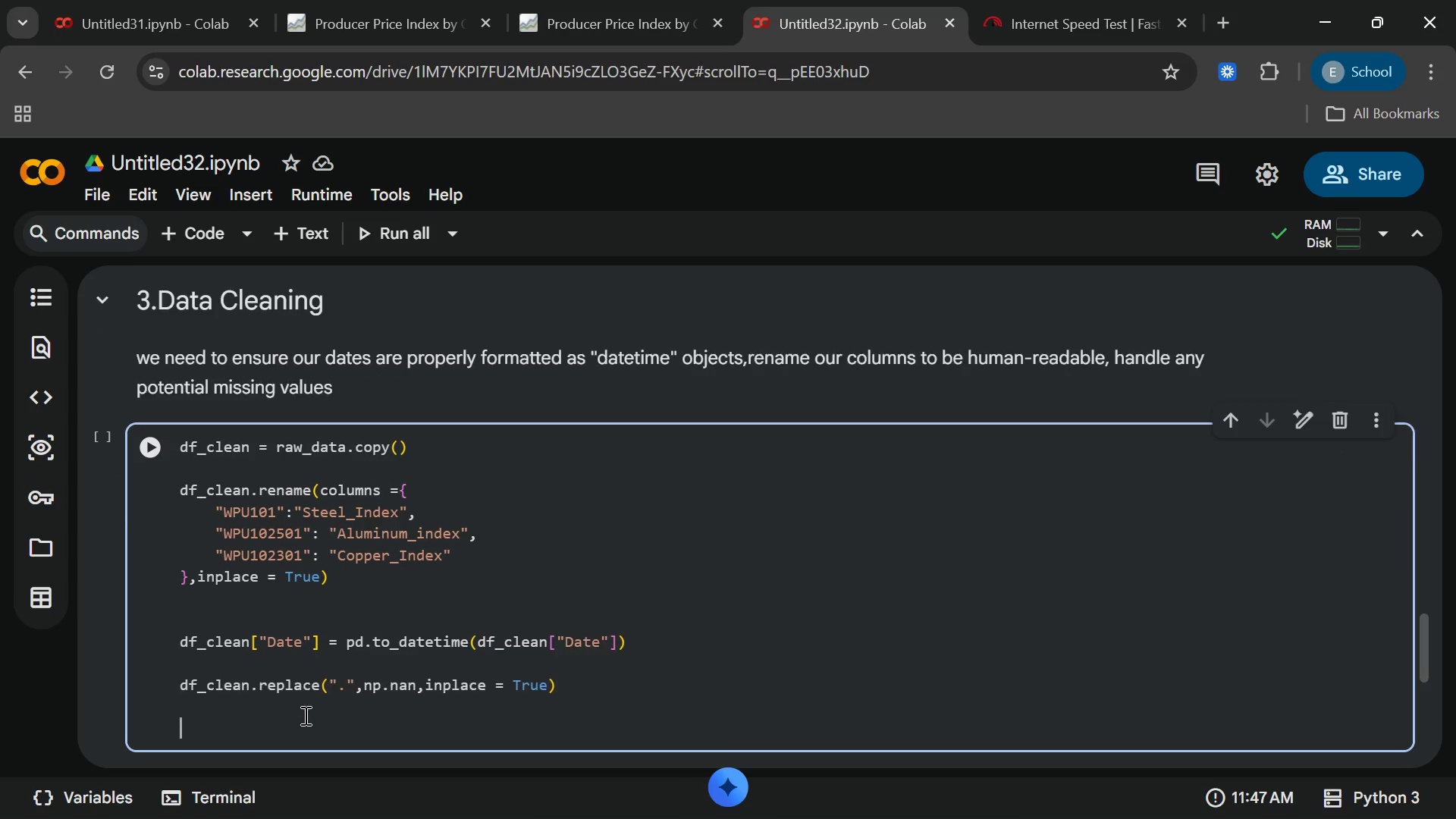 
key(Enter)
 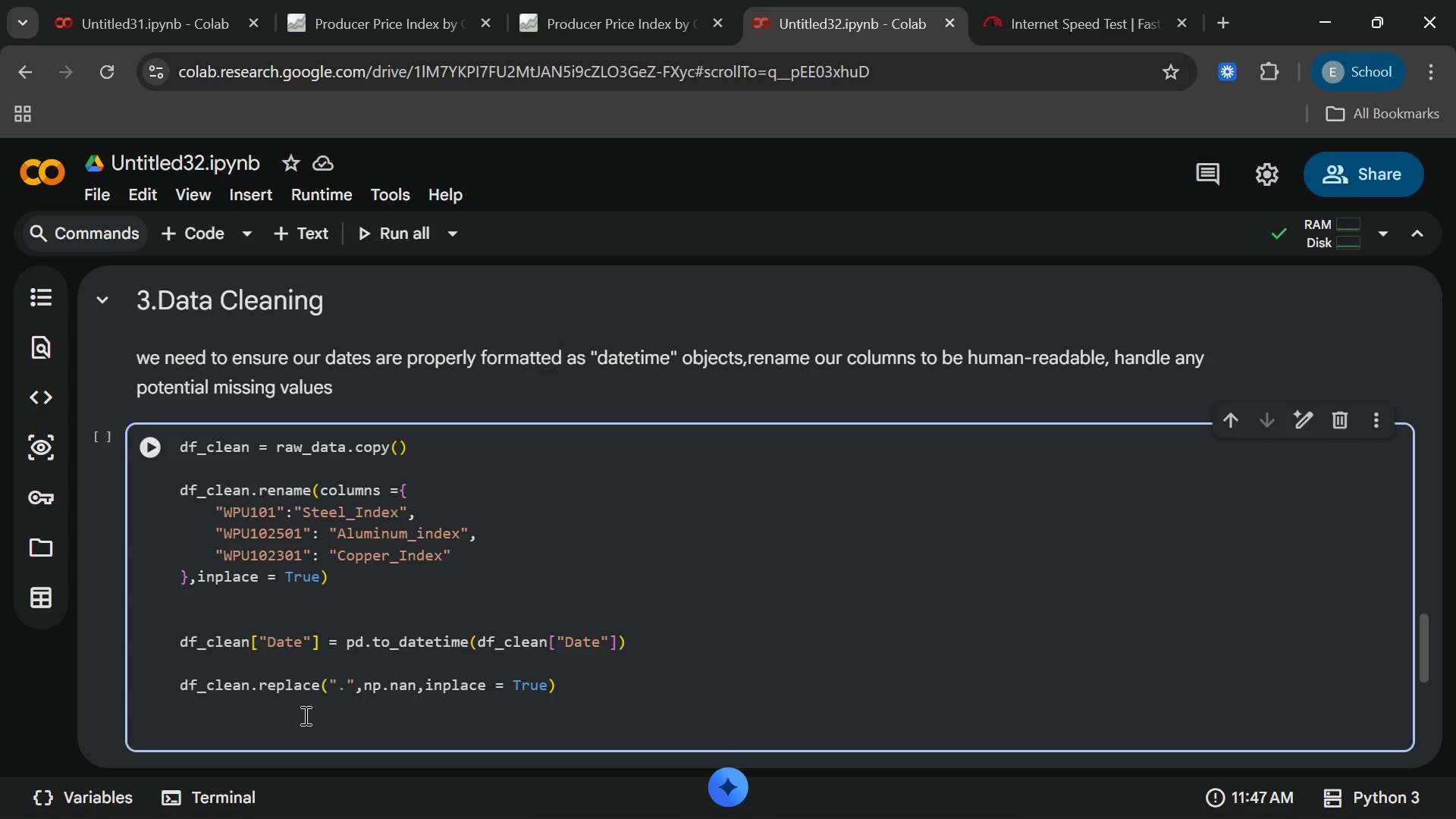 
type(for)
 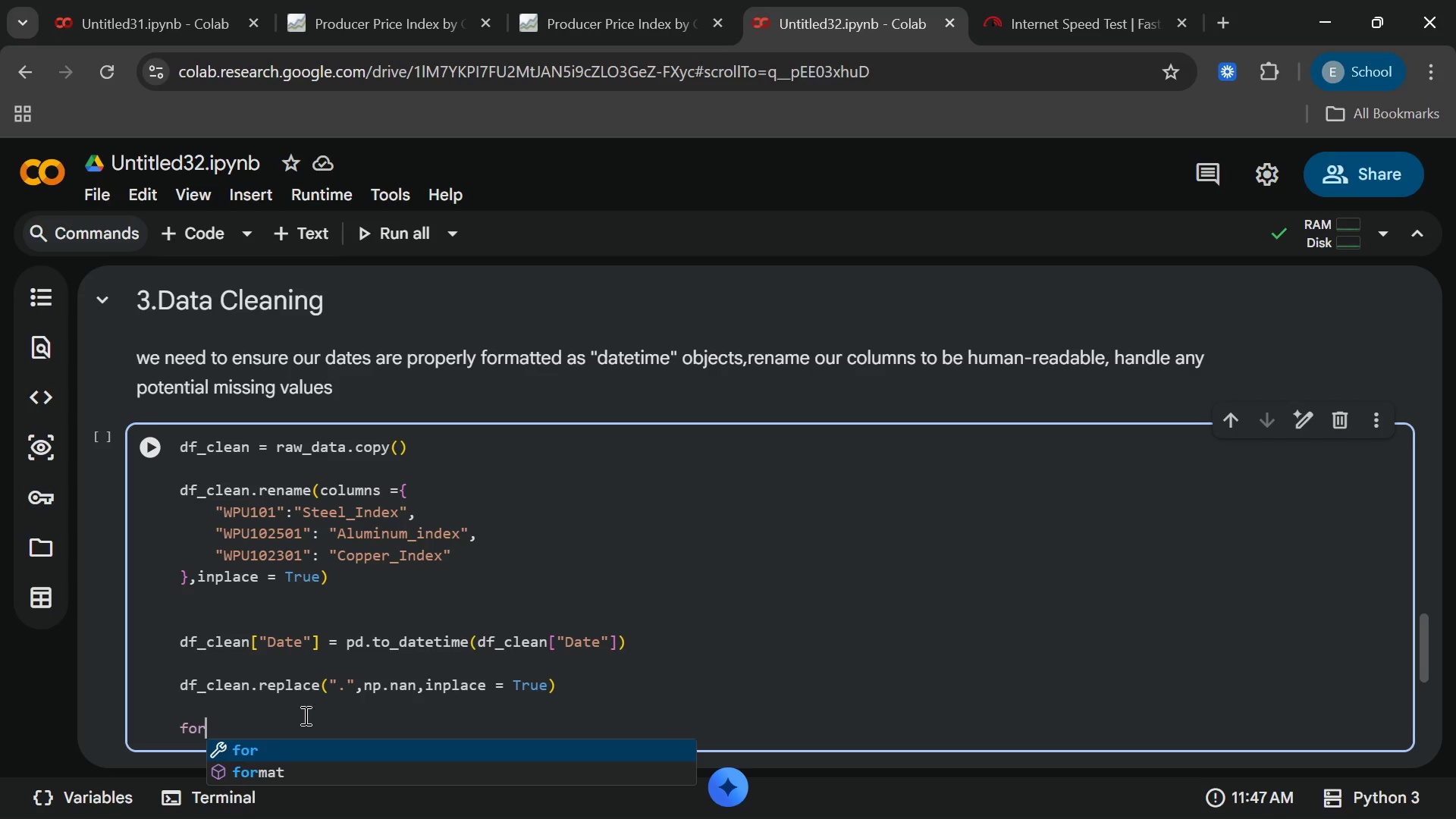 
type( vcol)
key(Backspace)
key(Backspace)
key(Backspace)
type(ol in ["Steel_index)
 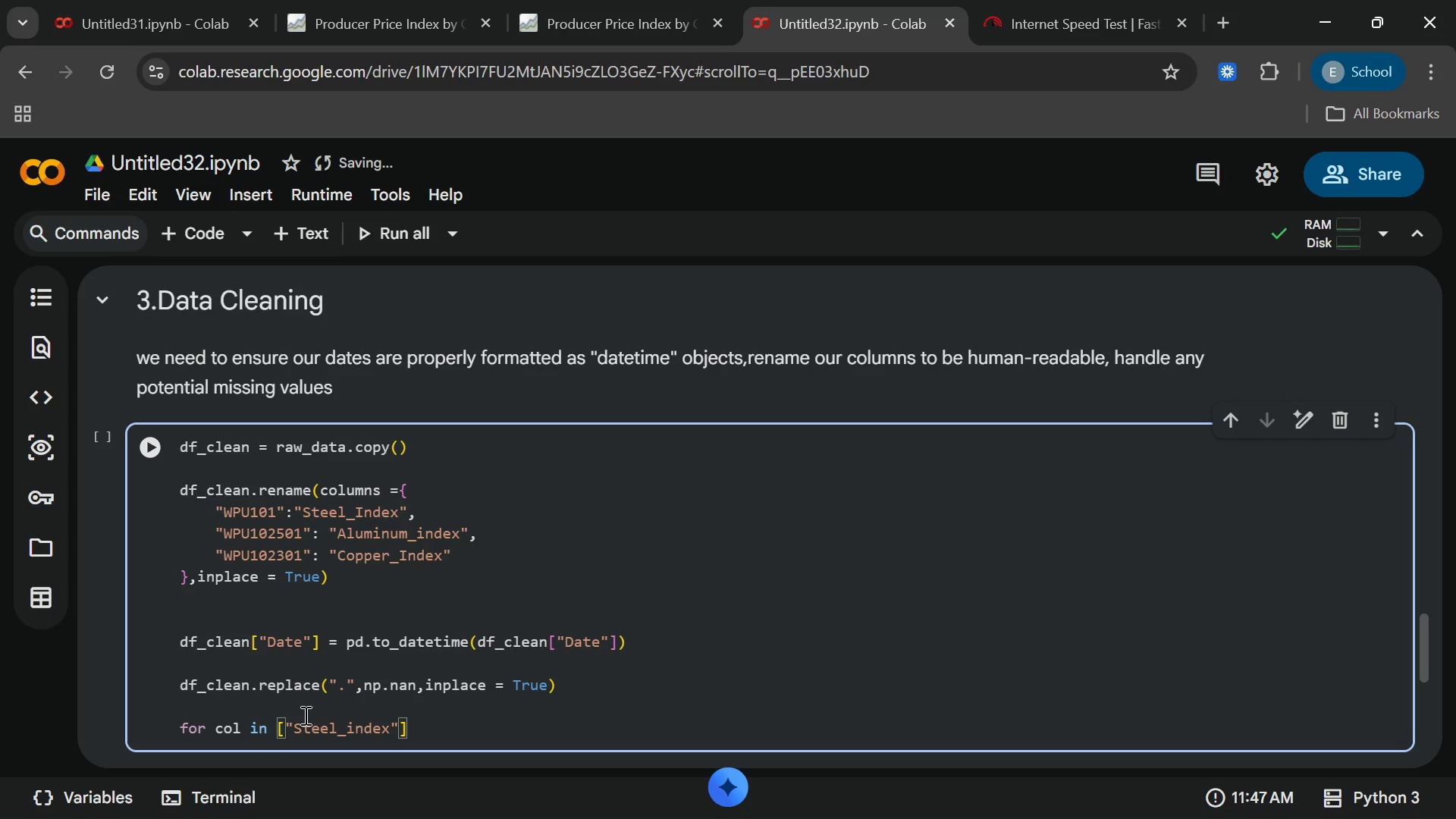 
key(ArrowRight)
 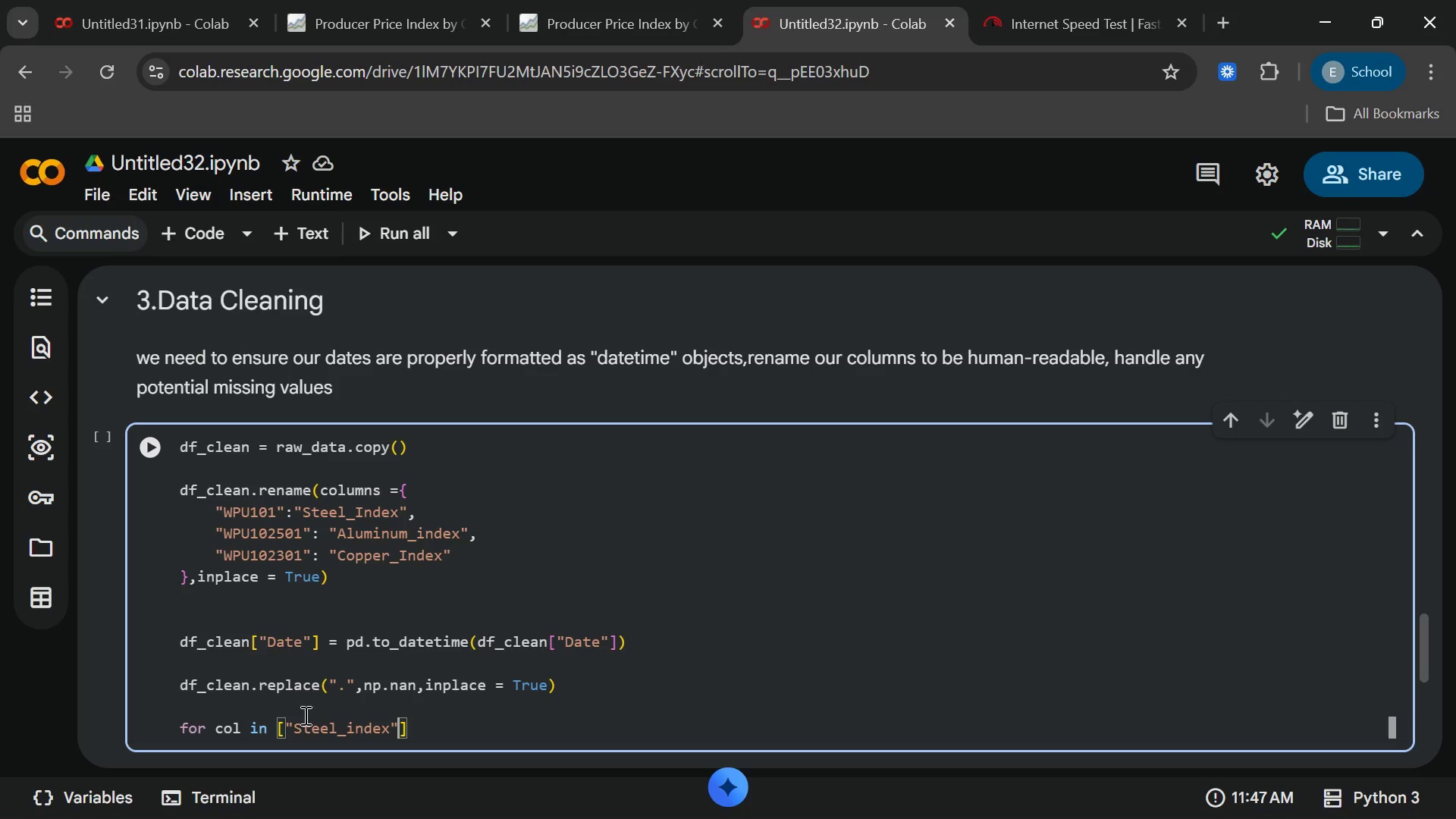 
type(,"Aluminum_index)
 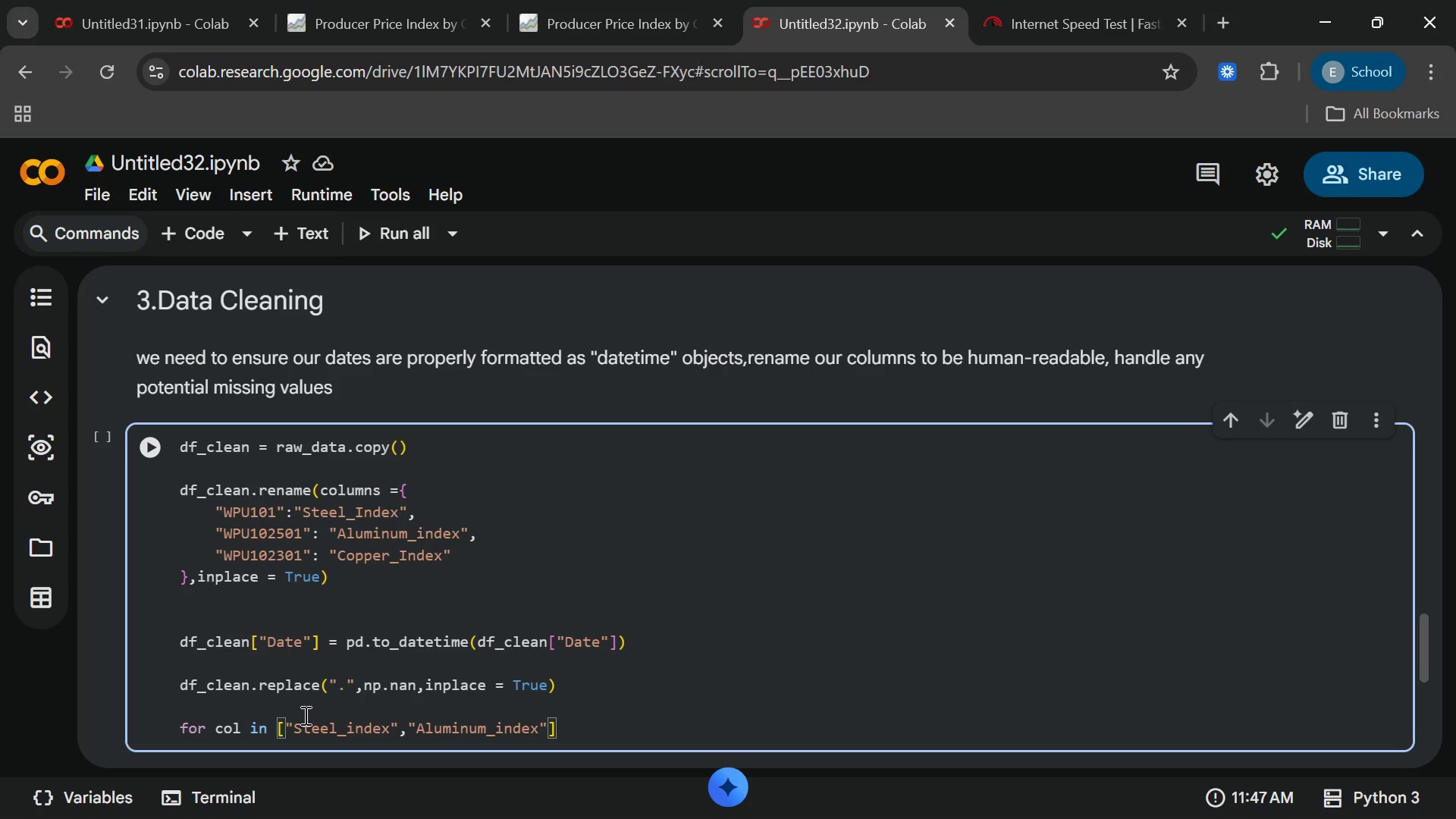 
key(ArrowRight)
 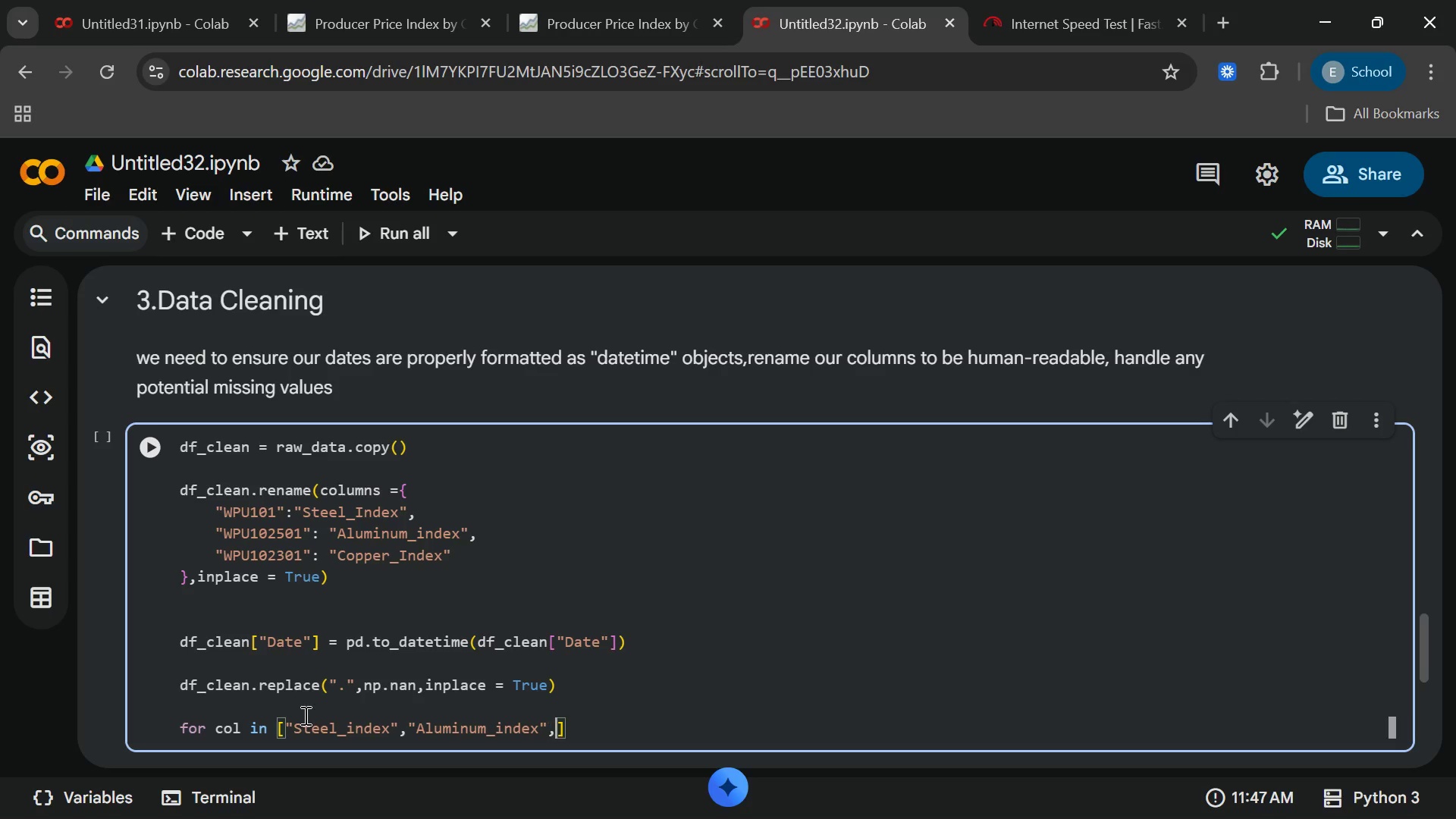 
type(,"Copper_Index[End]:)
 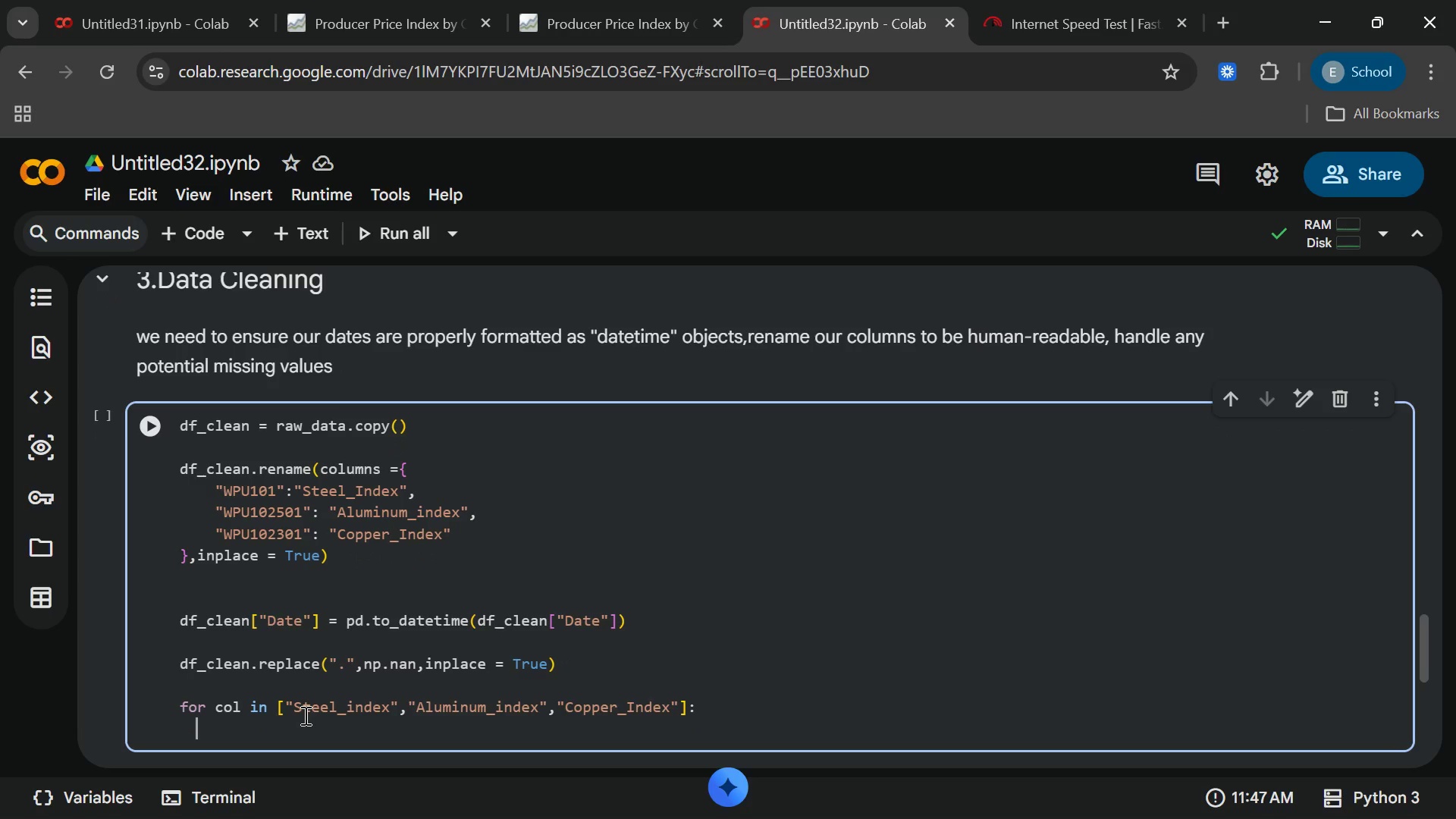 
 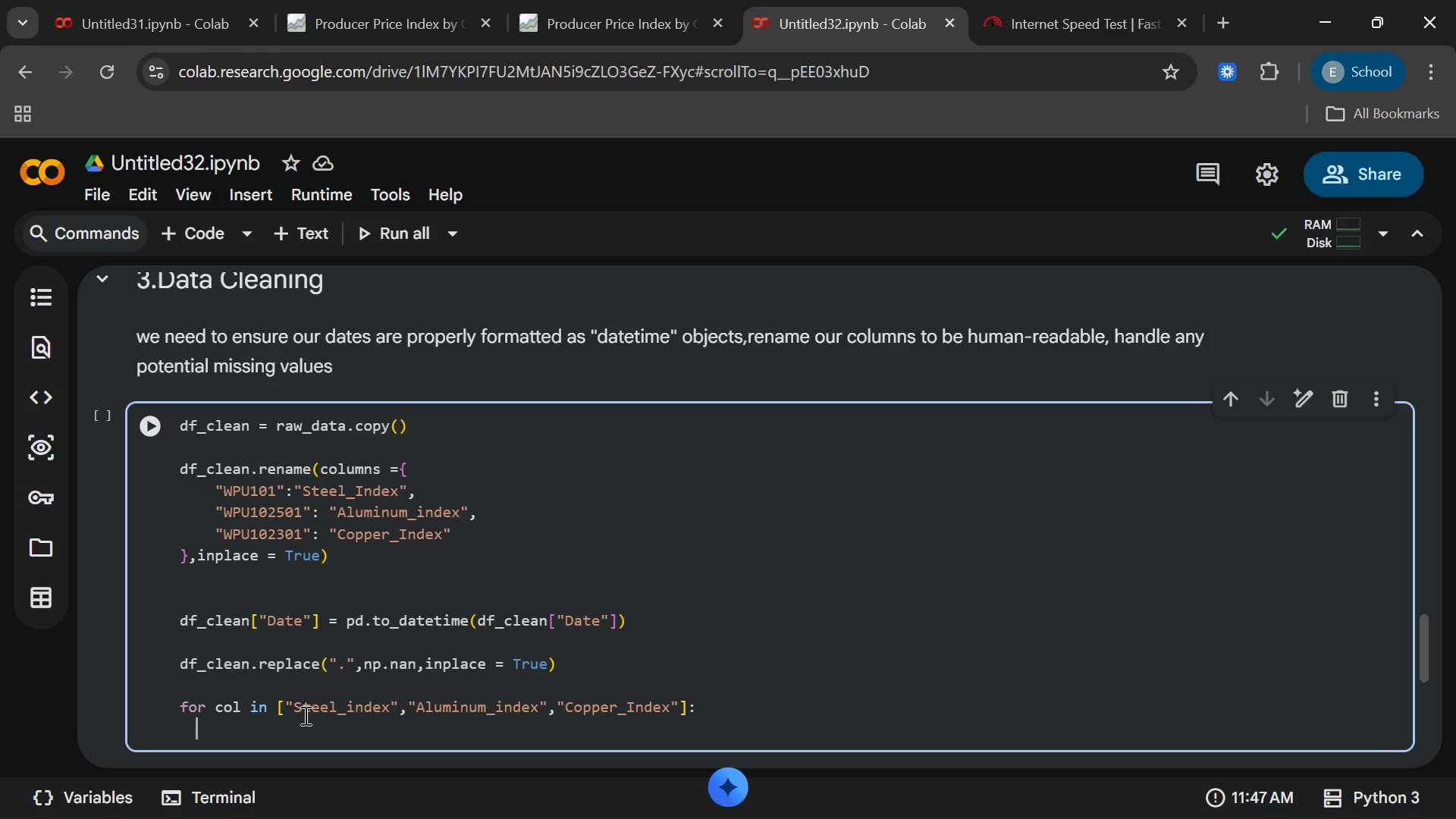 
key(Enter)
 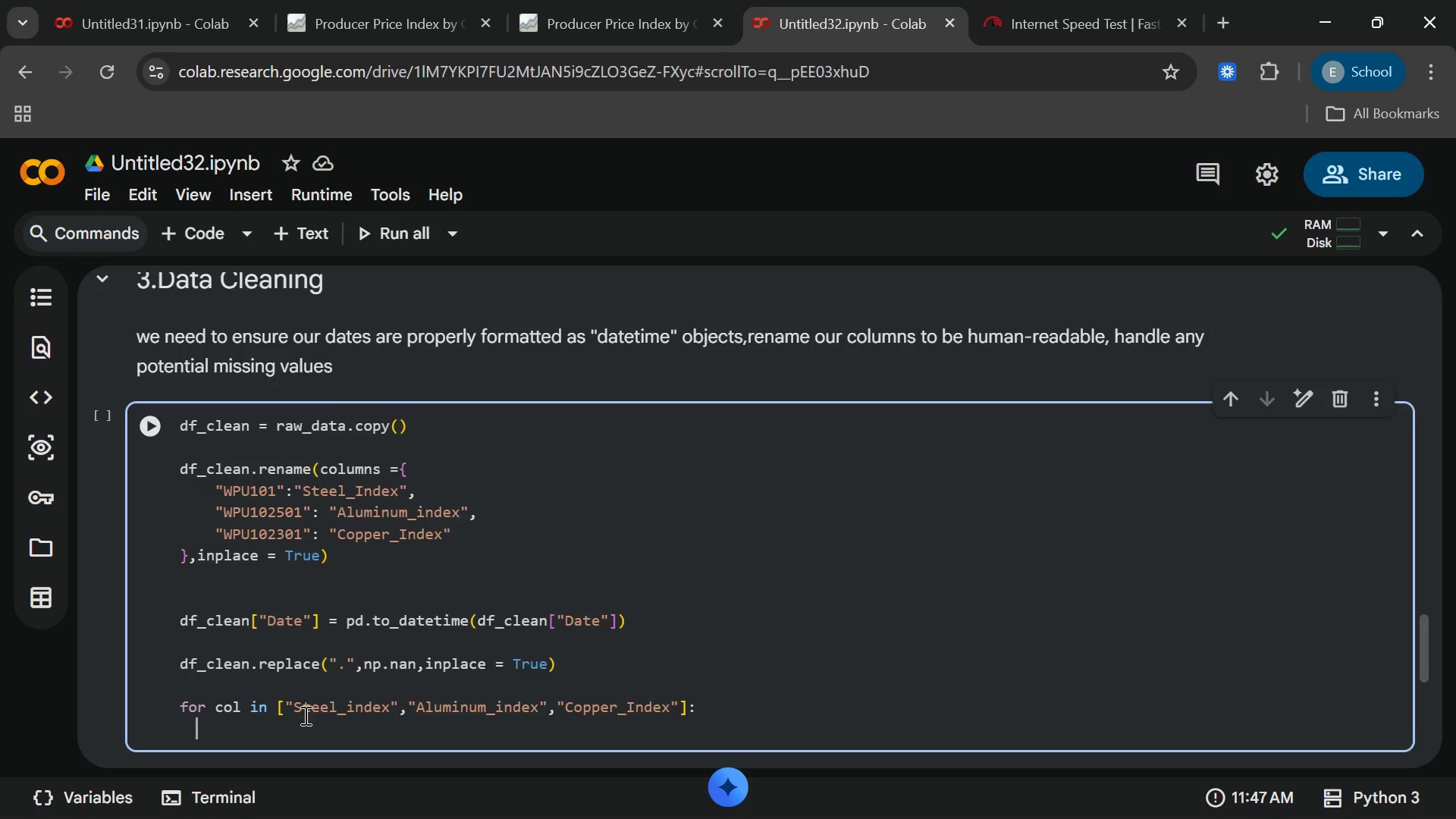 
type(df_vlean[col[End] = pd.to_numer)
 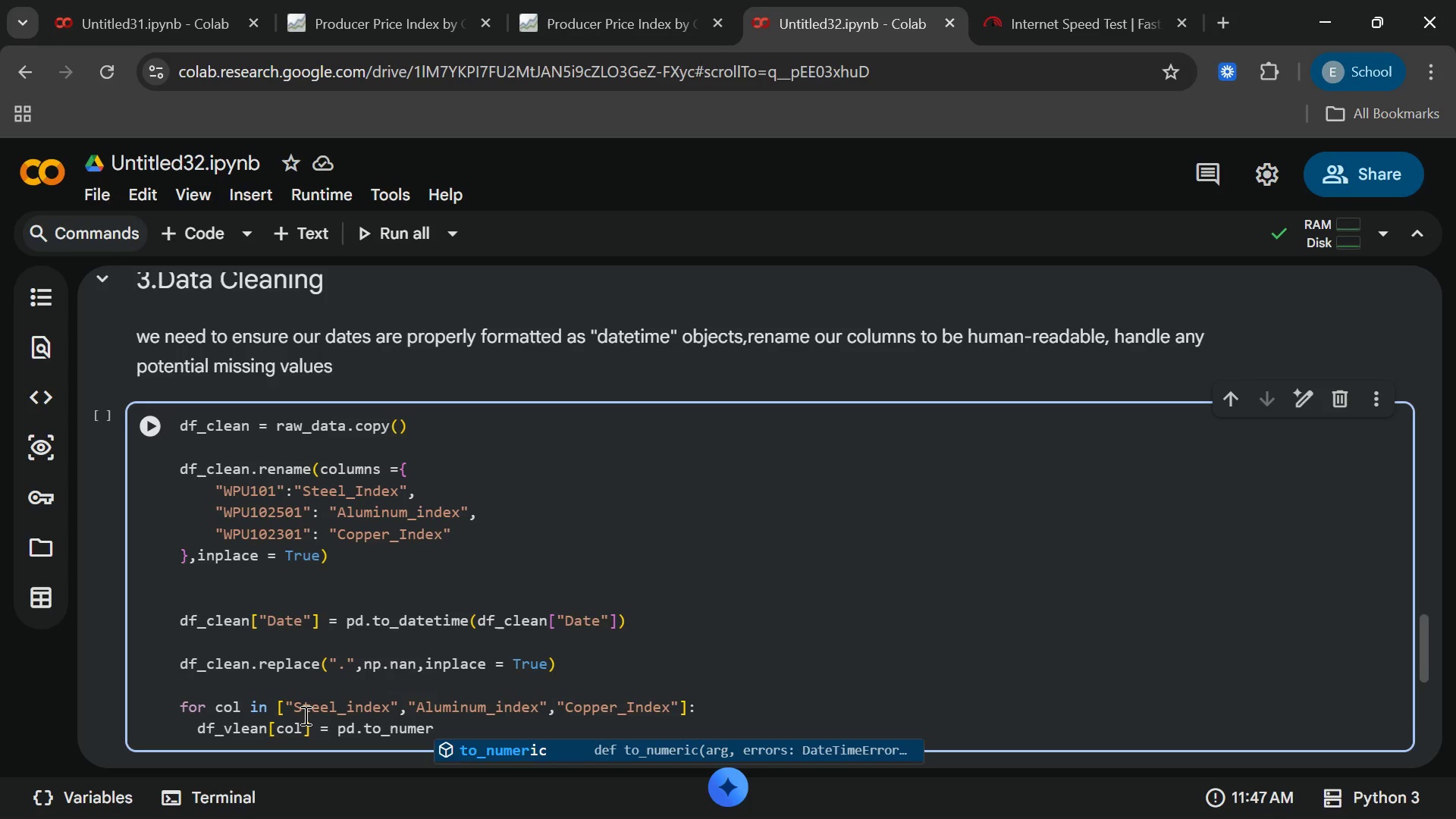 
key(Enter)
 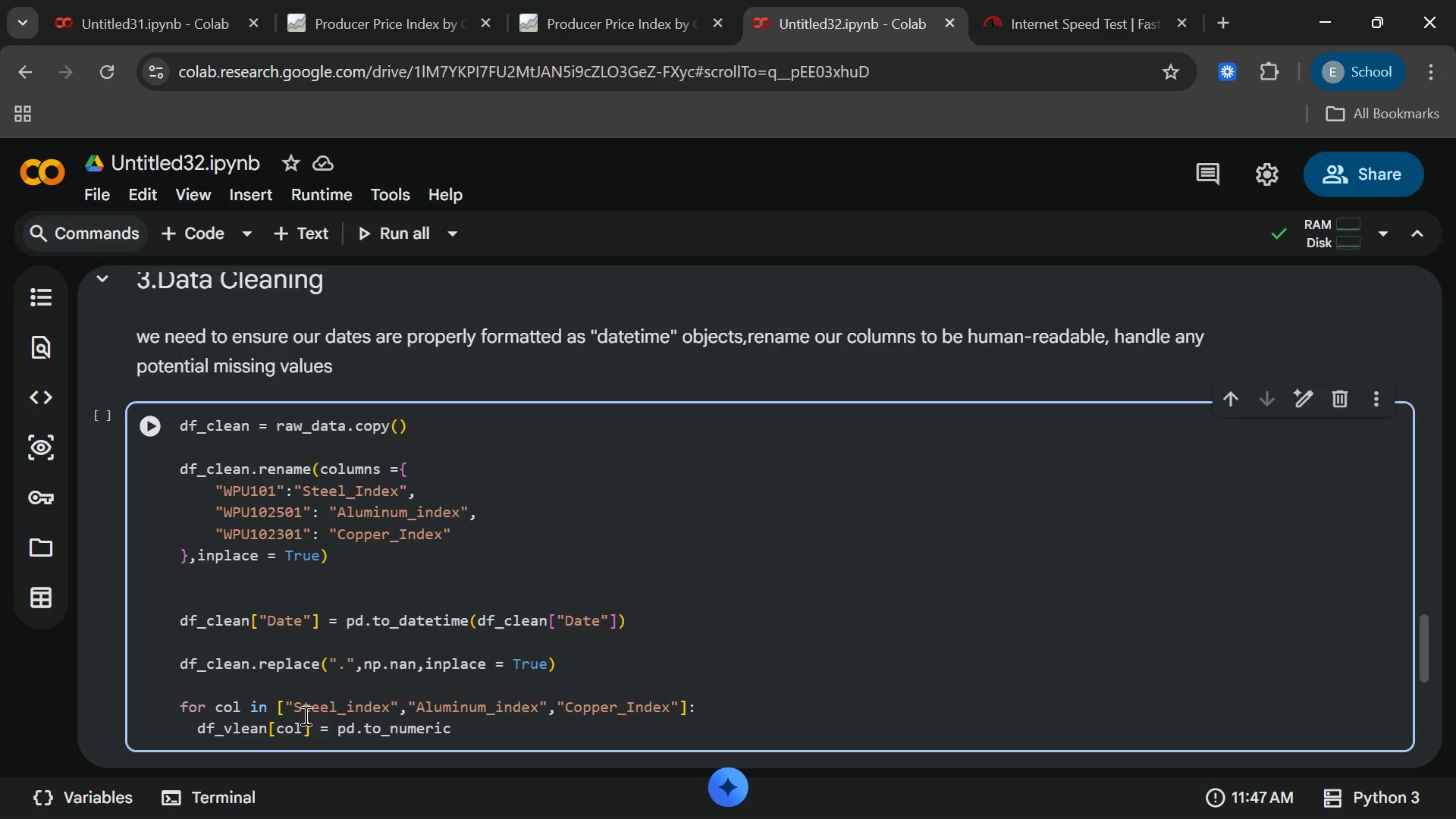 
type((df_clean[col[End])
 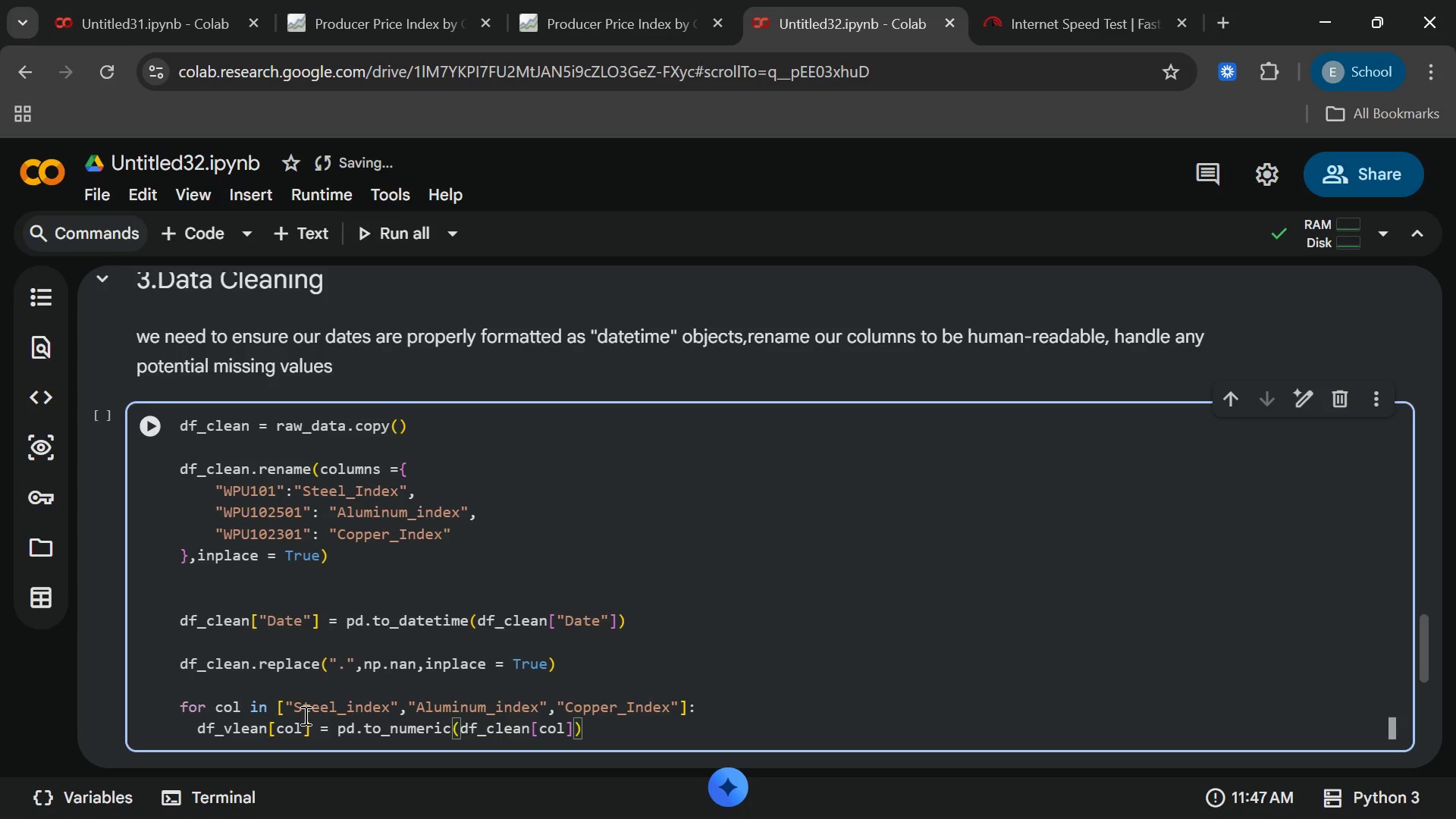 
key(Enter)
 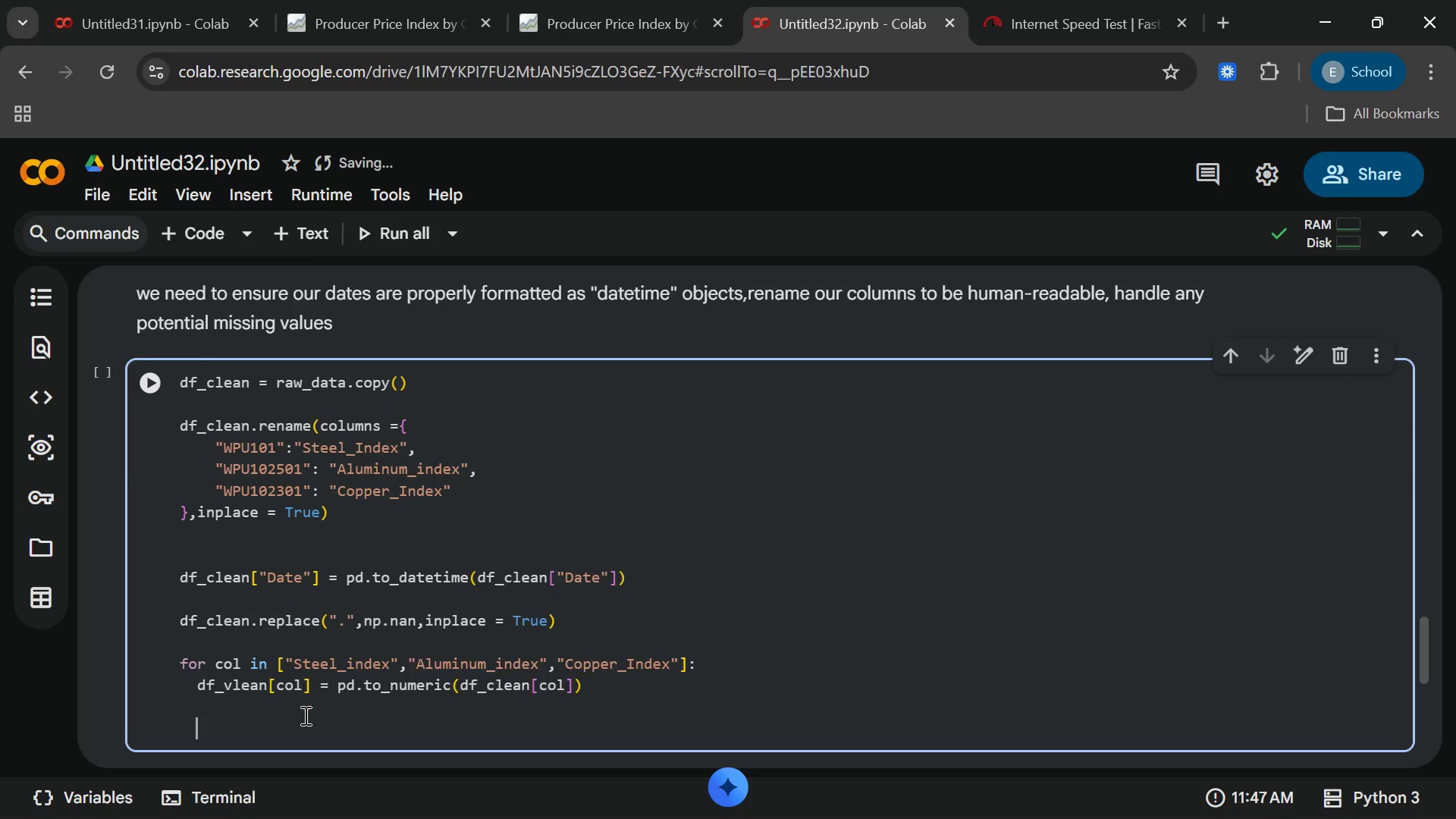 
key(Enter)
 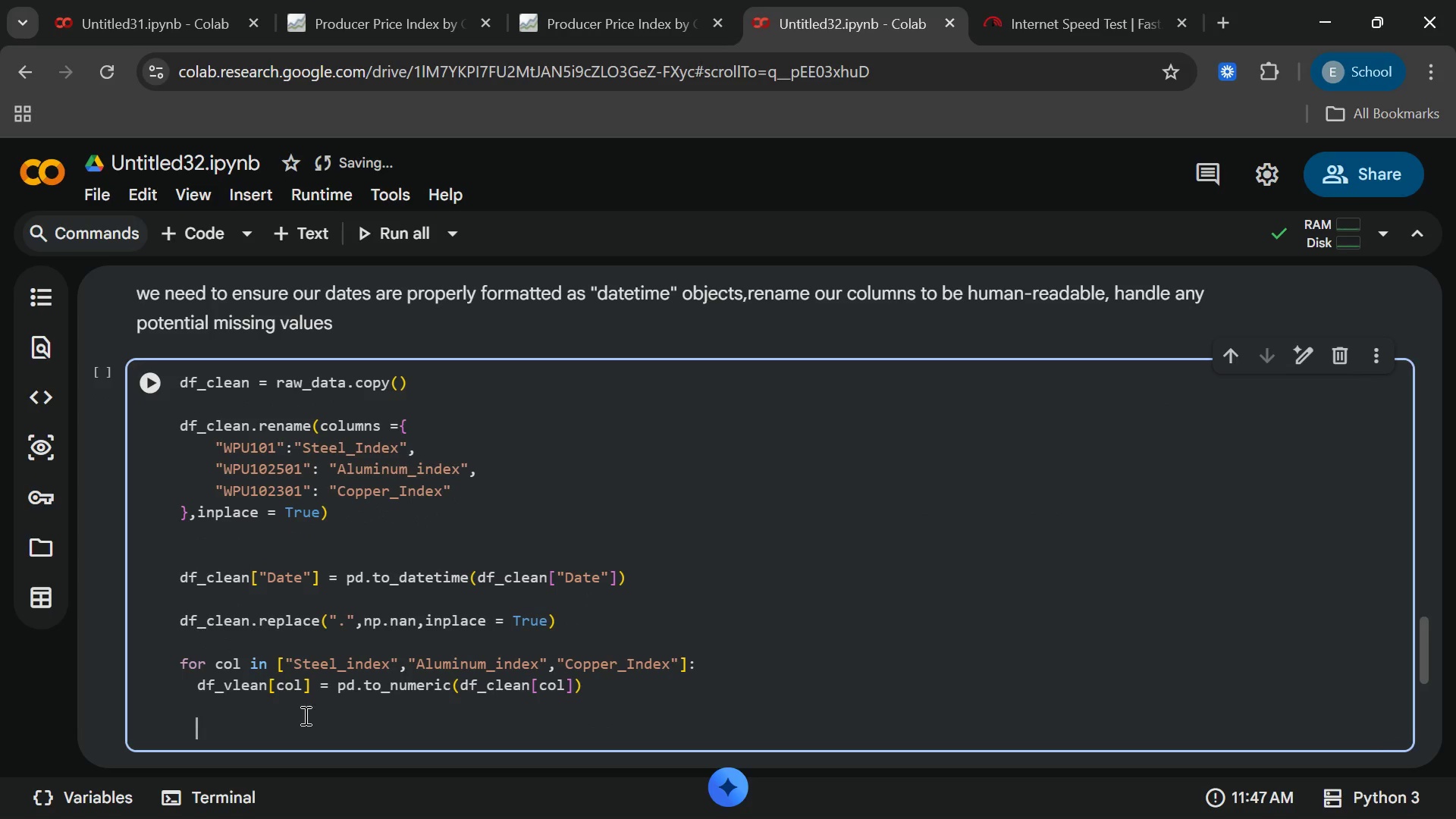 
key(Backspace)
type(df_clean)
 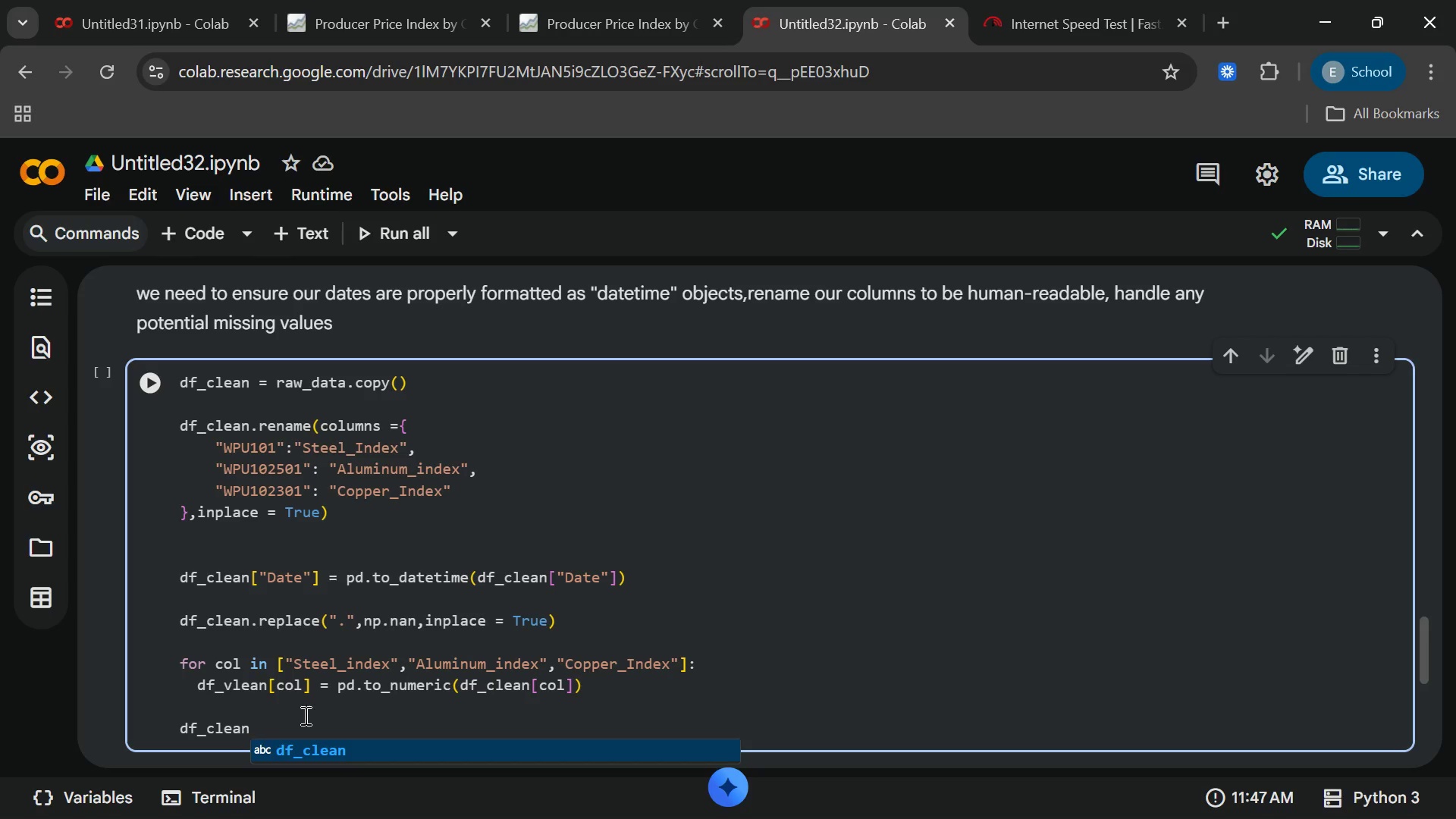 
type(.fillna)
 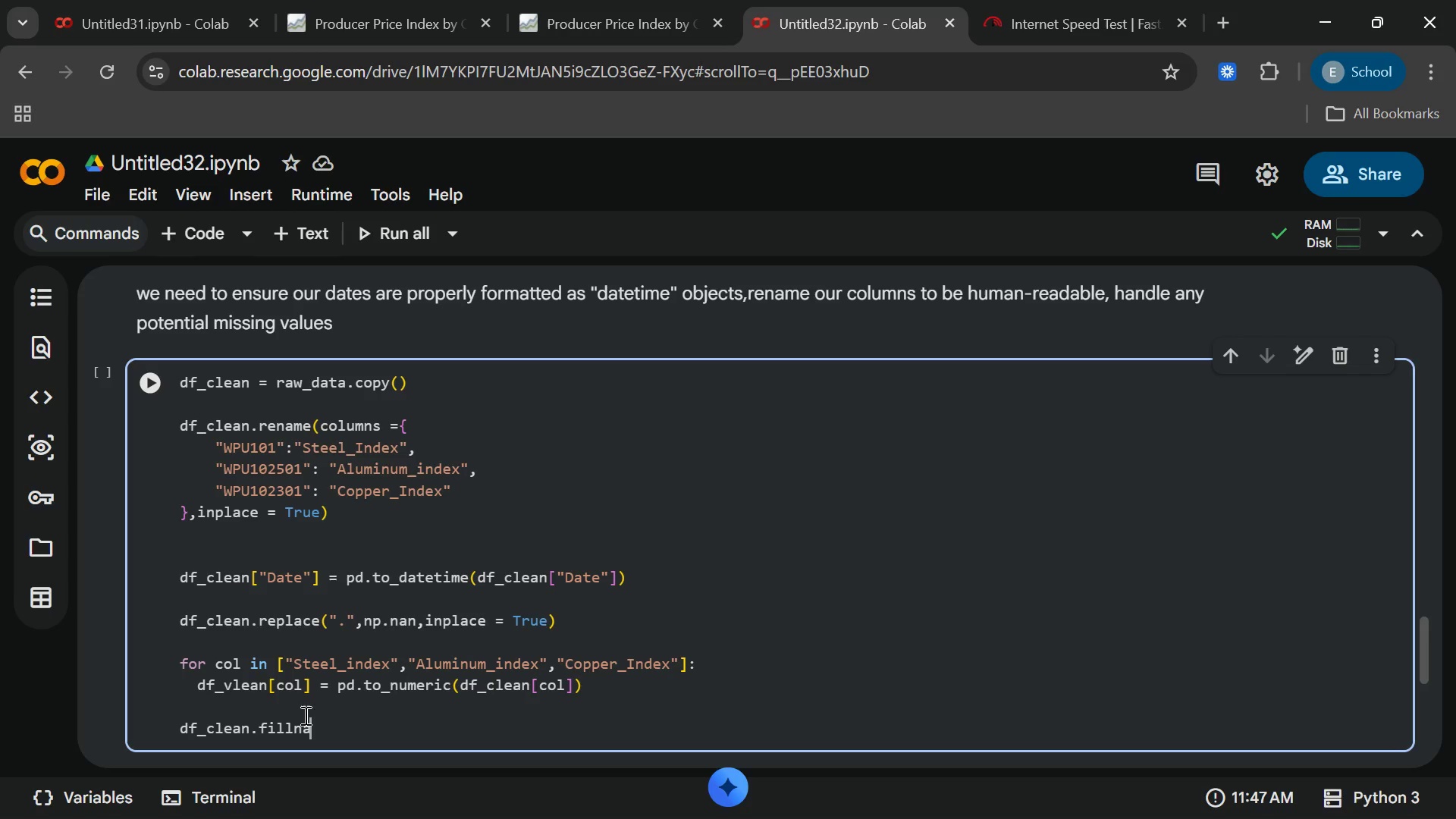 
type((method)
 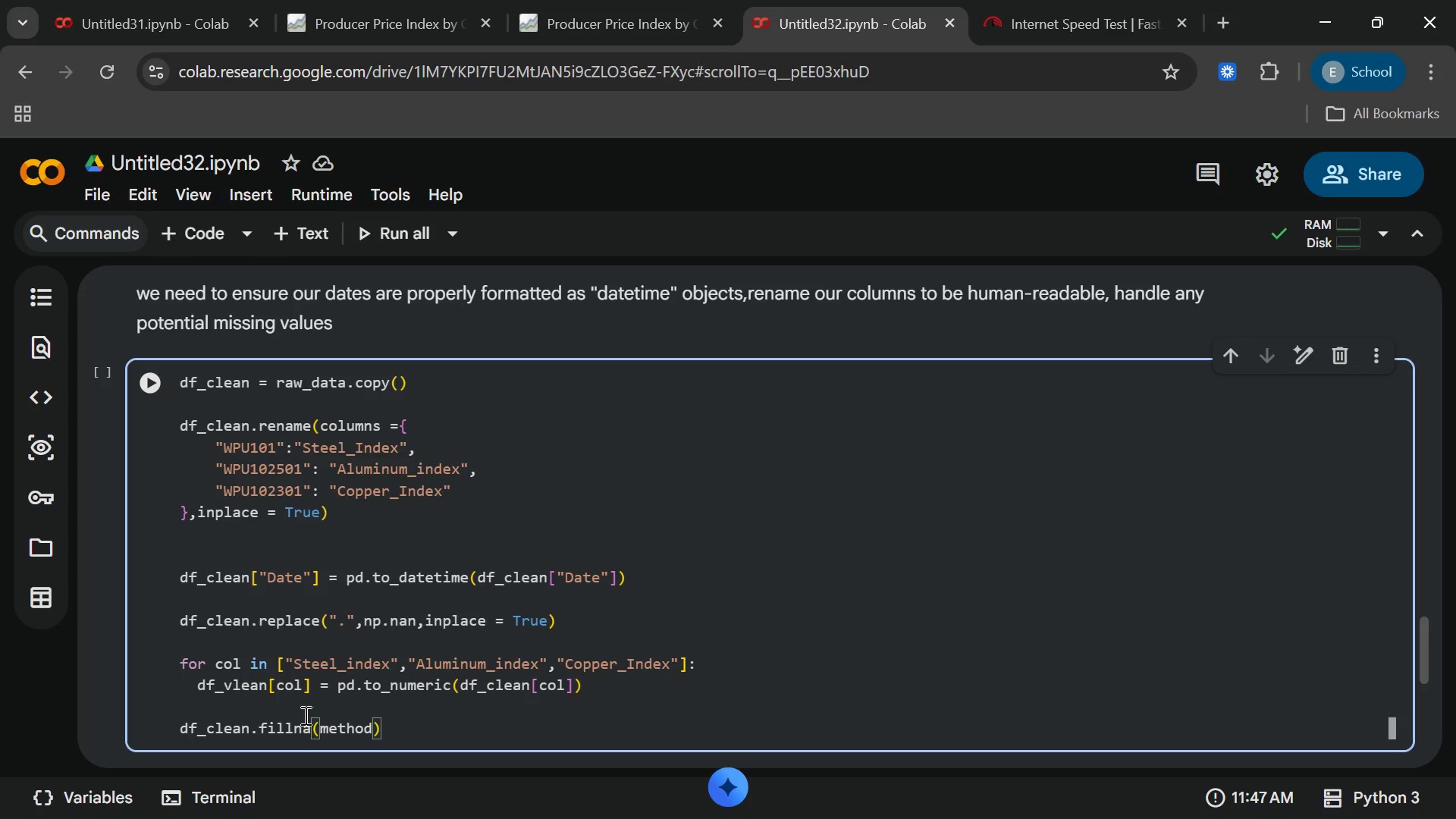 
type( = "ffill)
 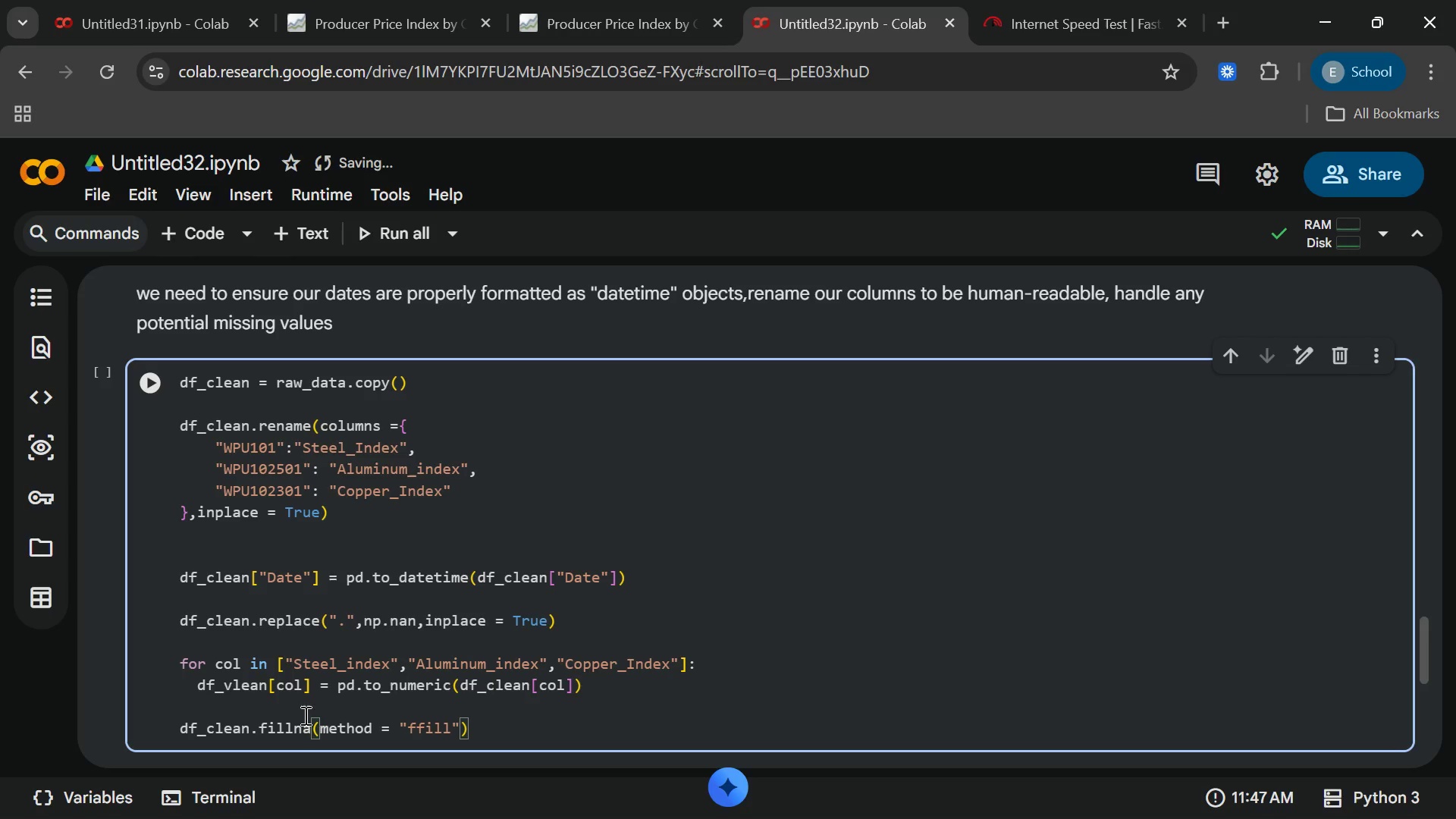 
key(ArrowRight)
 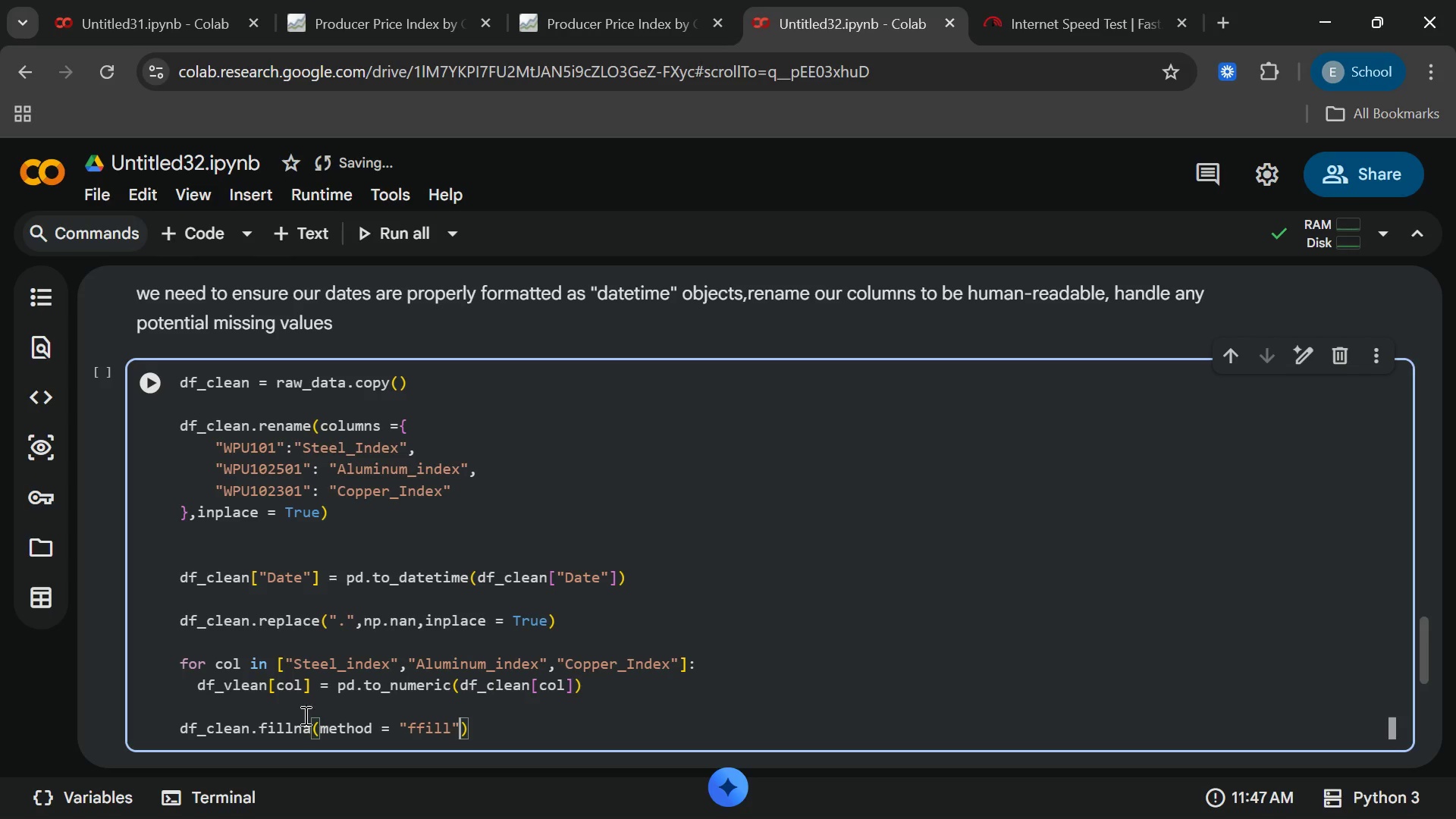 
type(,inplace = True)
 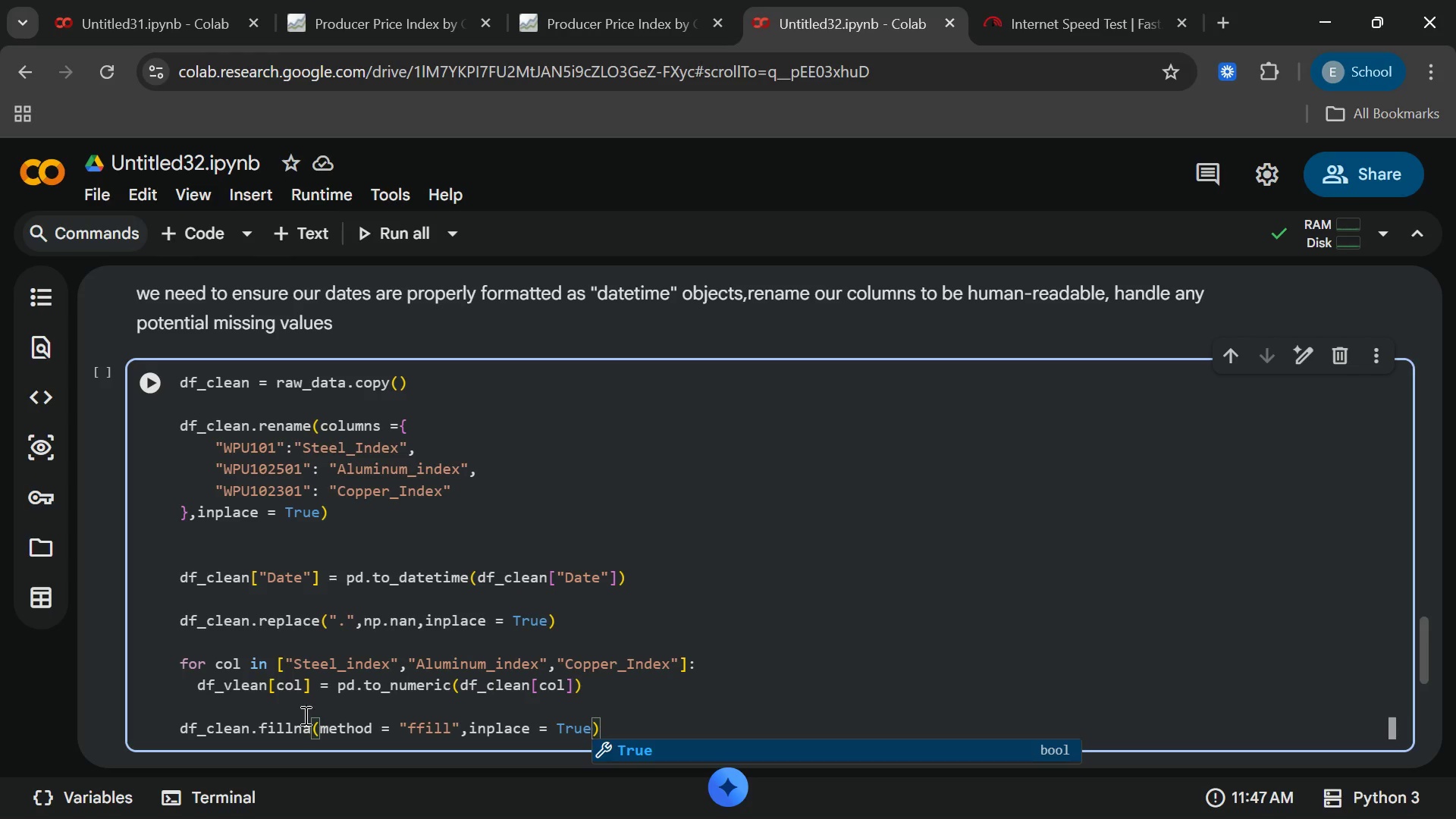 
key(Enter)
 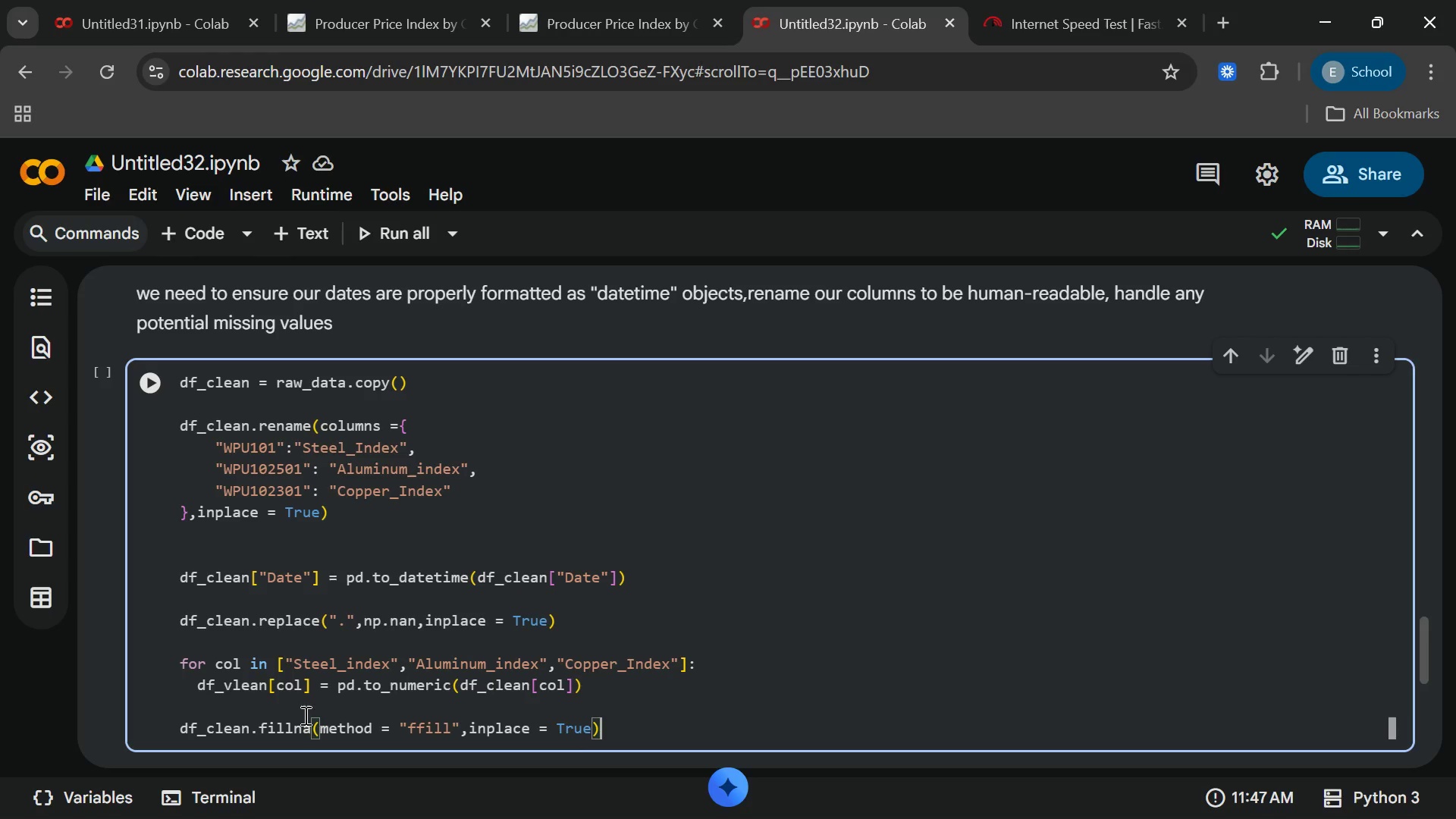 
key(End)
 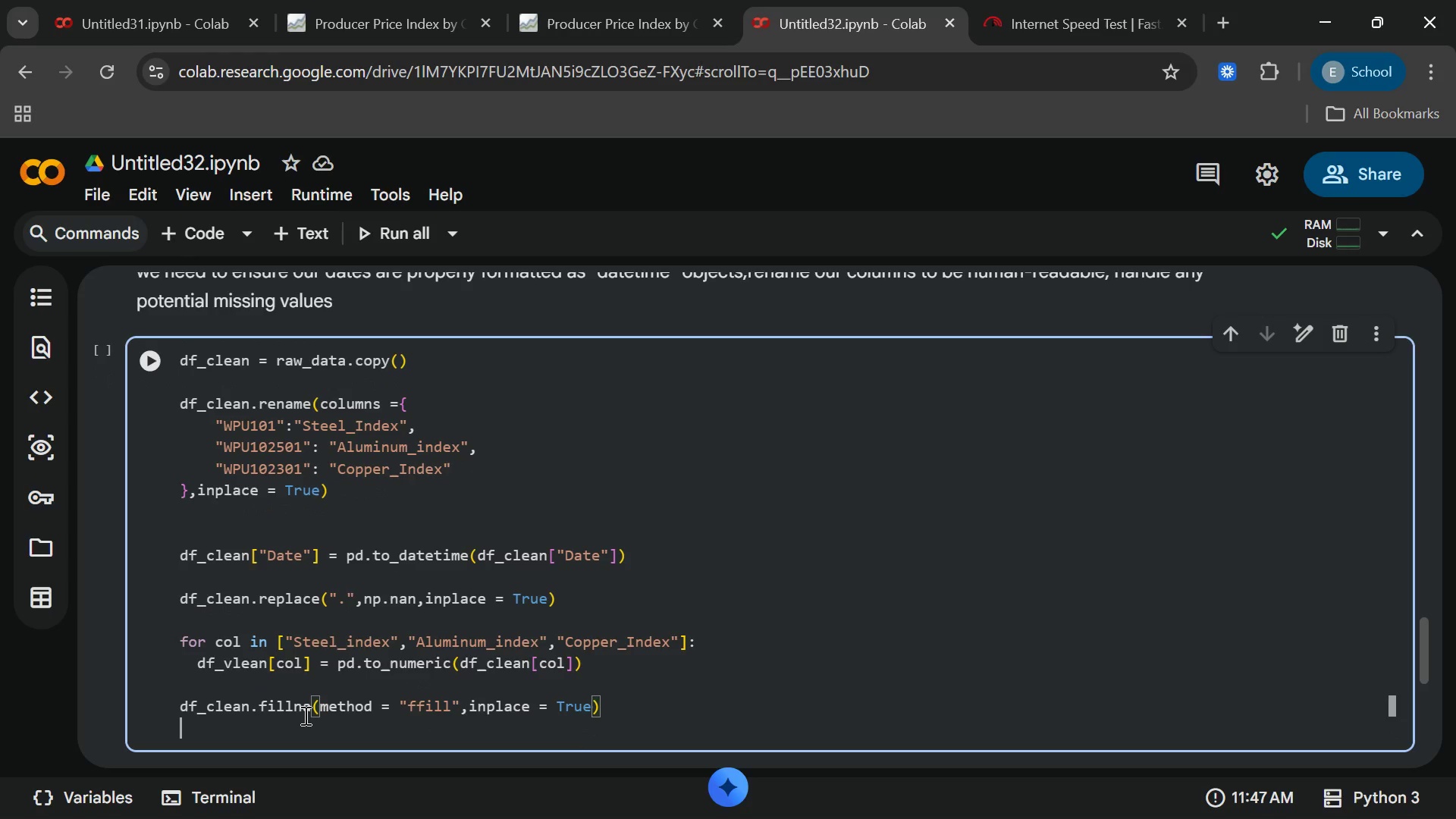 
key(Enter)
 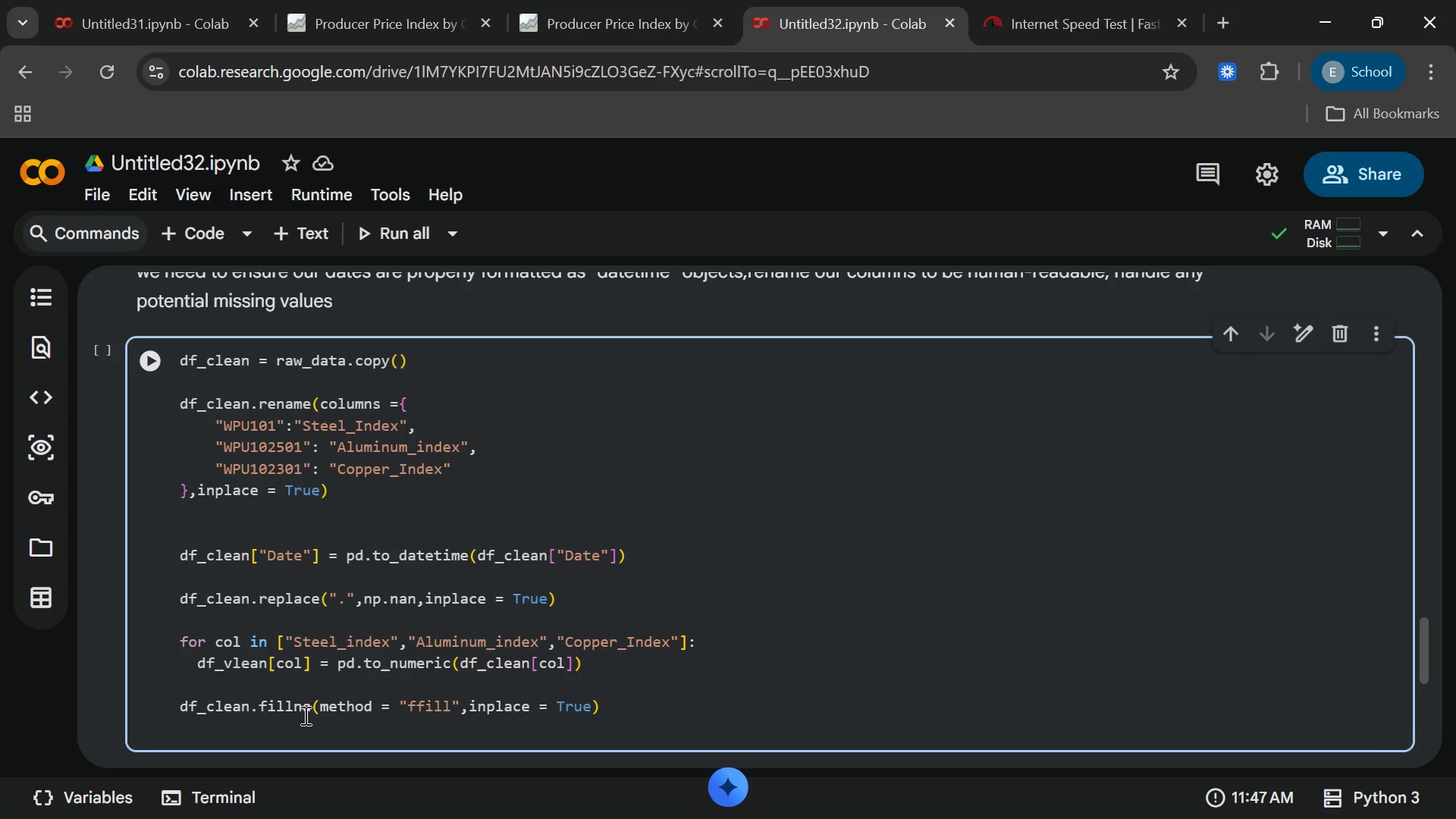 
wait(7.2)
 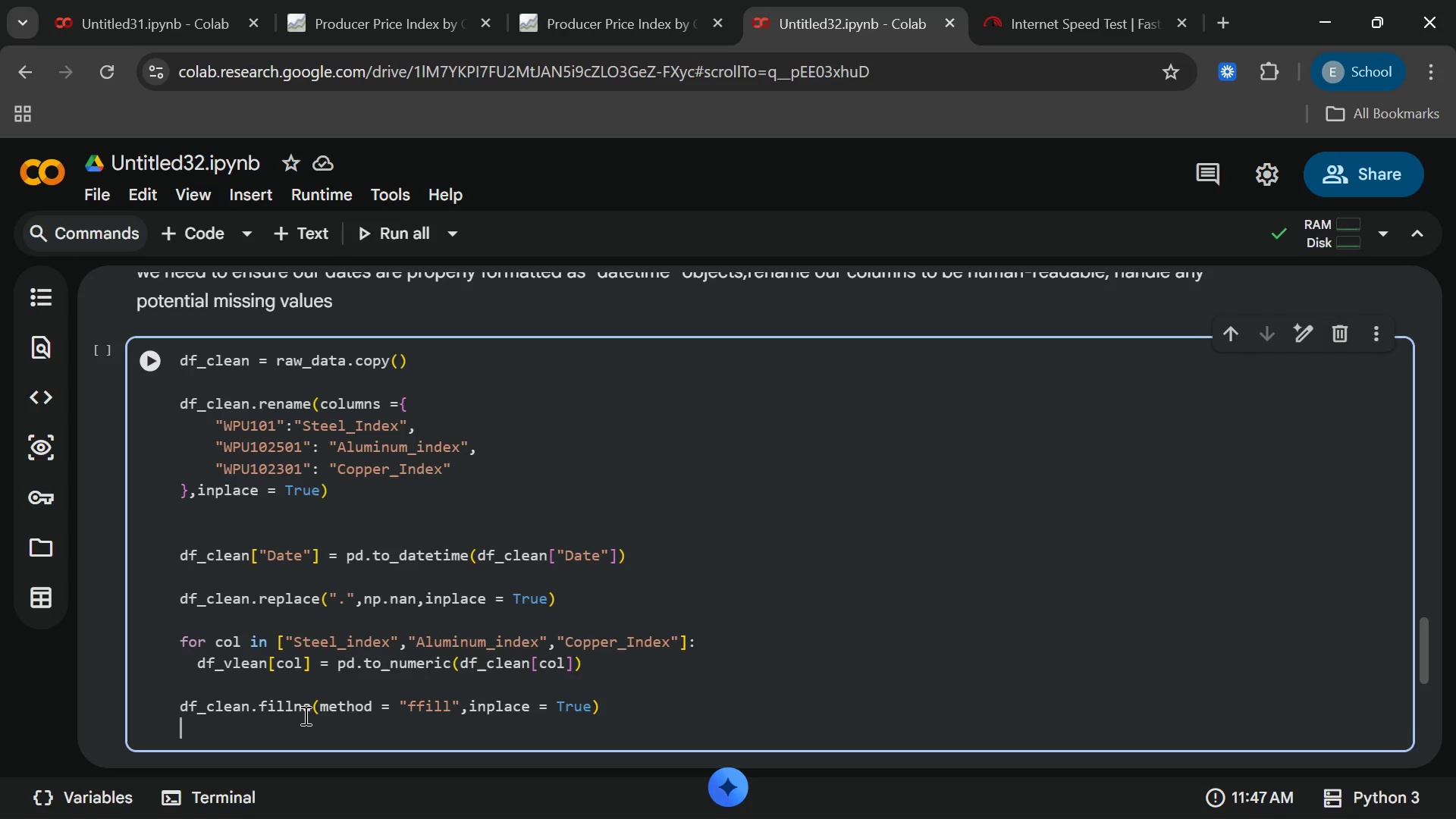 
key(Enter)
 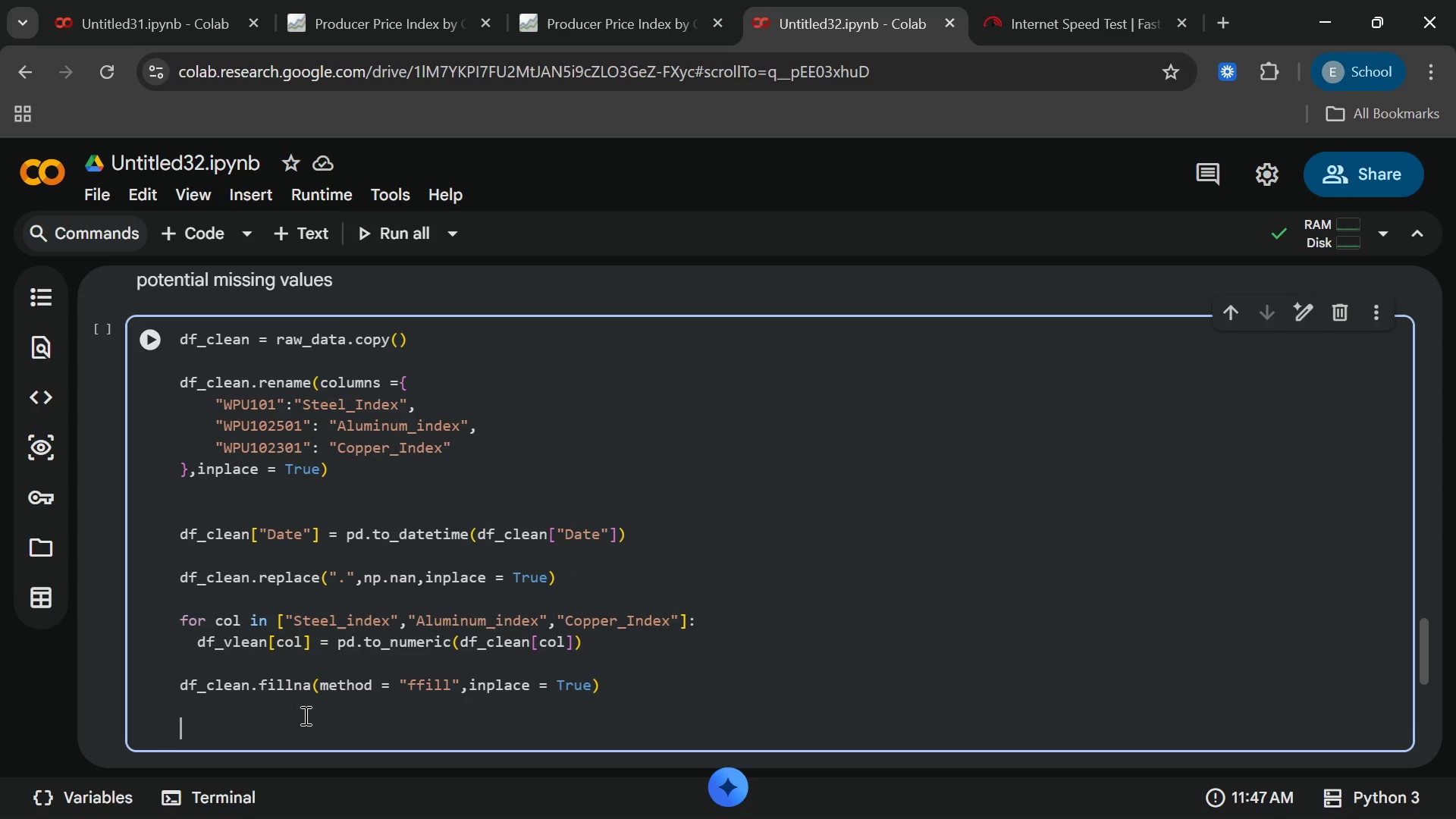 
type(df_clean)
 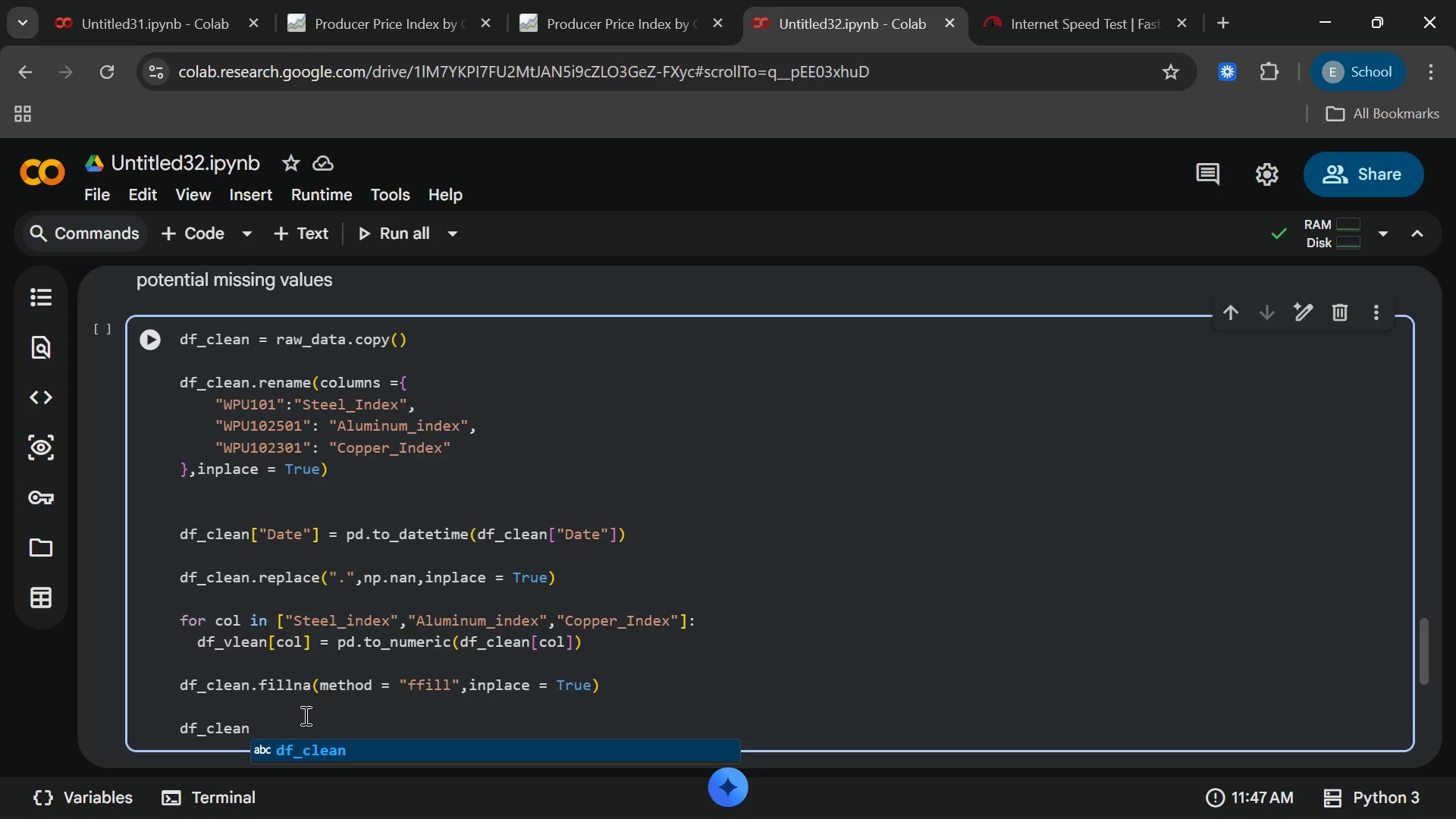 
key(Enter)
 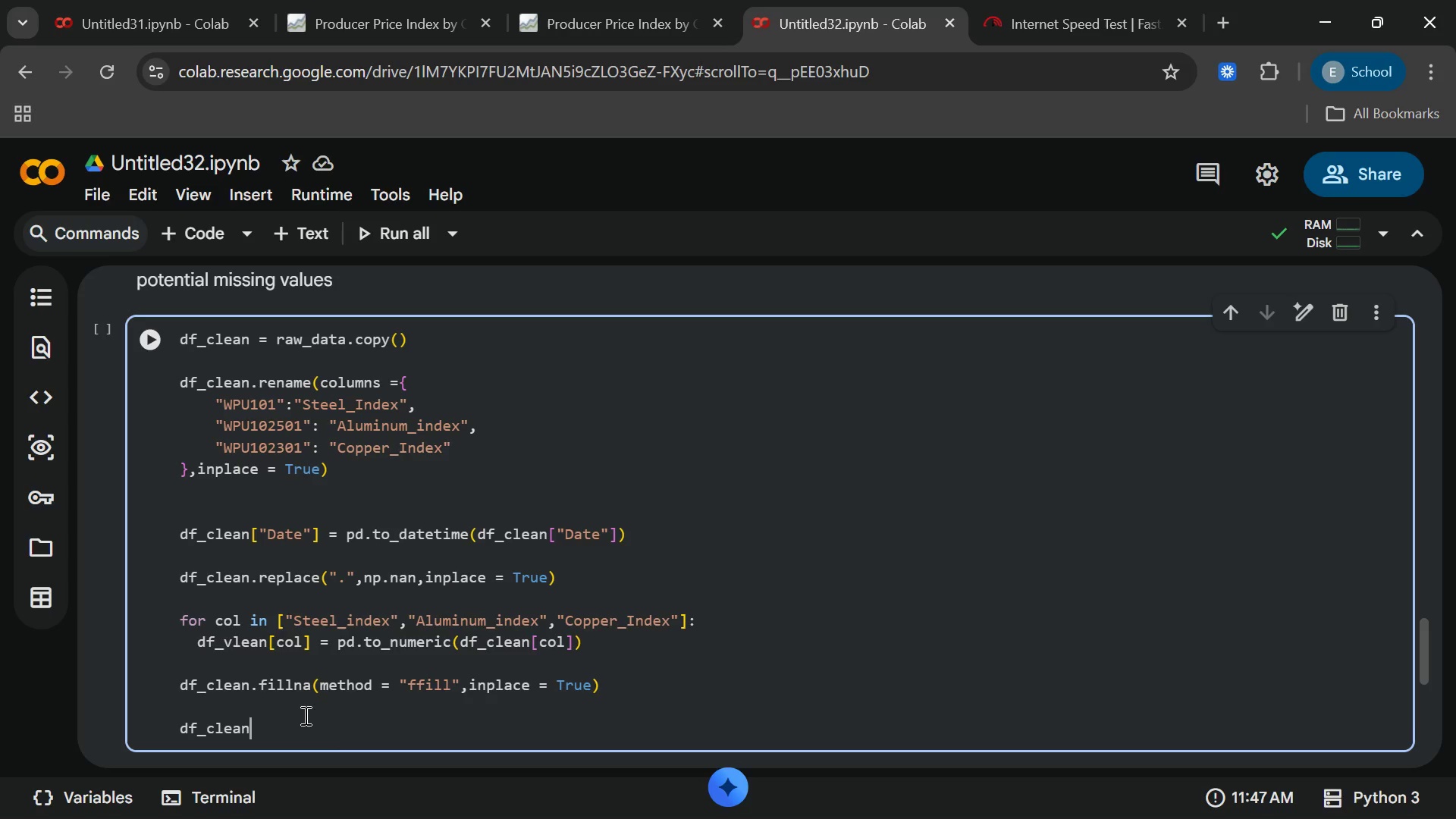 
key(Space)
 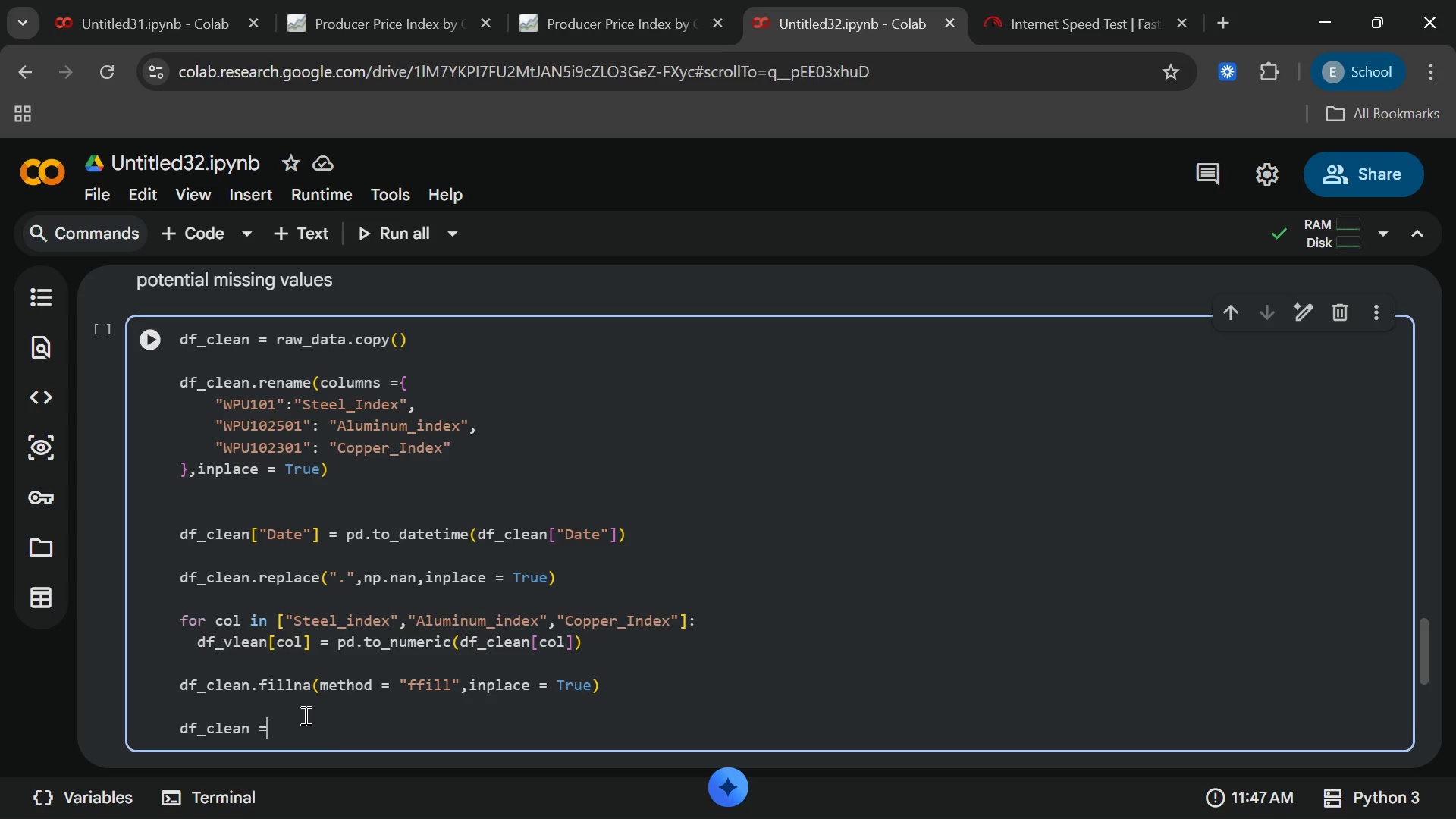 
key(Equal)
 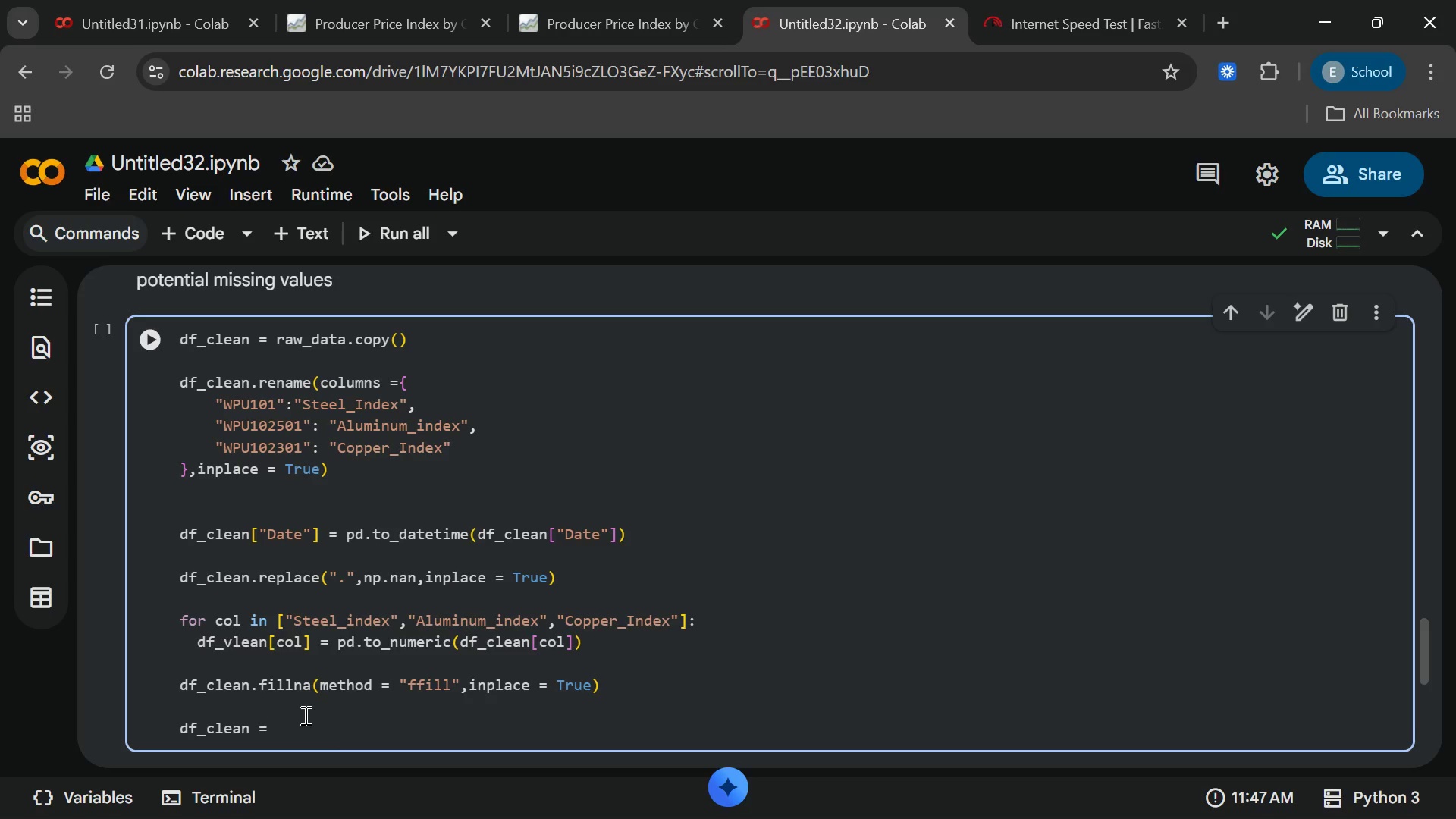 
key(Space)
 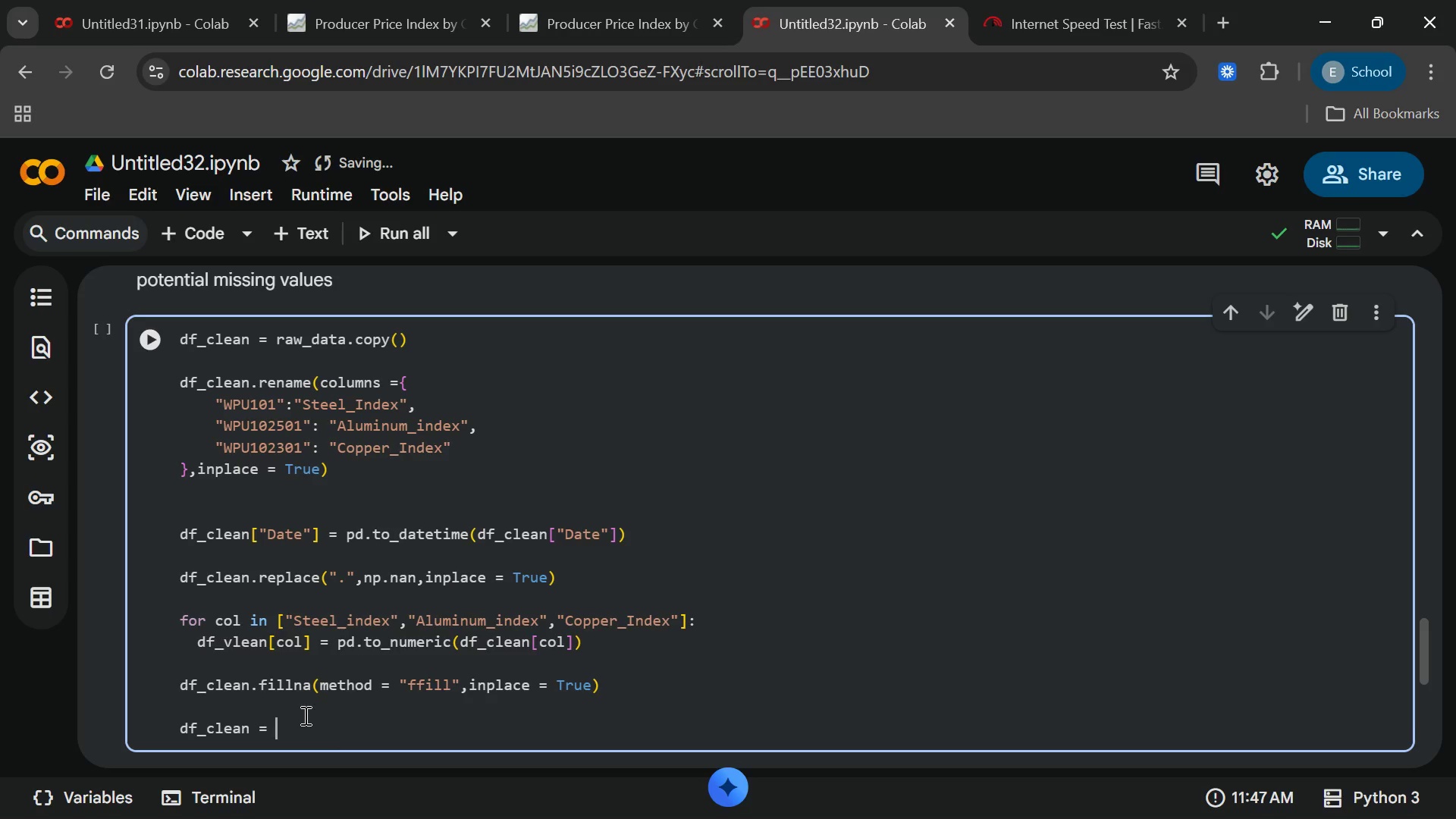 
type(df_clean[df_clean["DATE)
 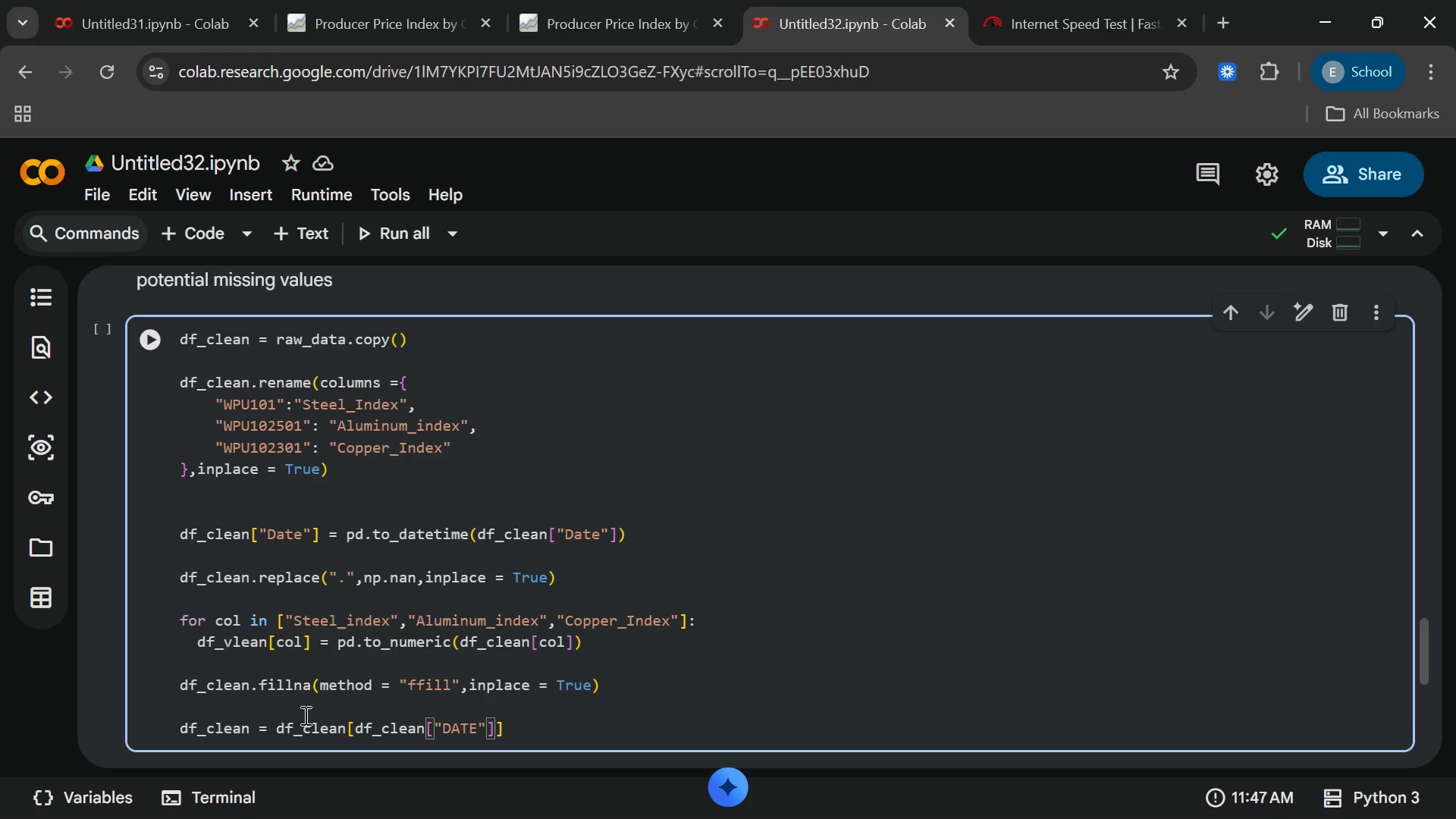 
key(ArrowRight)
 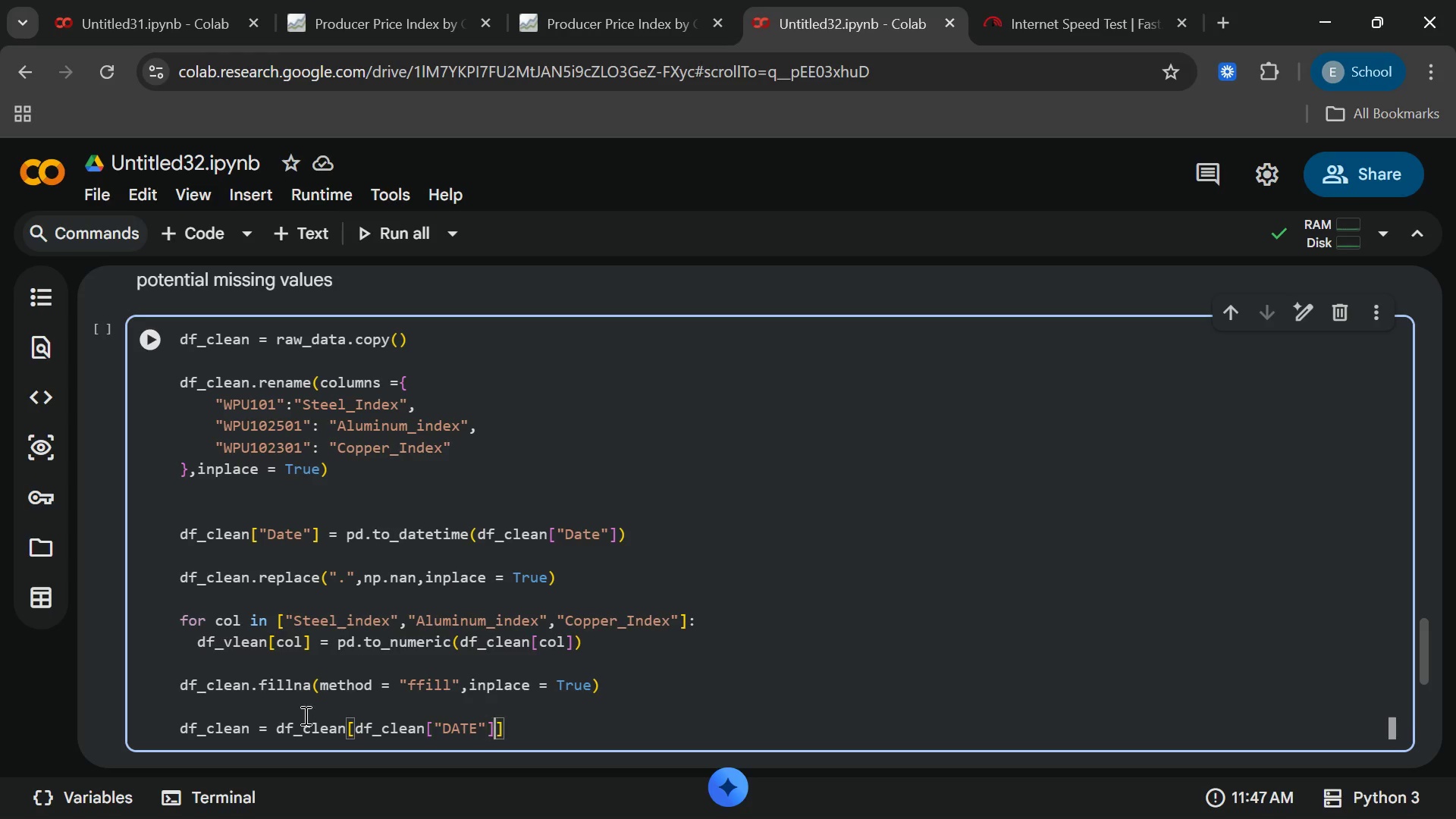 
key(ArrowRight)
 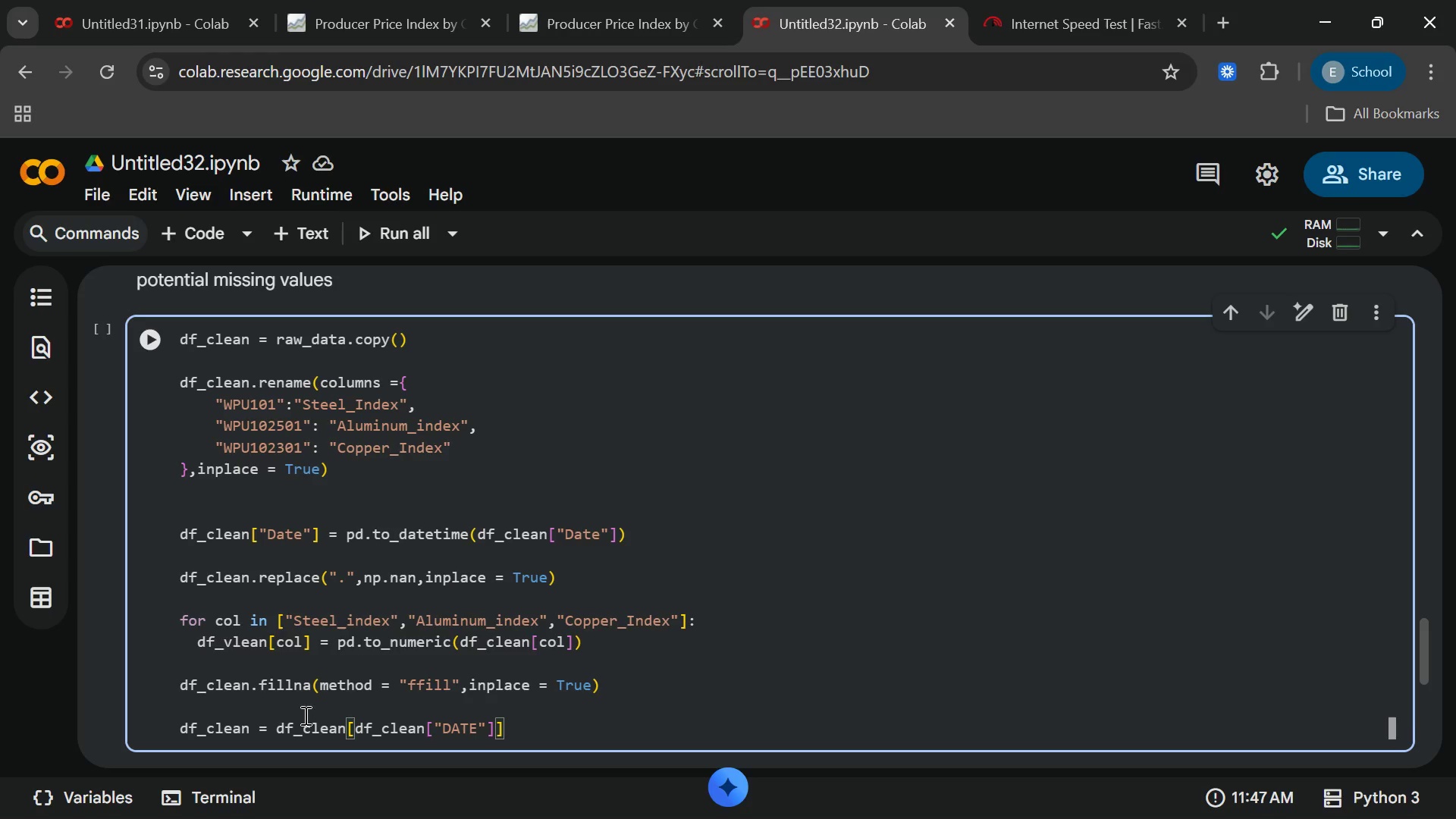 
type( >= "2020-01-01[End])
 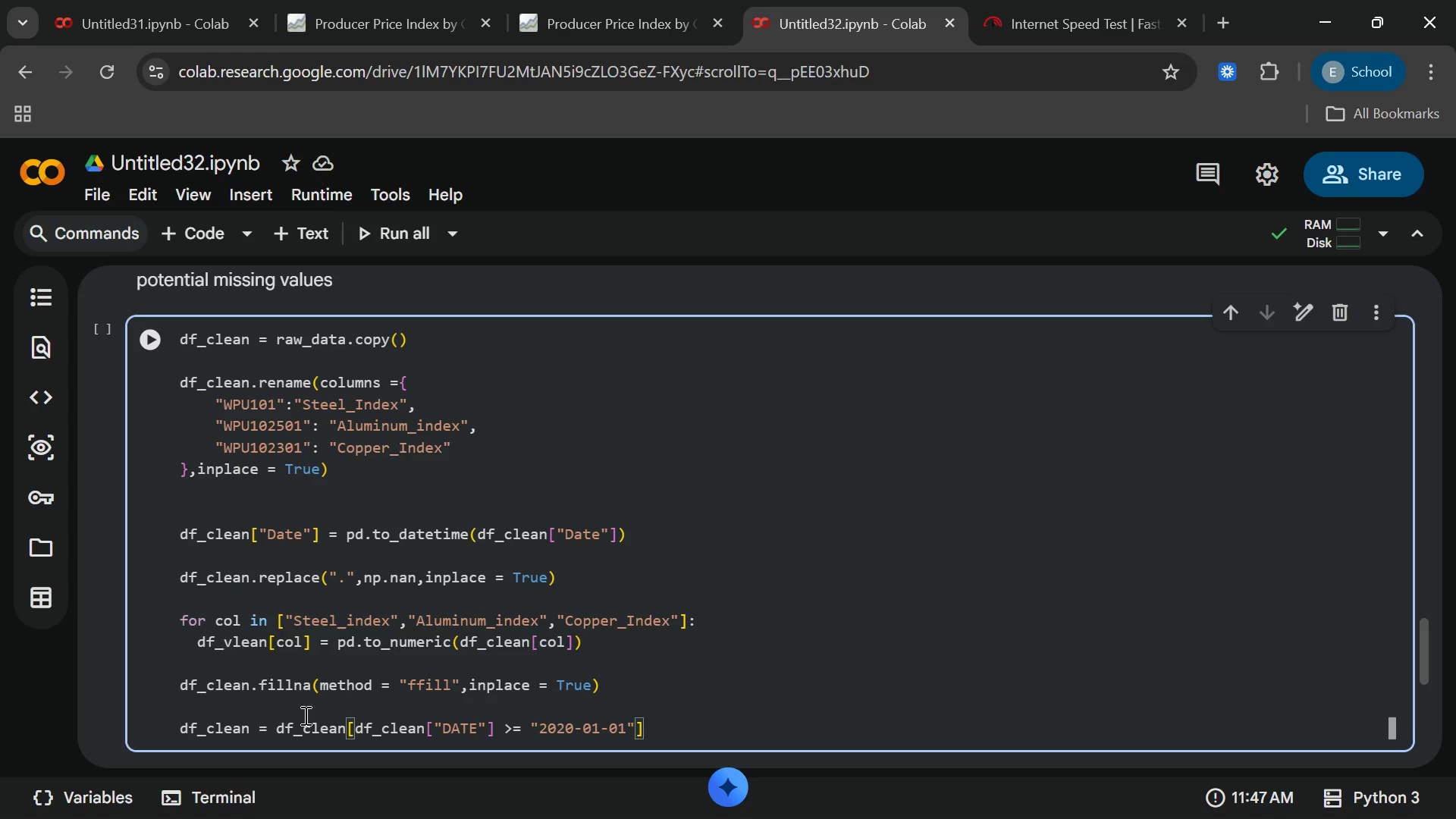 